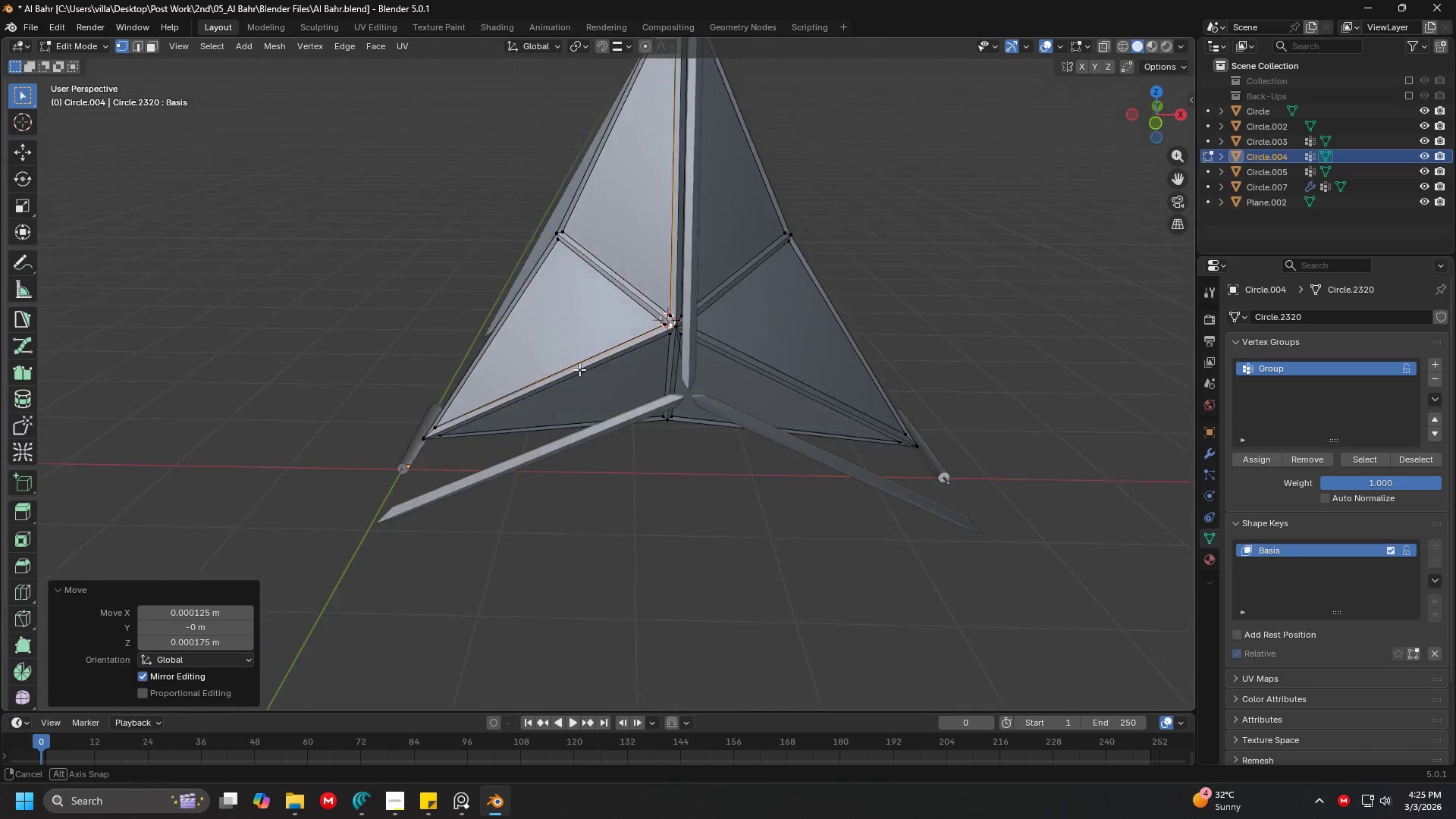 
scroll: coordinate [570, 394], scroll_direction: down, amount: 25.0
 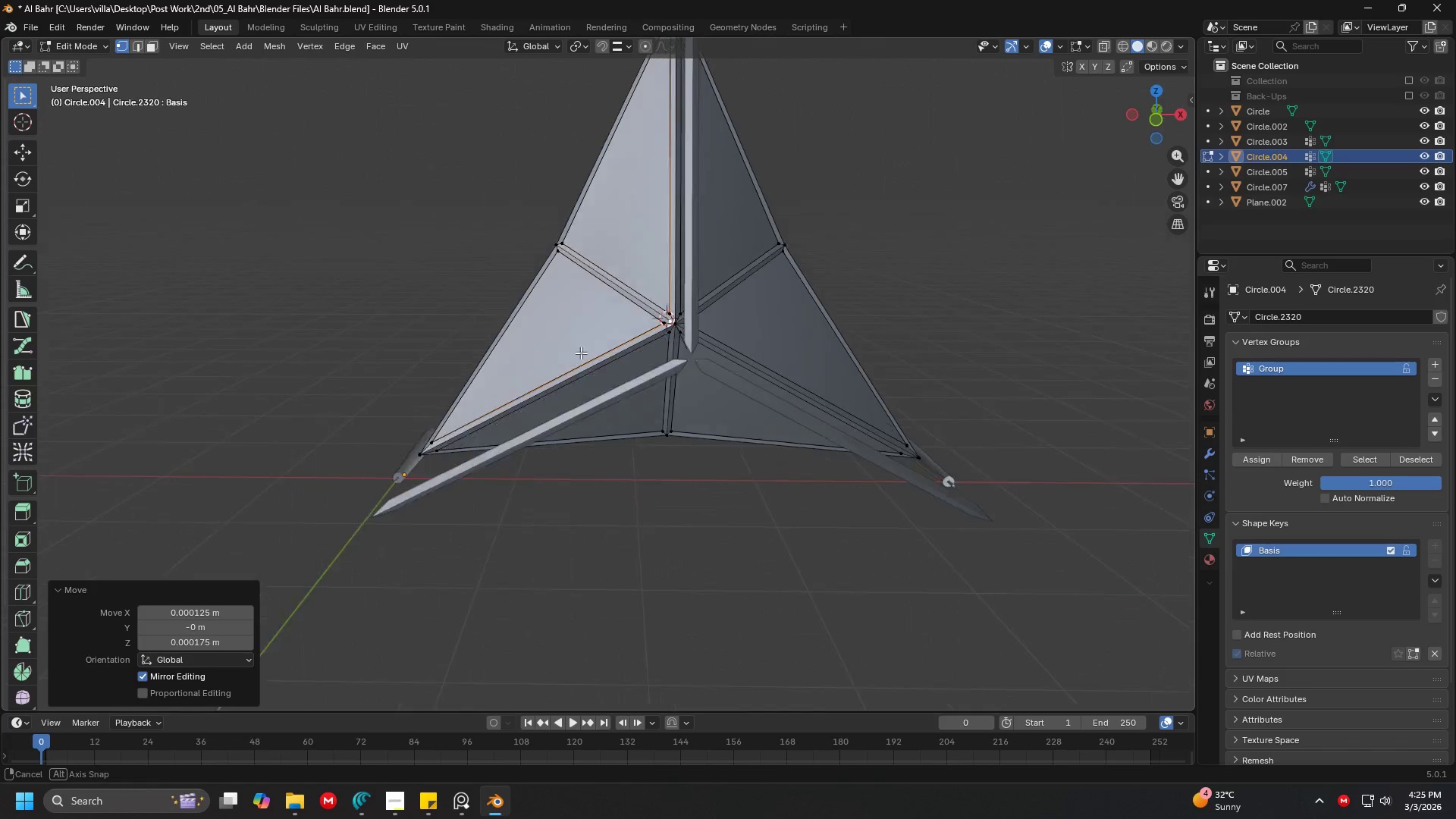 
scroll: coordinate [533, 383], scroll_direction: up, amount: 4.0
 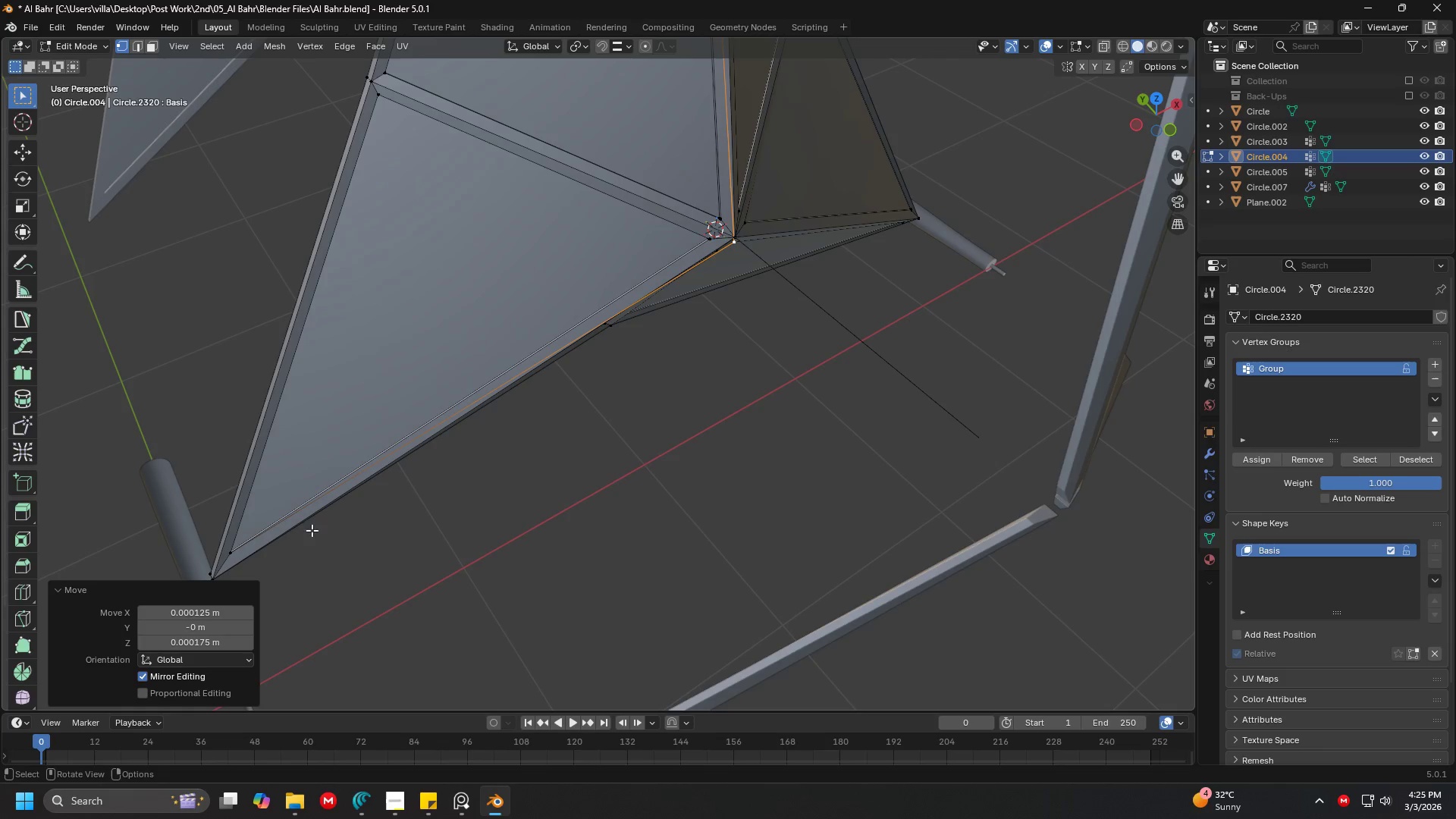 
wait(5.53)
 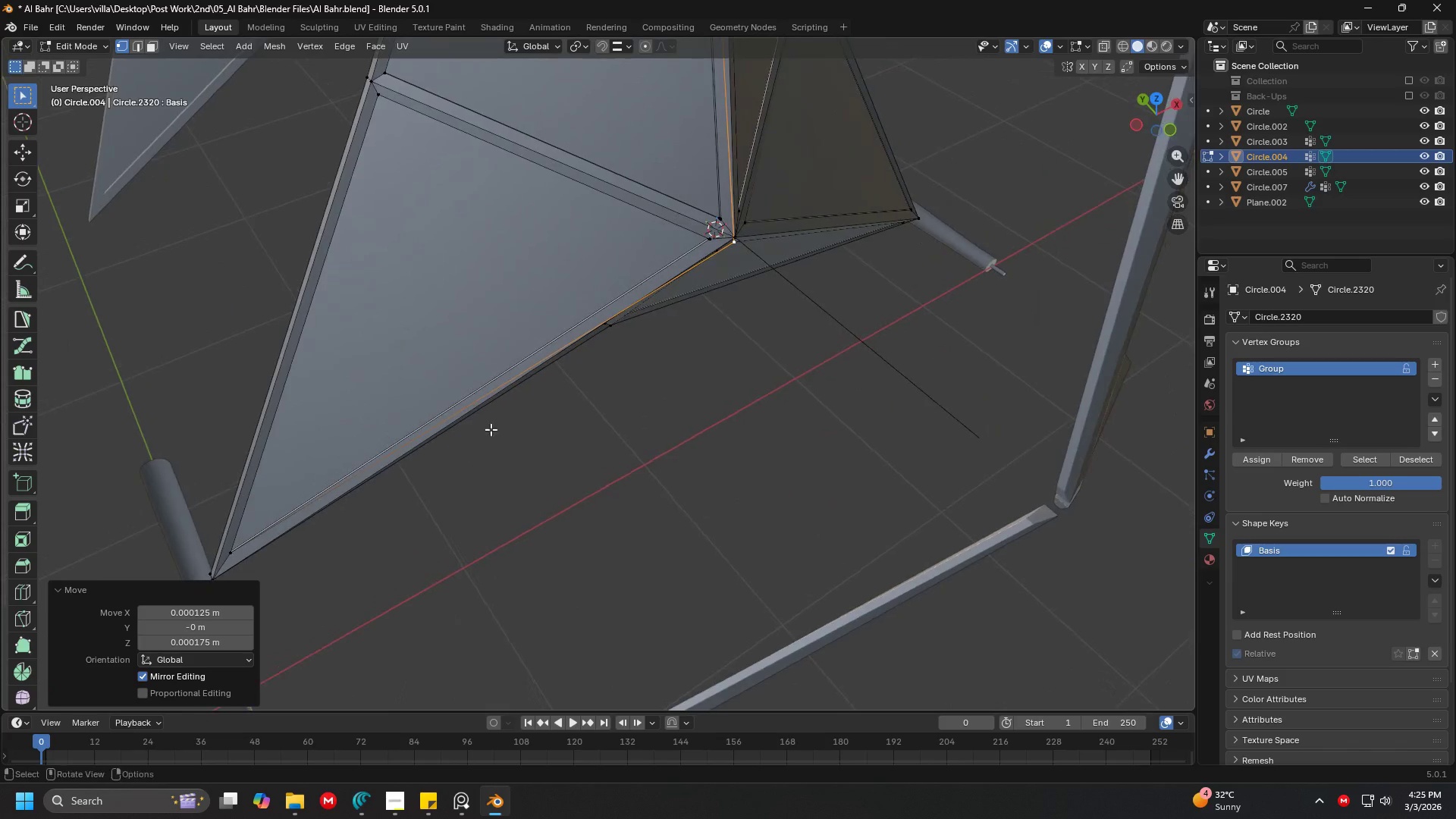 
key(Shift+D)
 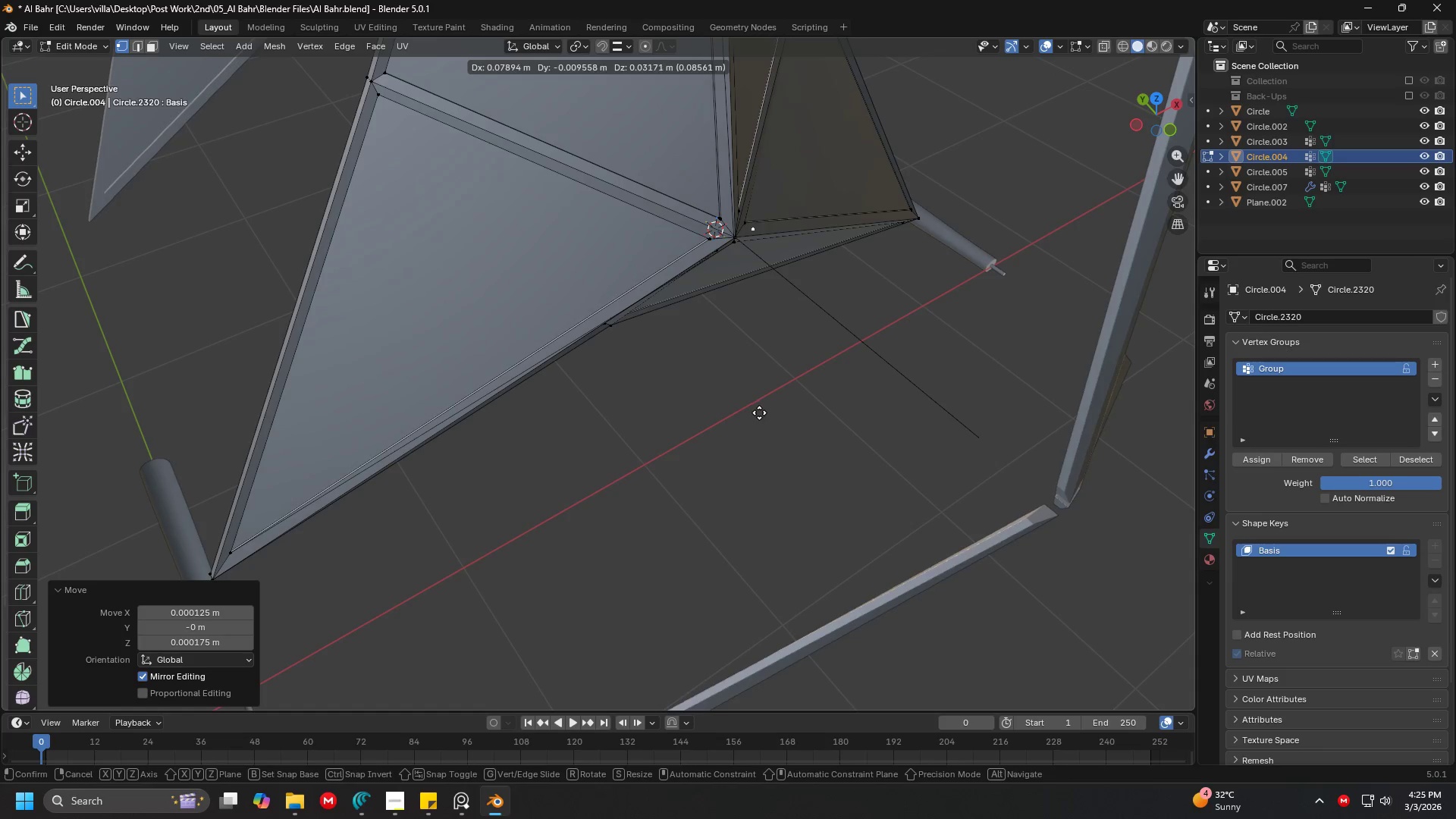 
right_click([759, 413])
 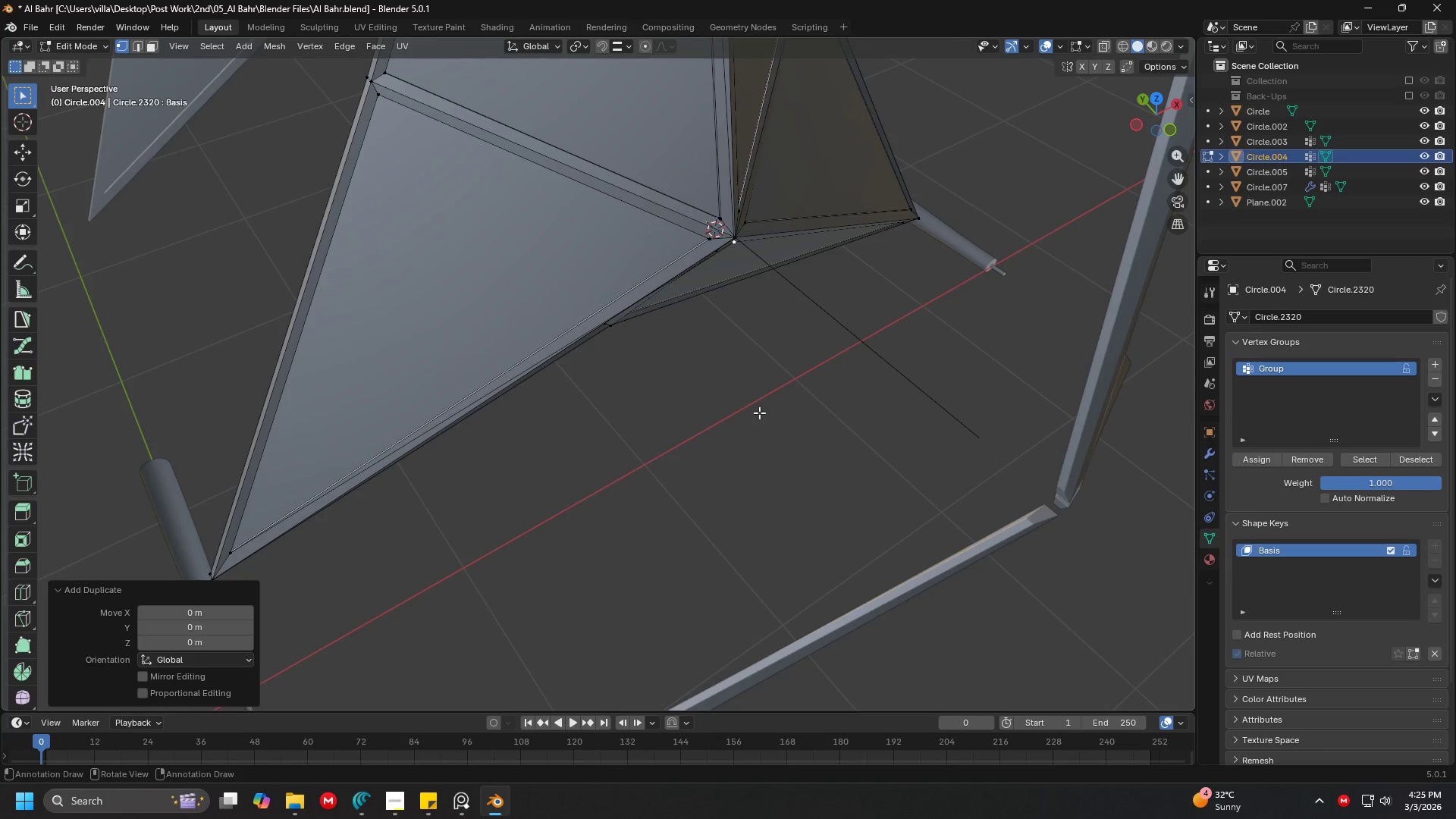 
key(P)
 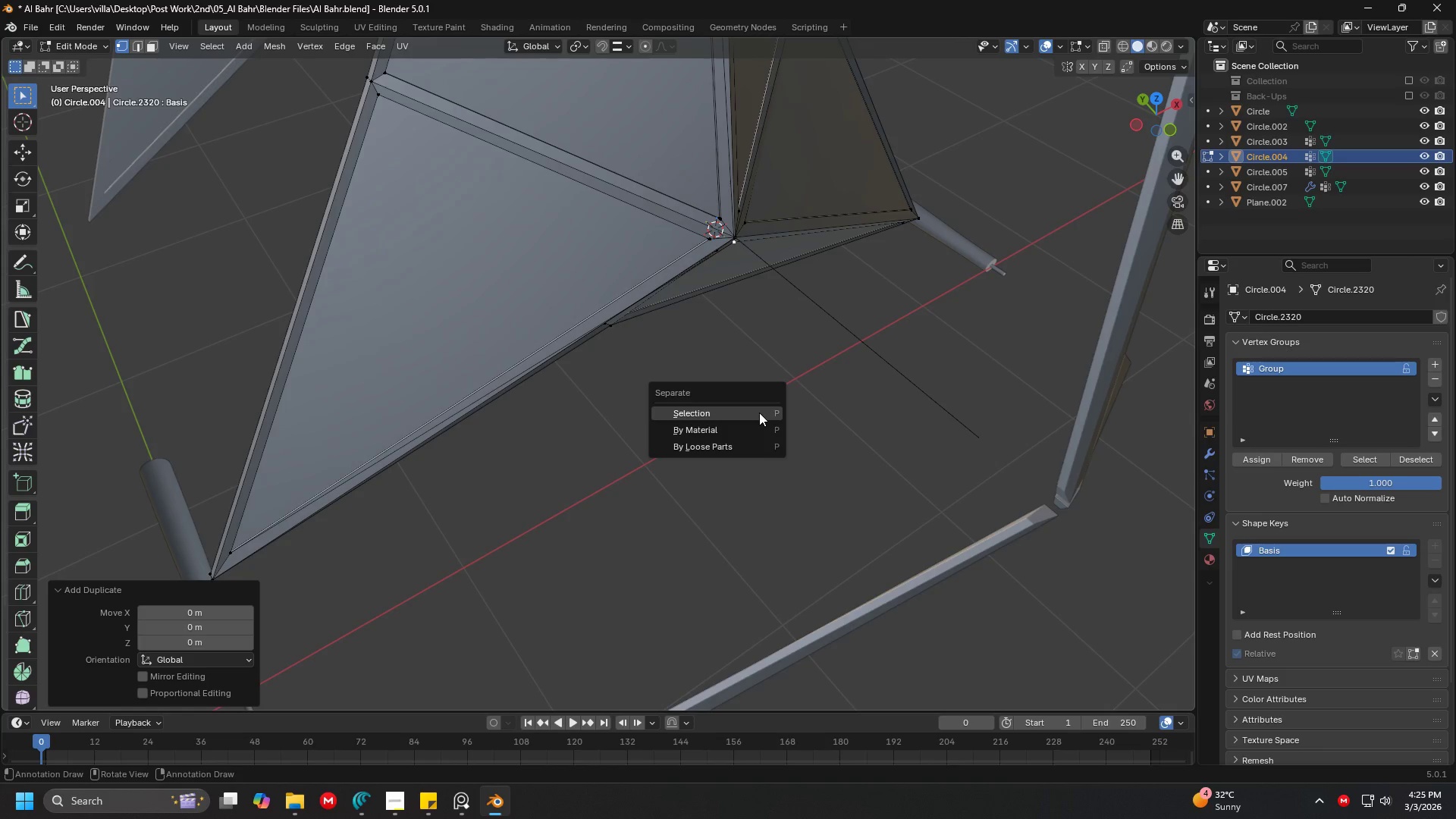 
left_click([759, 413])
 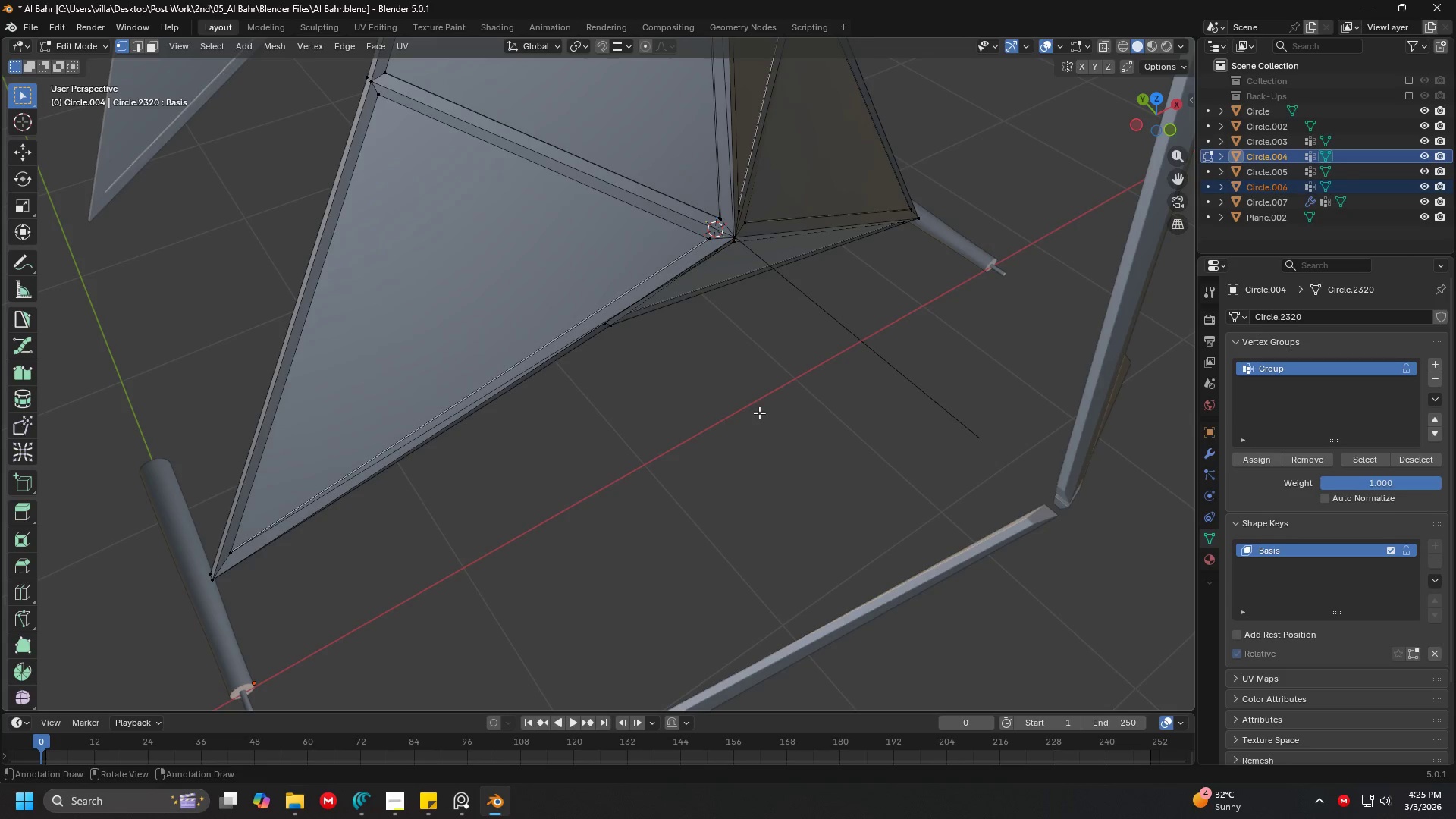 
key(Tab)
 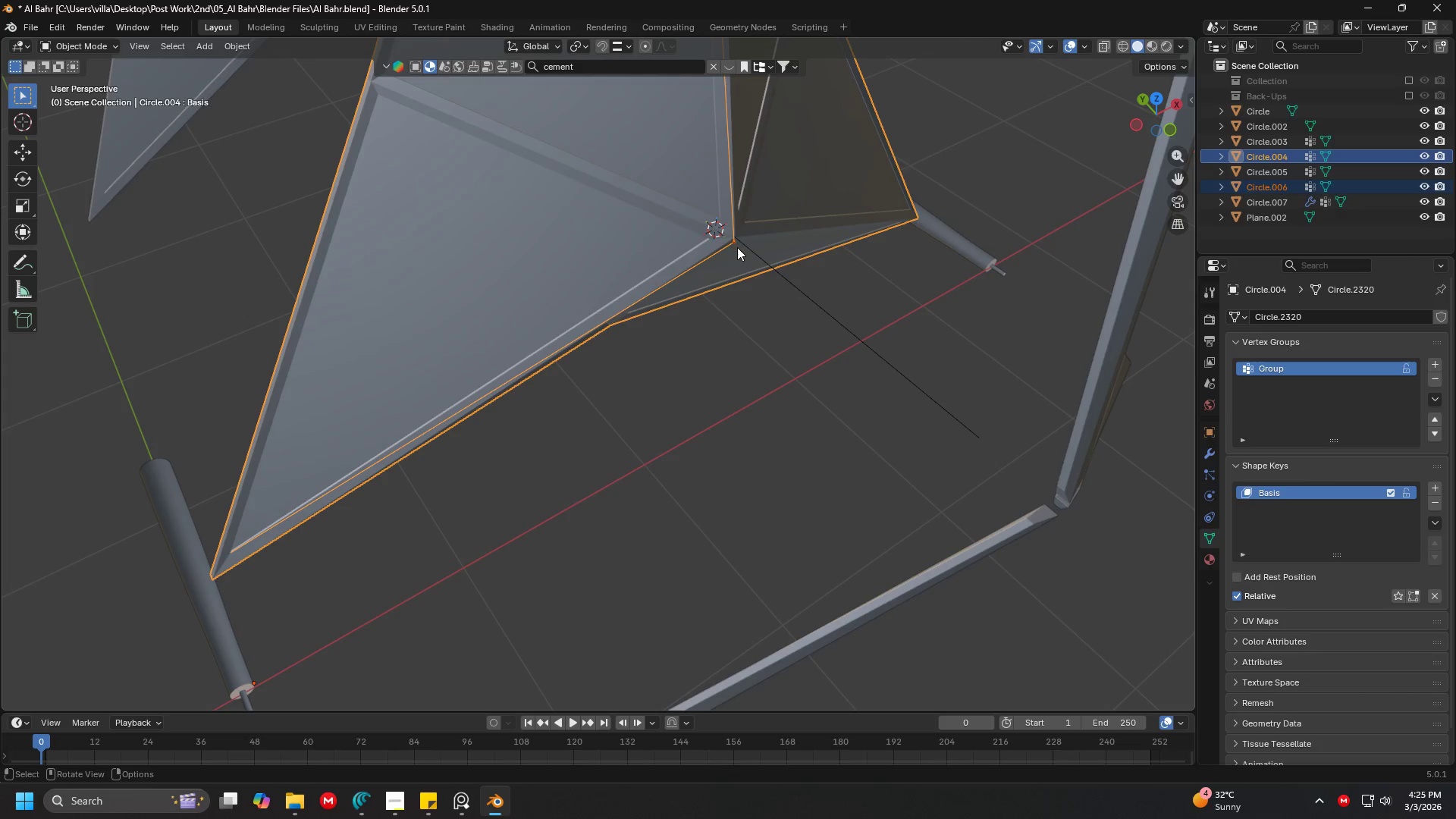 
left_click([737, 239])
 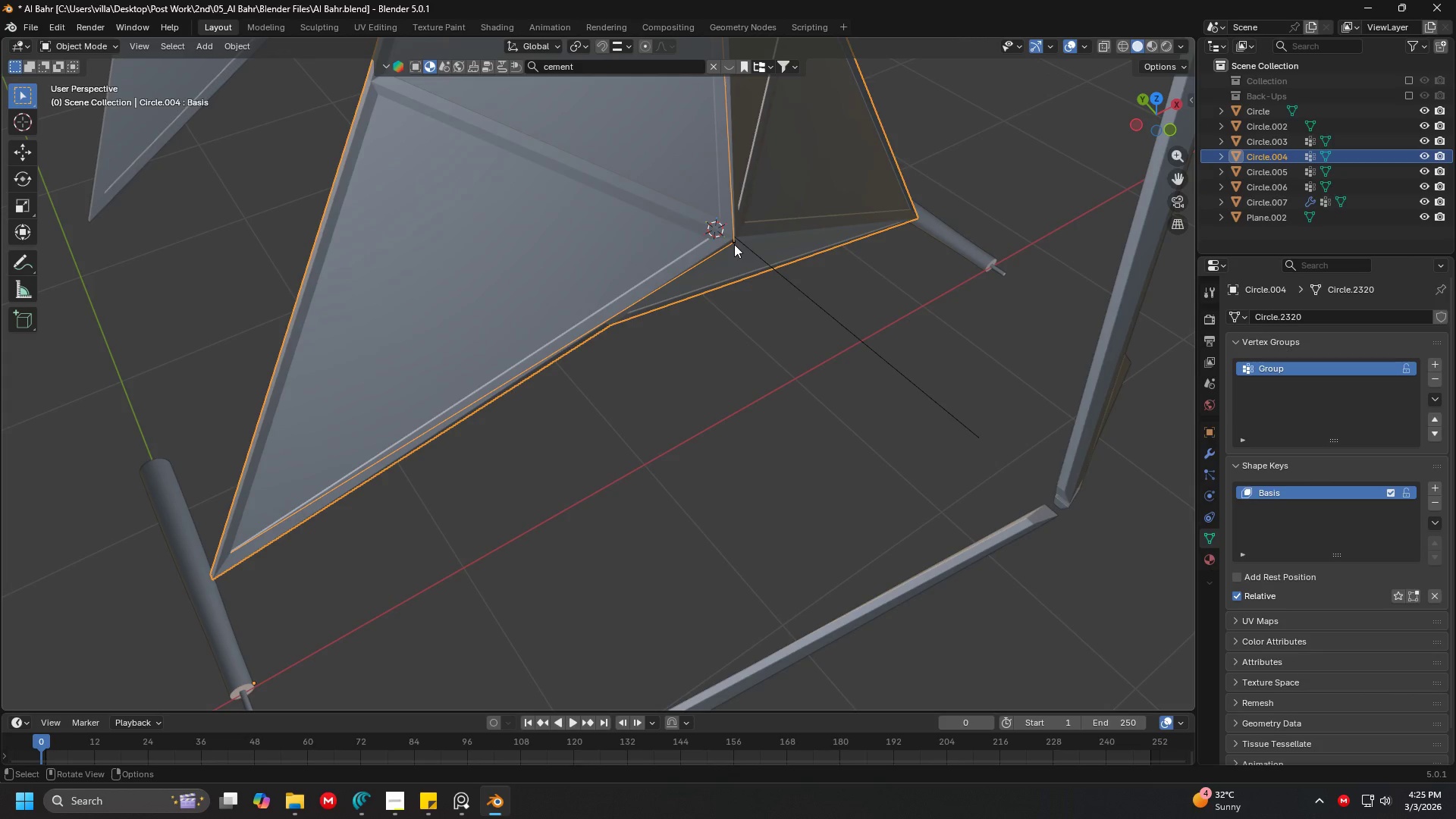 
double_click([734, 244])
 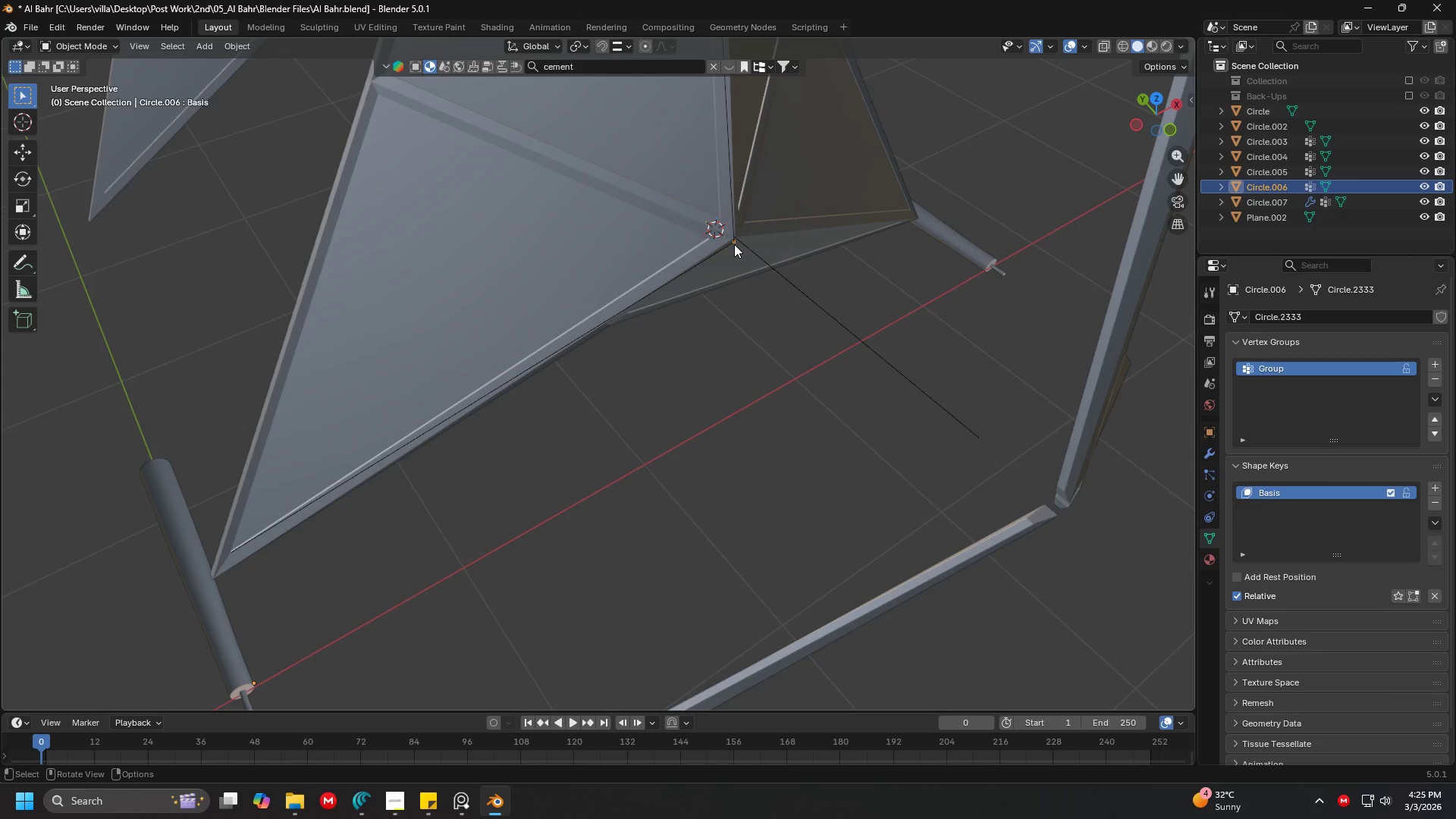 
key(Tab)
 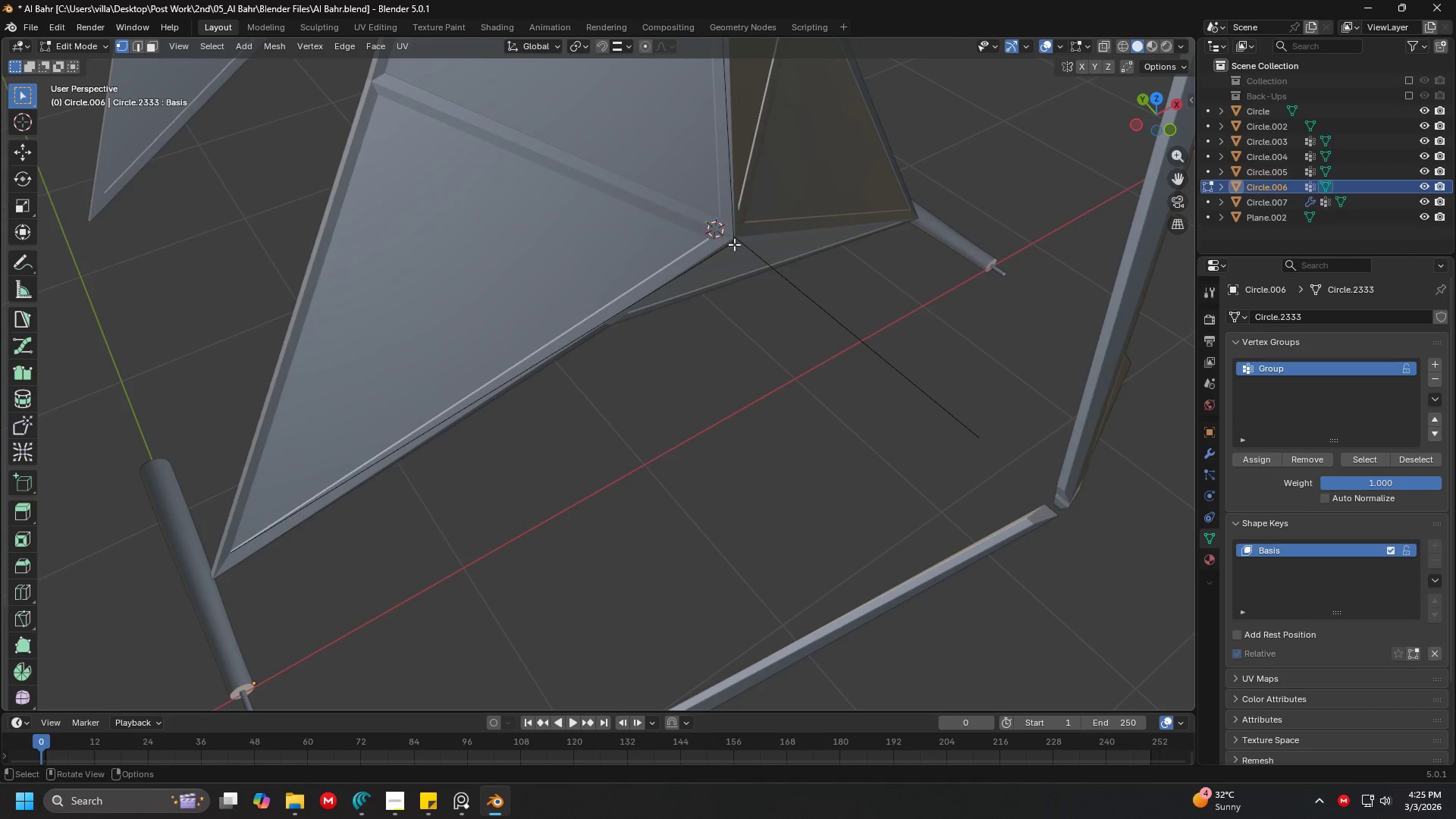 
key(A)
 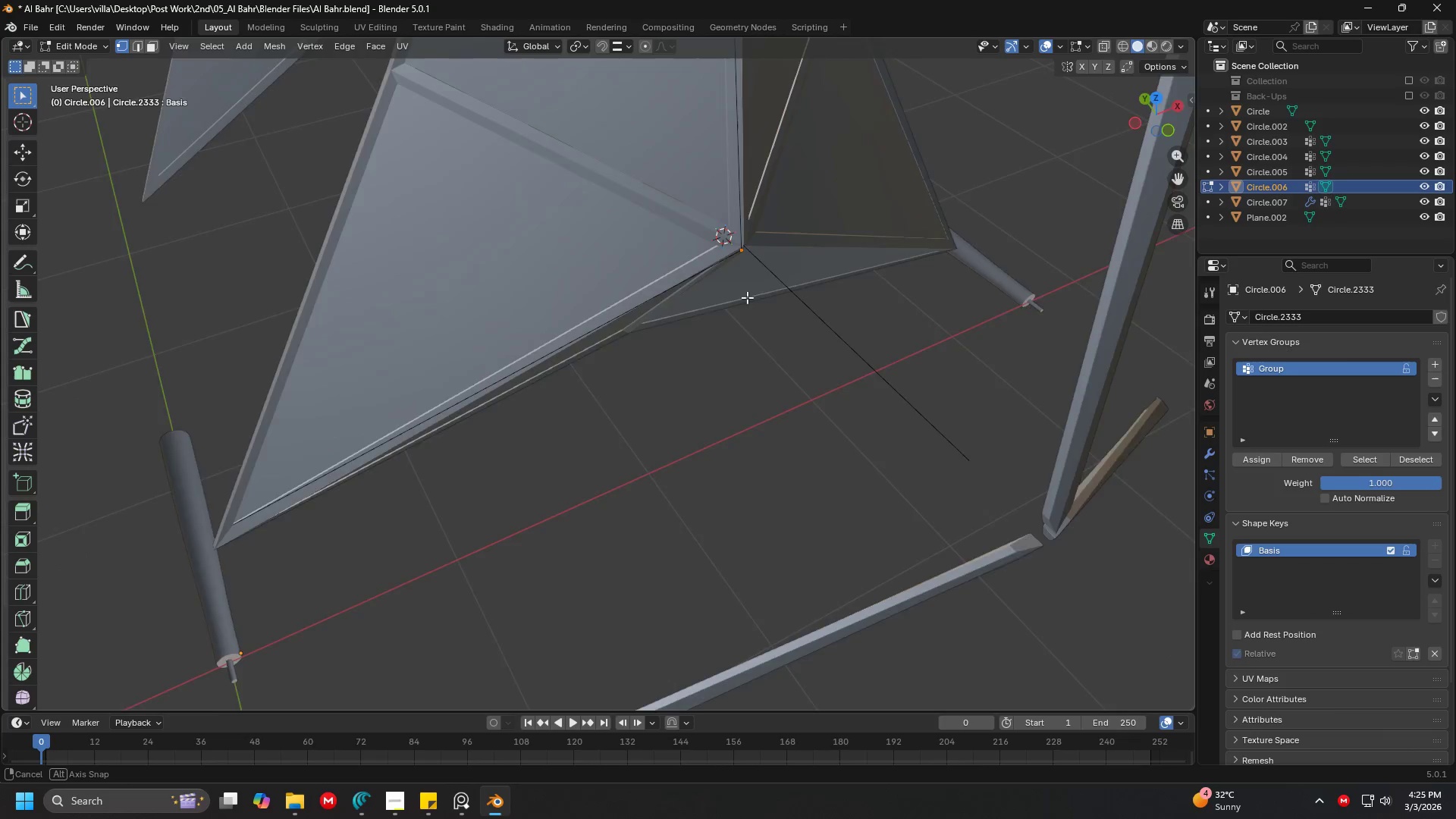 
key(1)
 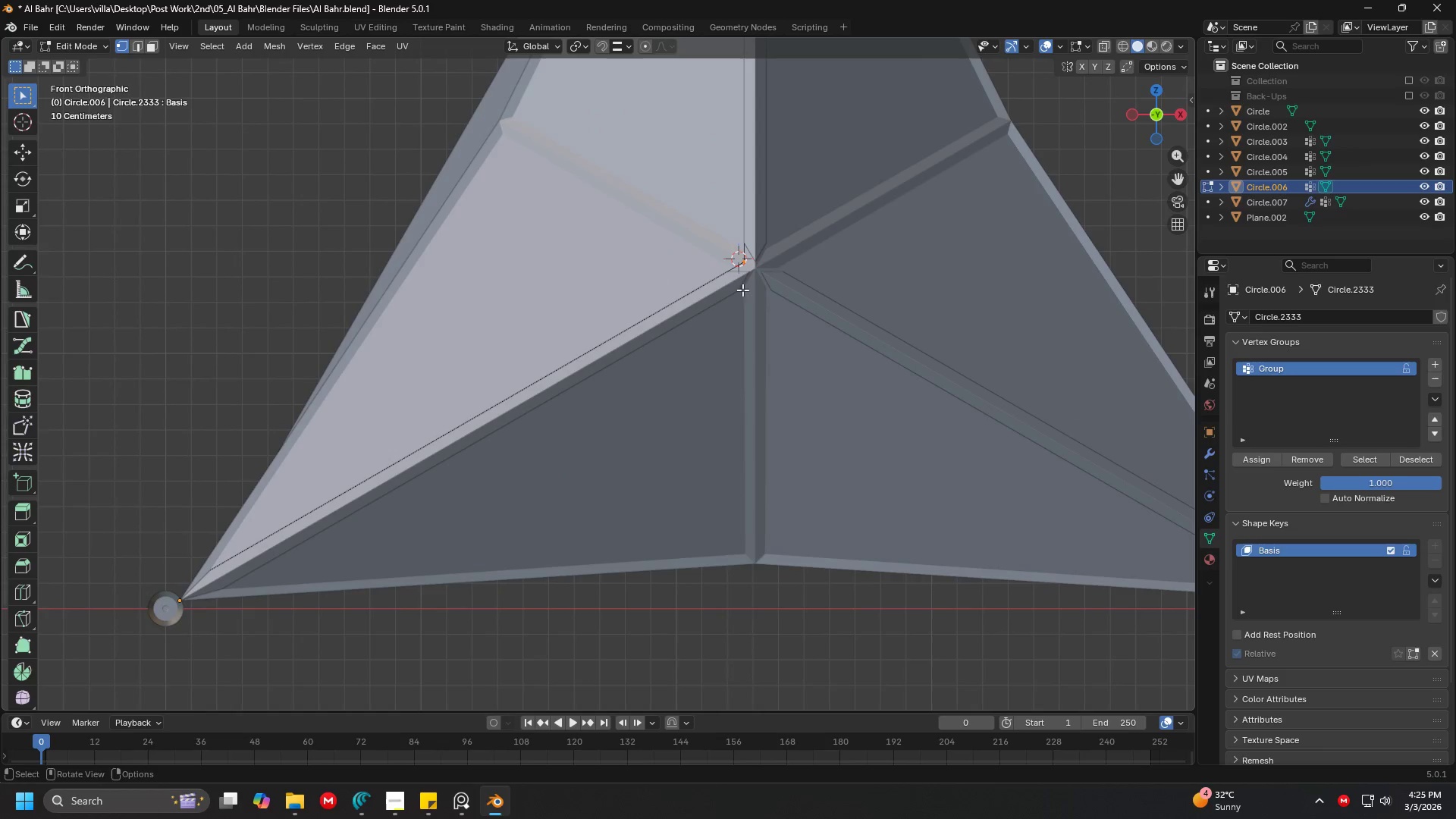 
key(Shift+ShiftLeft)
 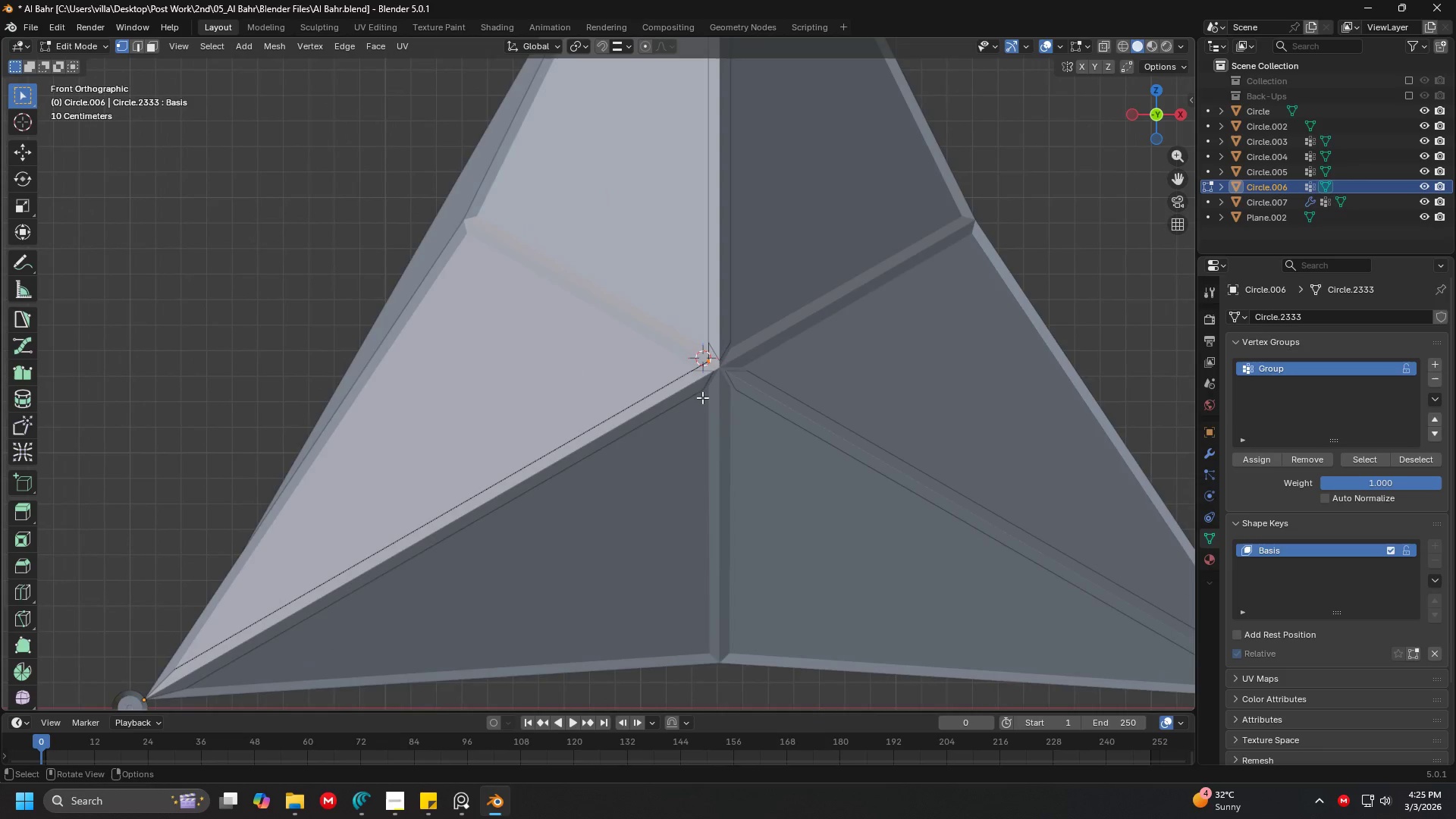 
hold_key(key=ShiftLeft, duration=0.33)
 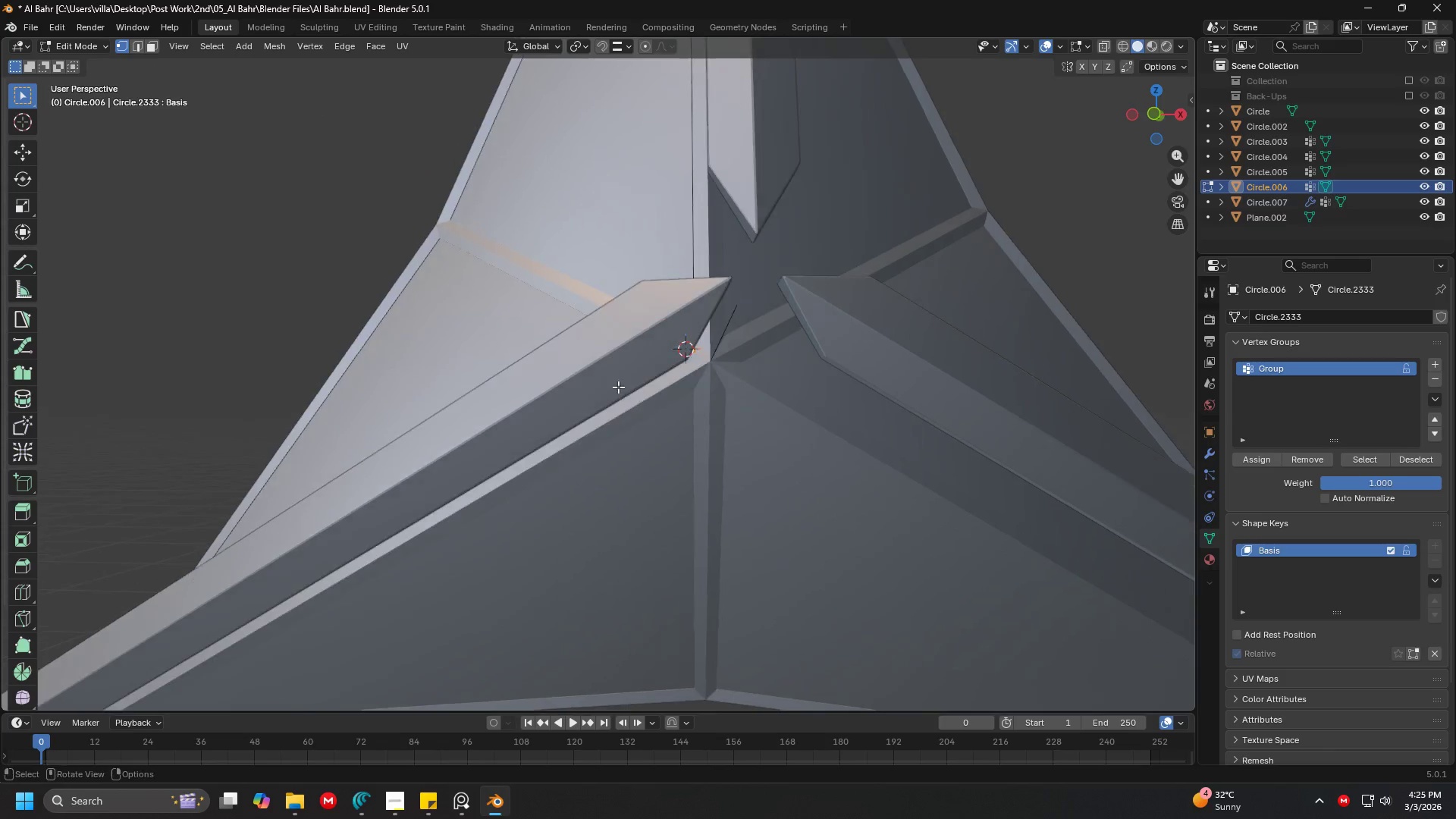 
scroll: coordinate [701, 397], scroll_direction: up, amount: 2.0
 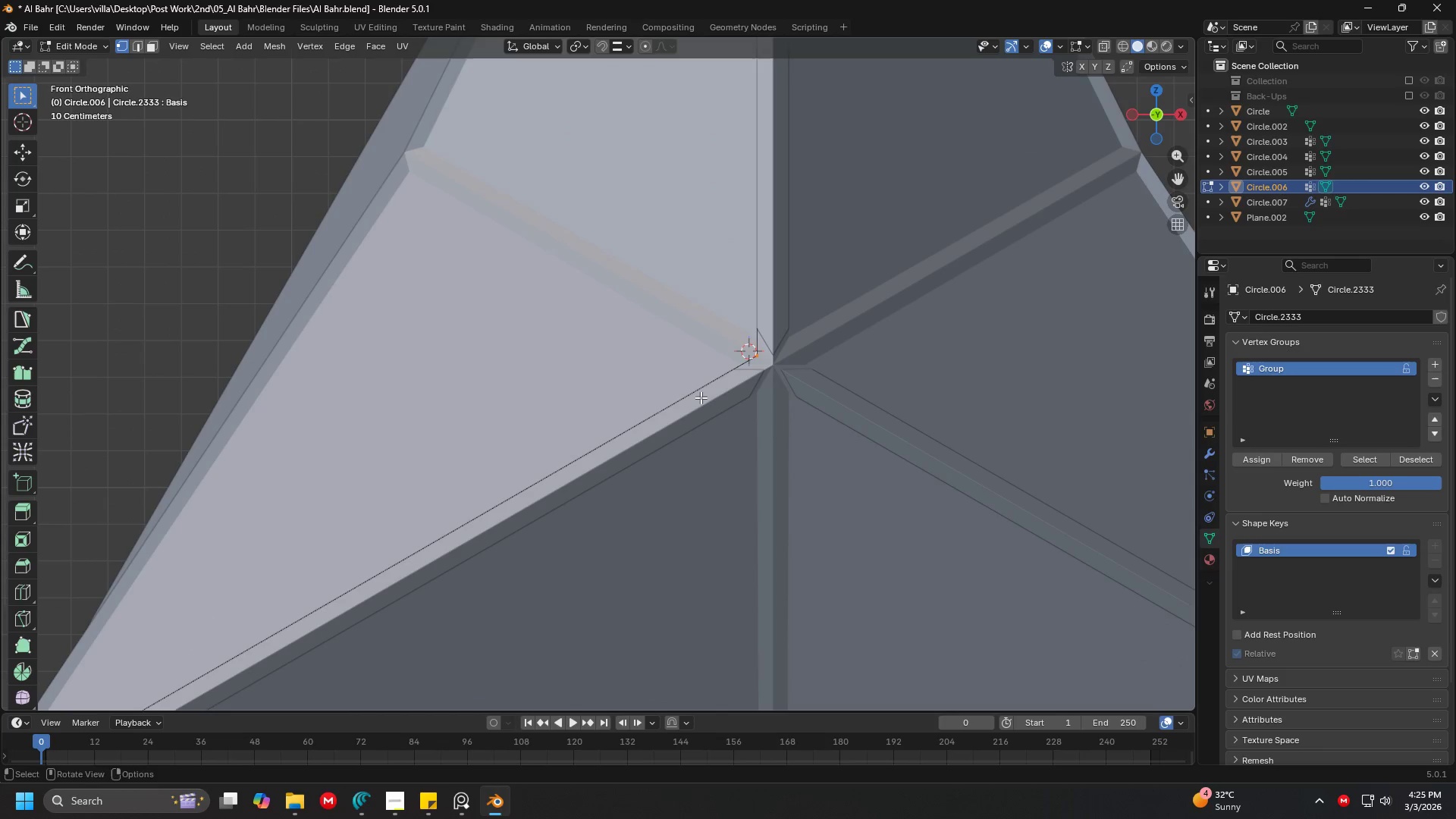 
scroll: coordinate [608, 381], scroll_direction: down, amount: 3.0
 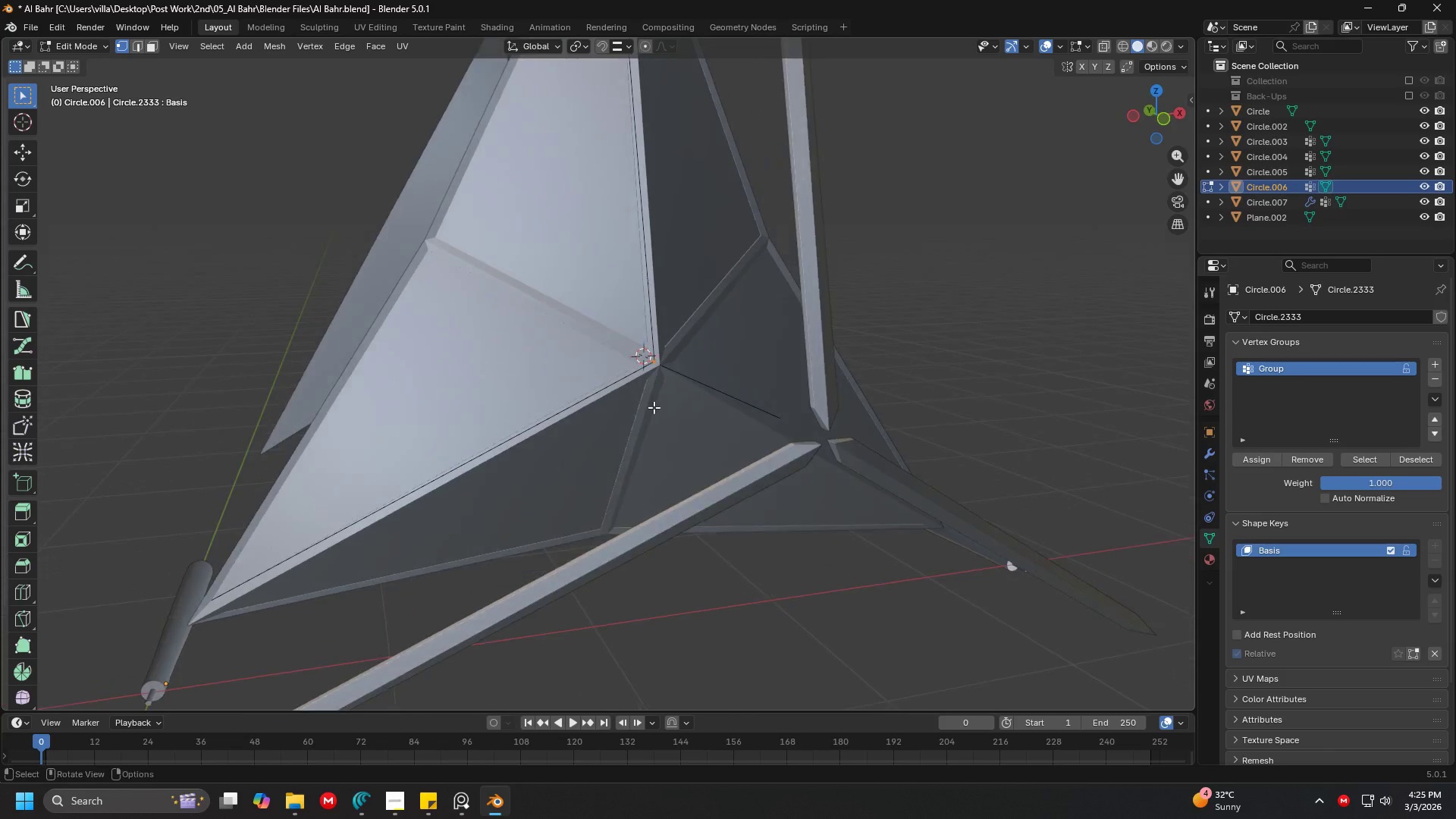 
scroll: coordinate [672, 404], scroll_direction: up, amount: 2.0
 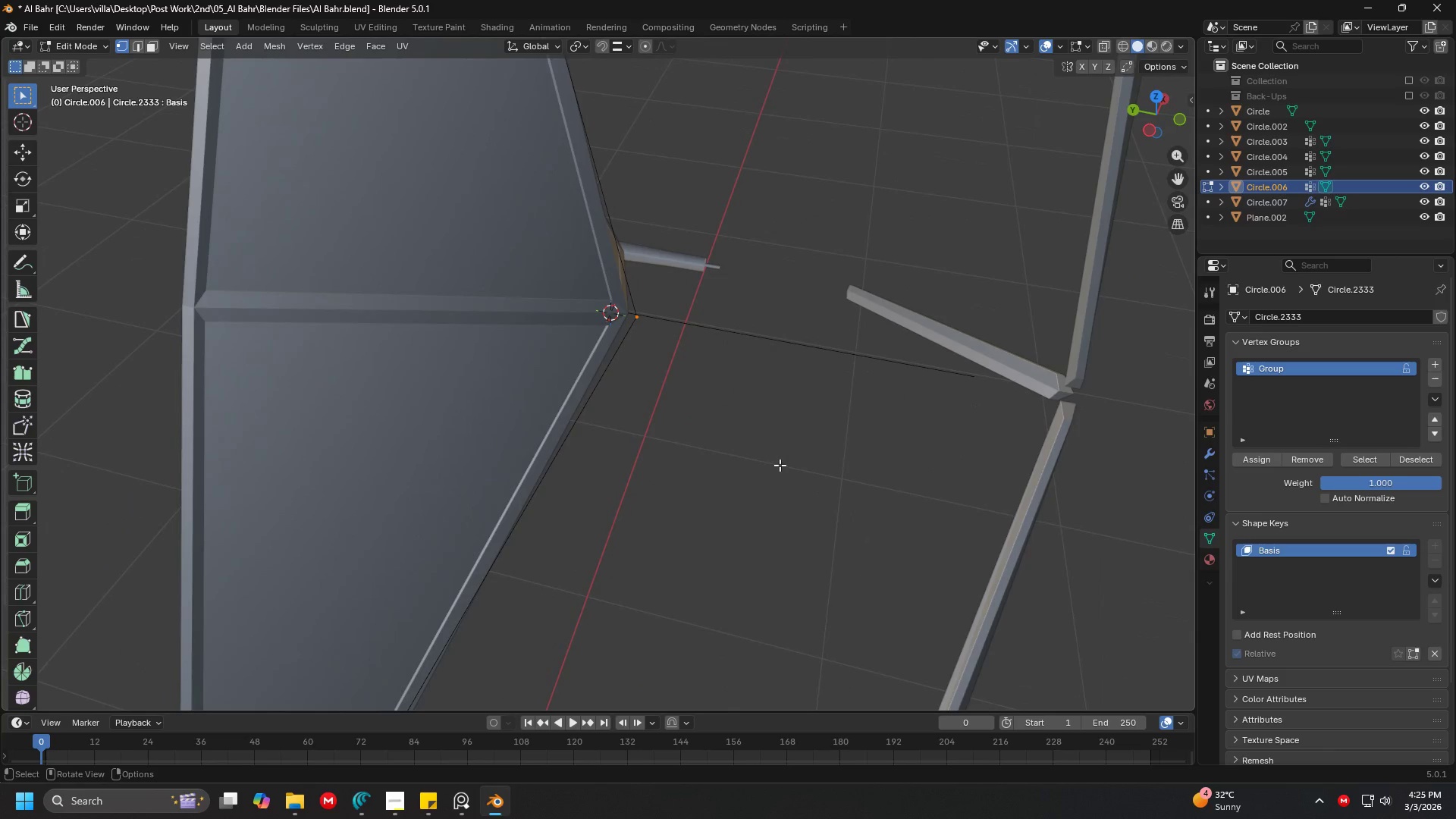 
hold_key(key=ShiftLeft, duration=0.72)
 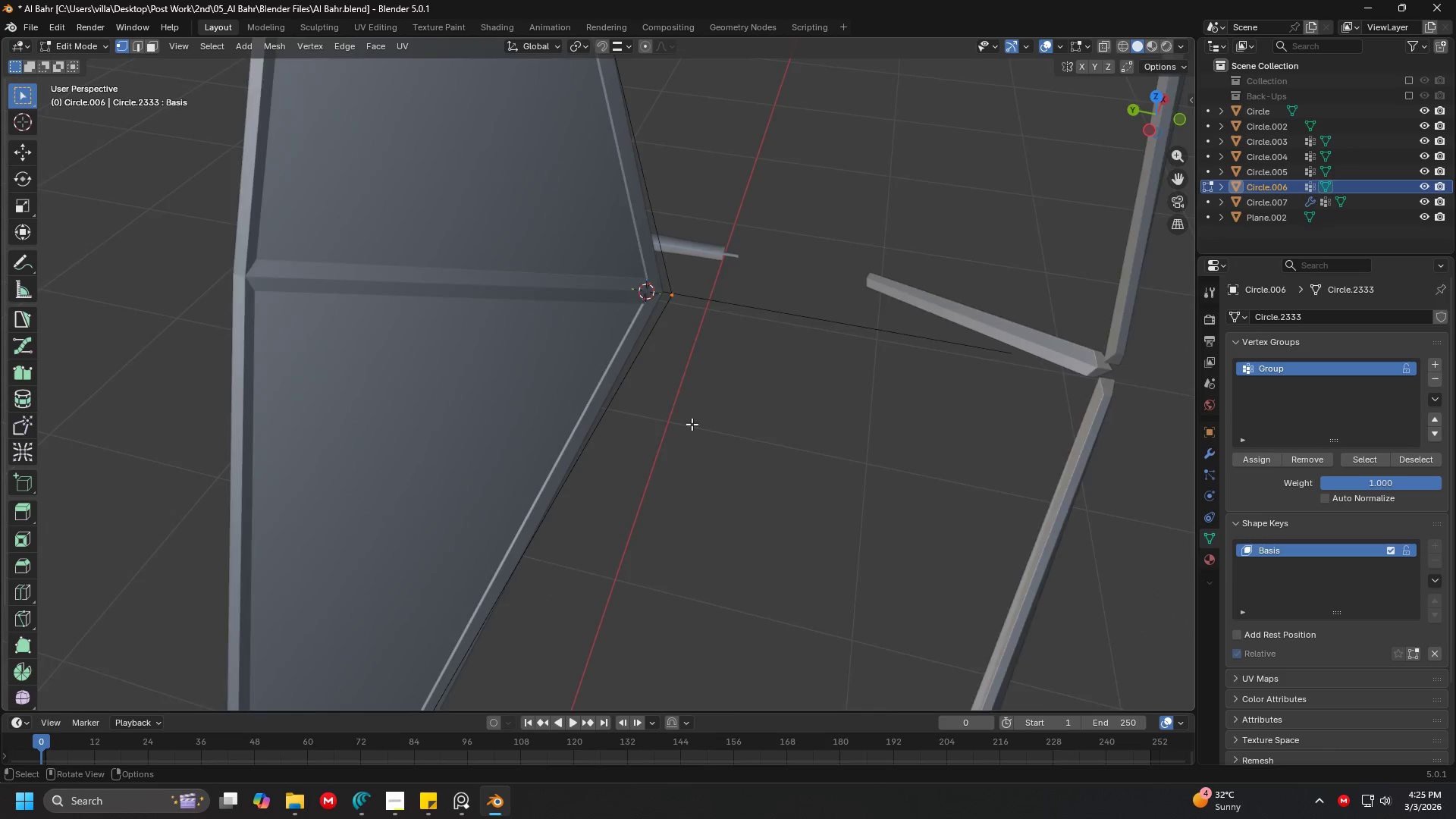 
hold_key(key=ShiftLeft, duration=1.5)
 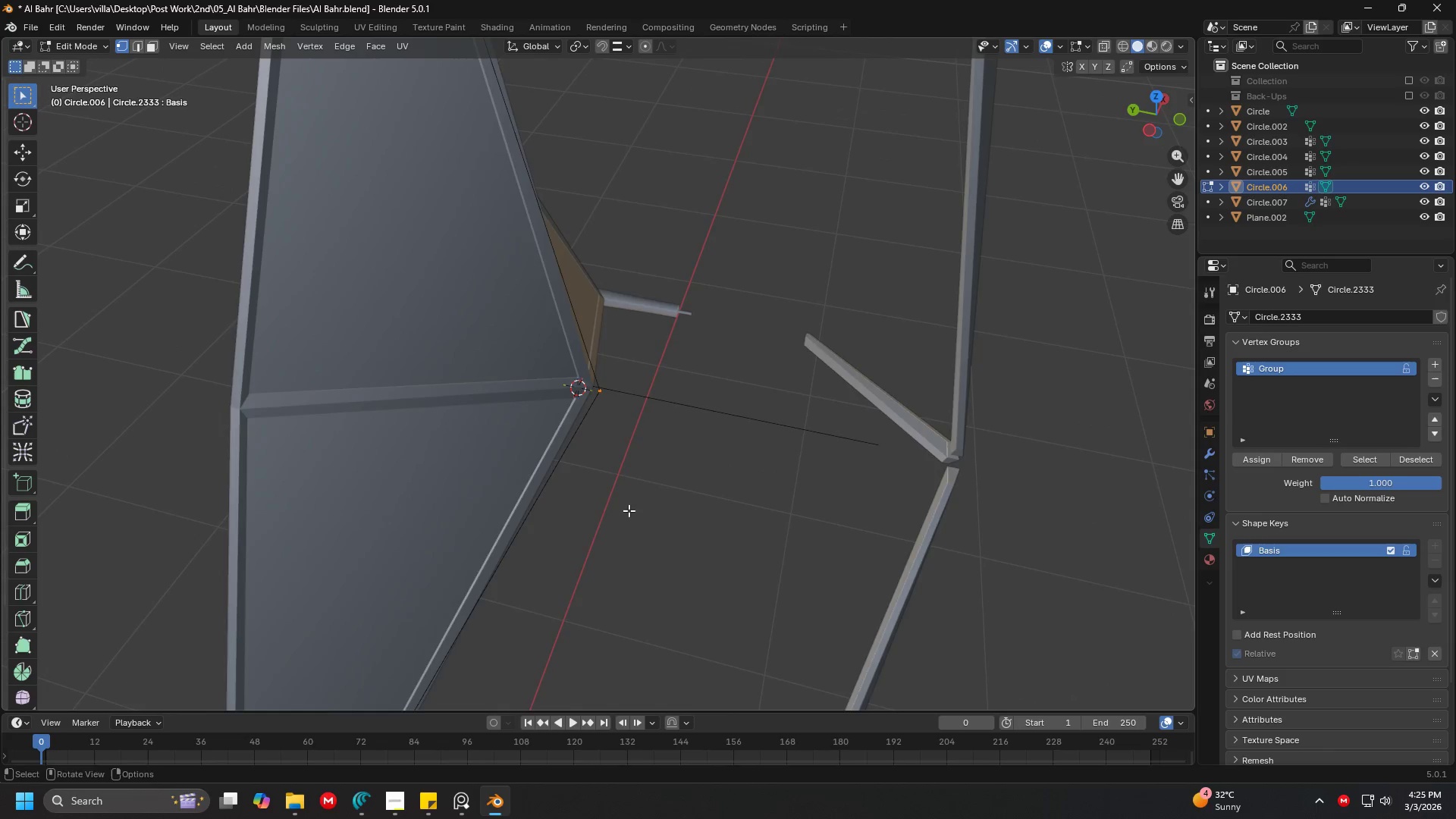 
scroll: coordinate [692, 424], scroll_direction: down, amount: 1.0
 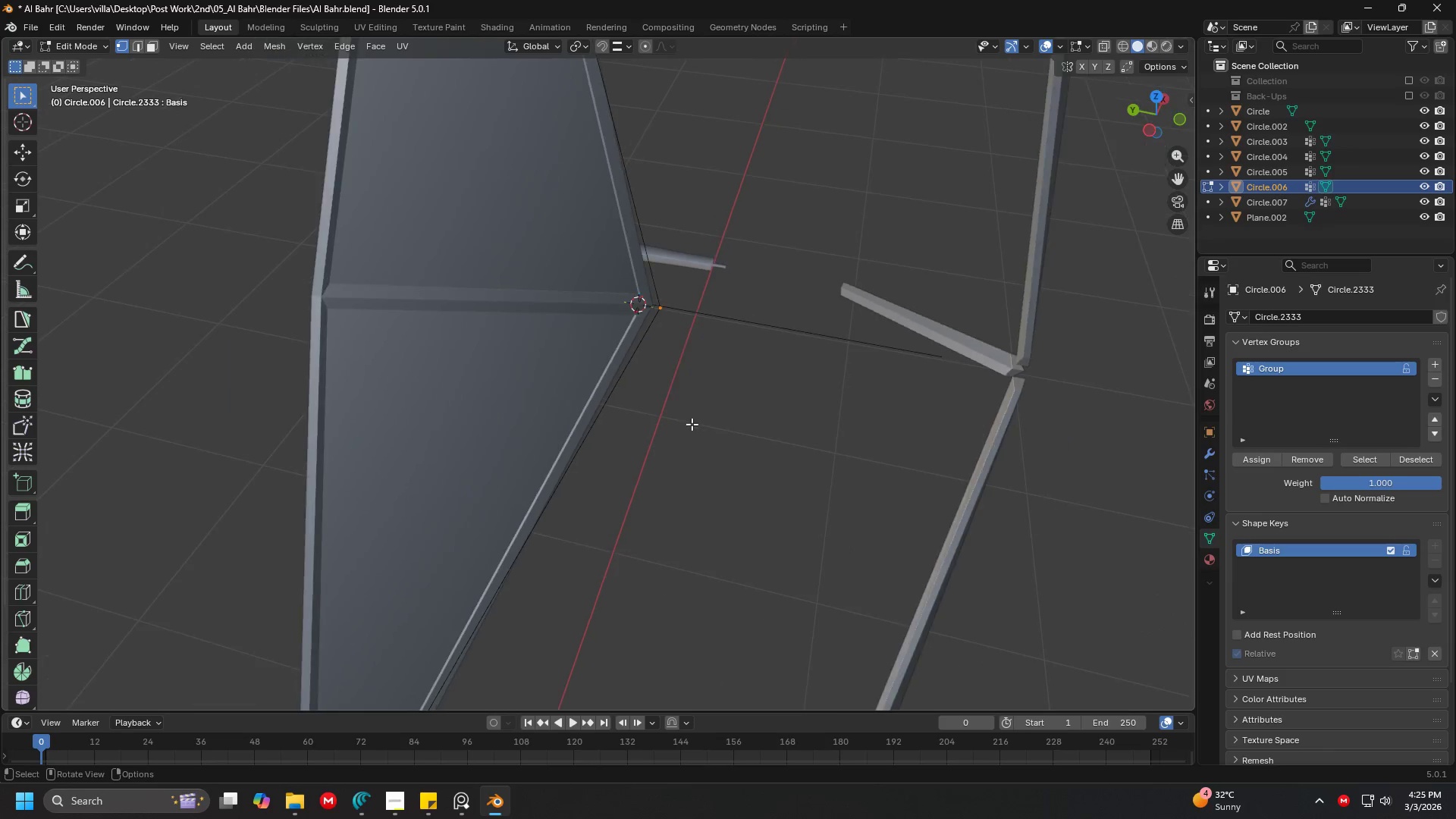 
hold_key(key=ShiftLeft, duration=0.39)
 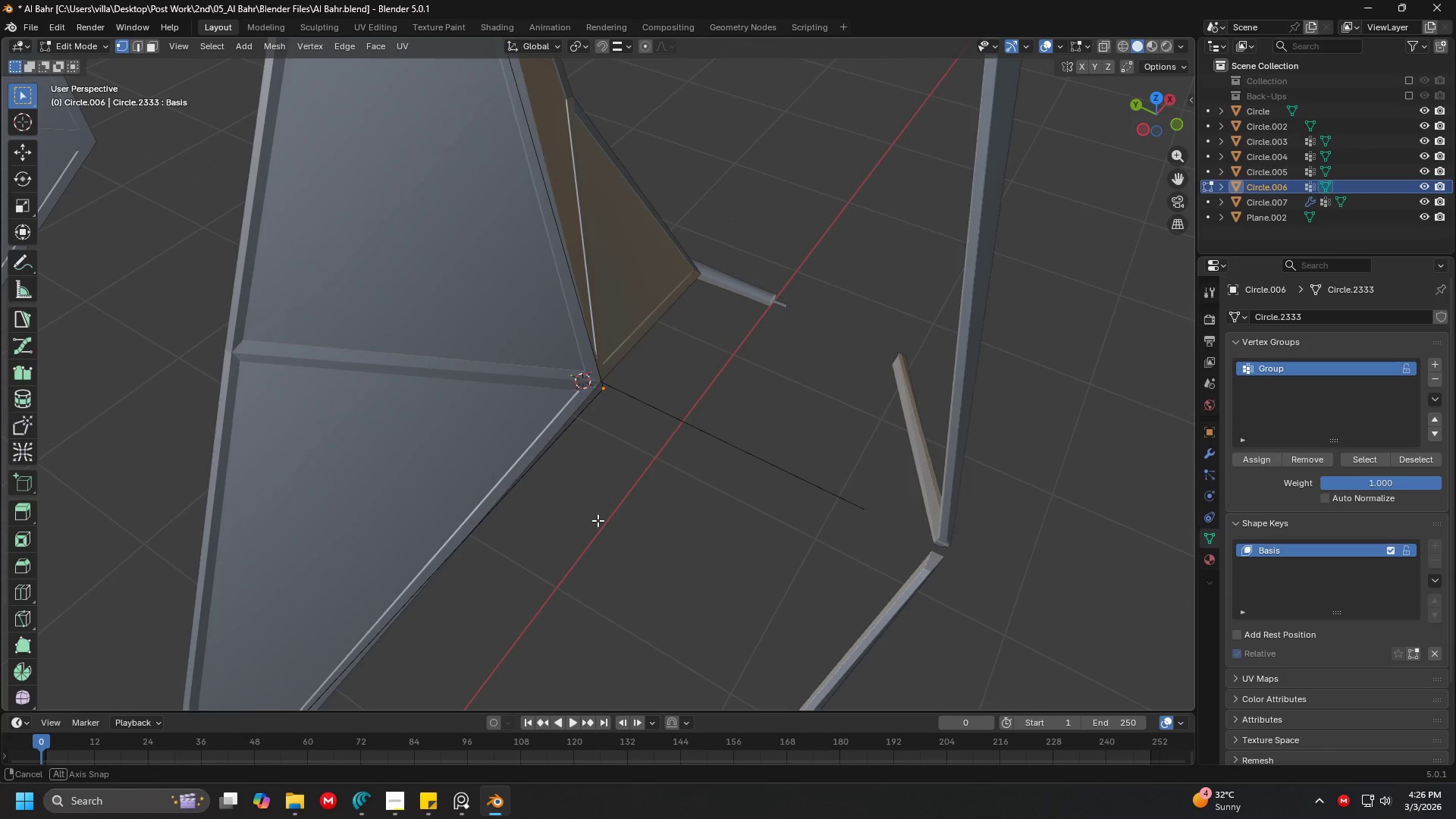 
key(1)
 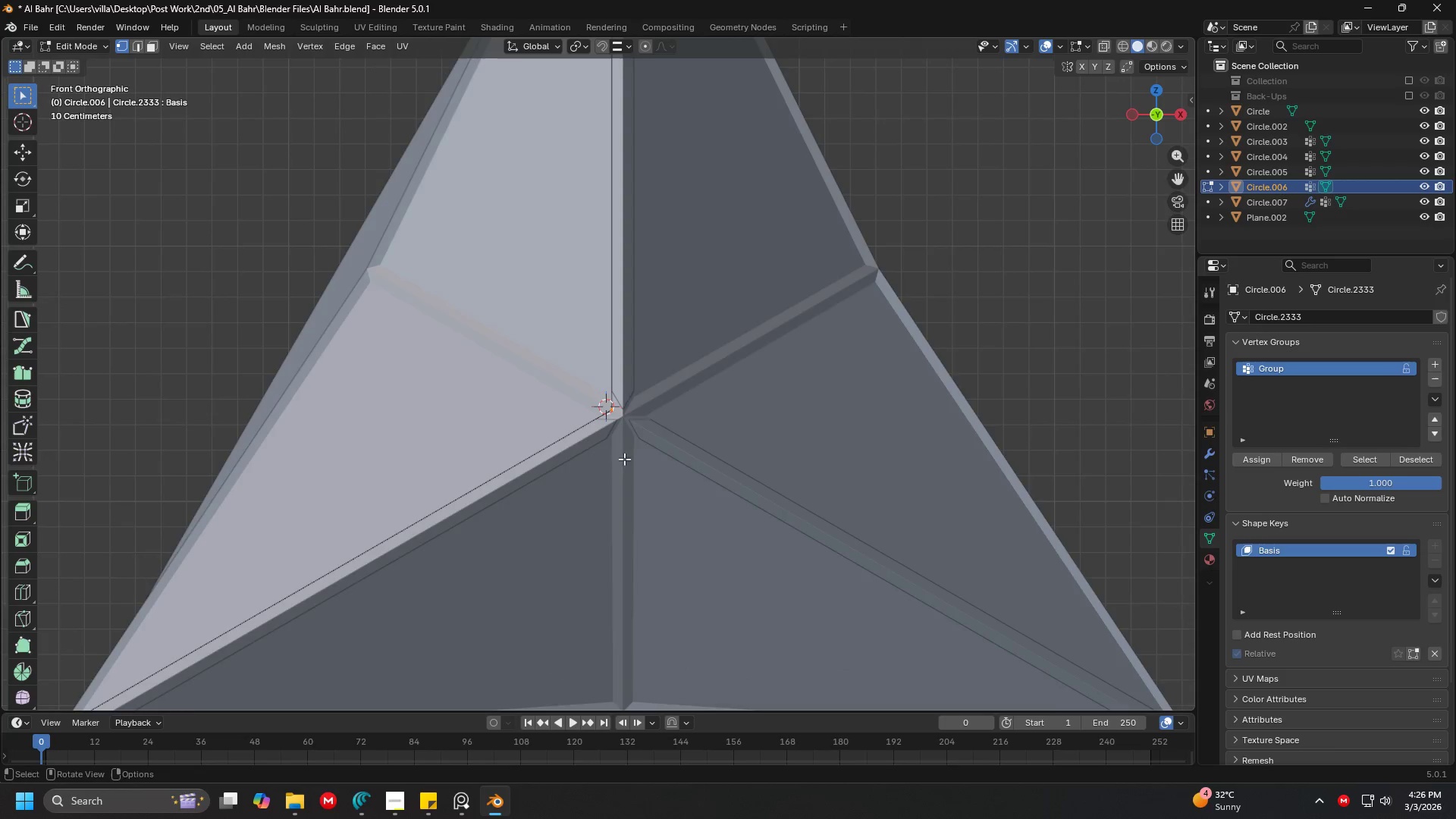 
key(Shift+ShiftLeft)
 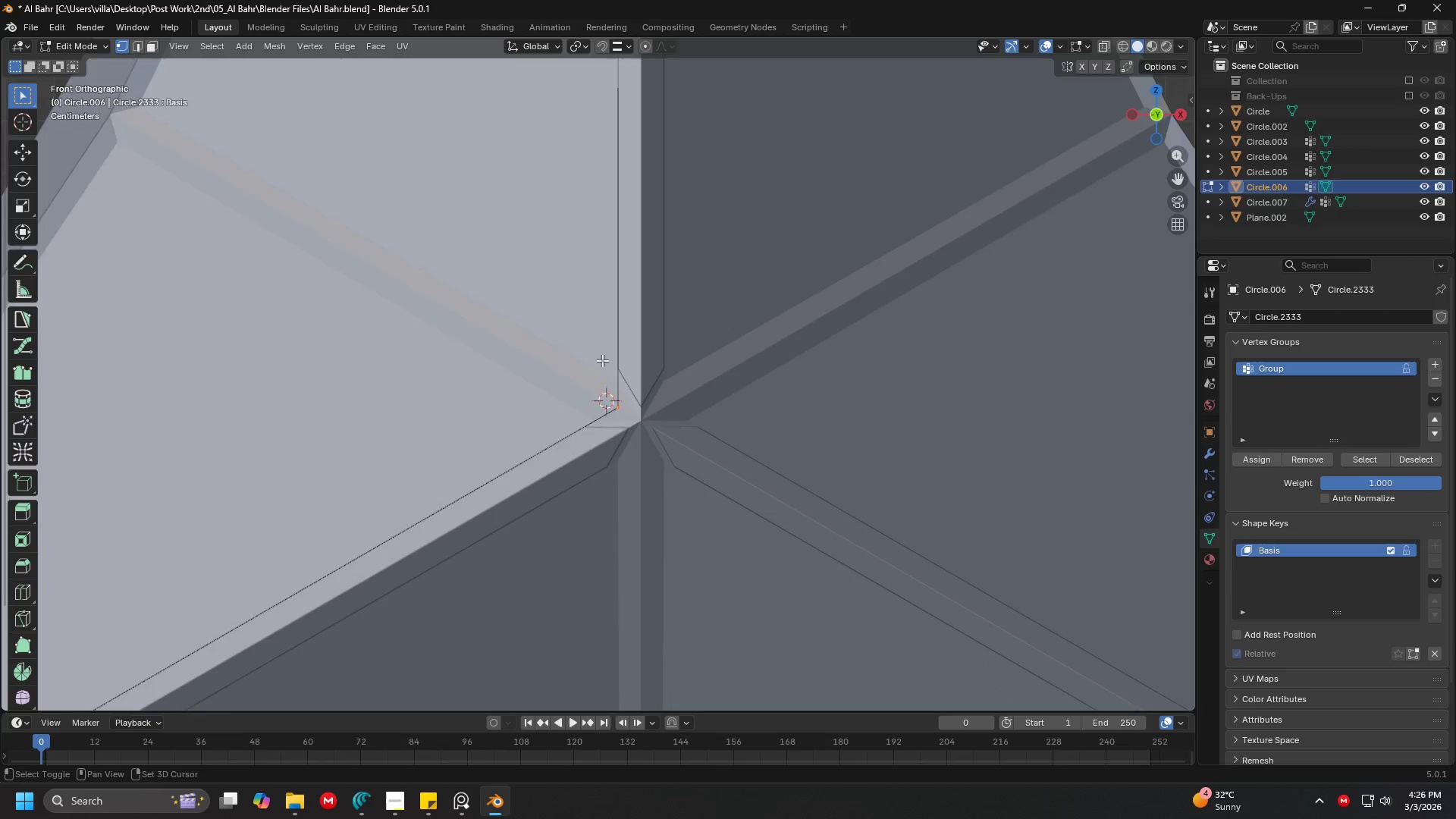 
scroll: coordinate [630, 446], scroll_direction: up, amount: 4.0
 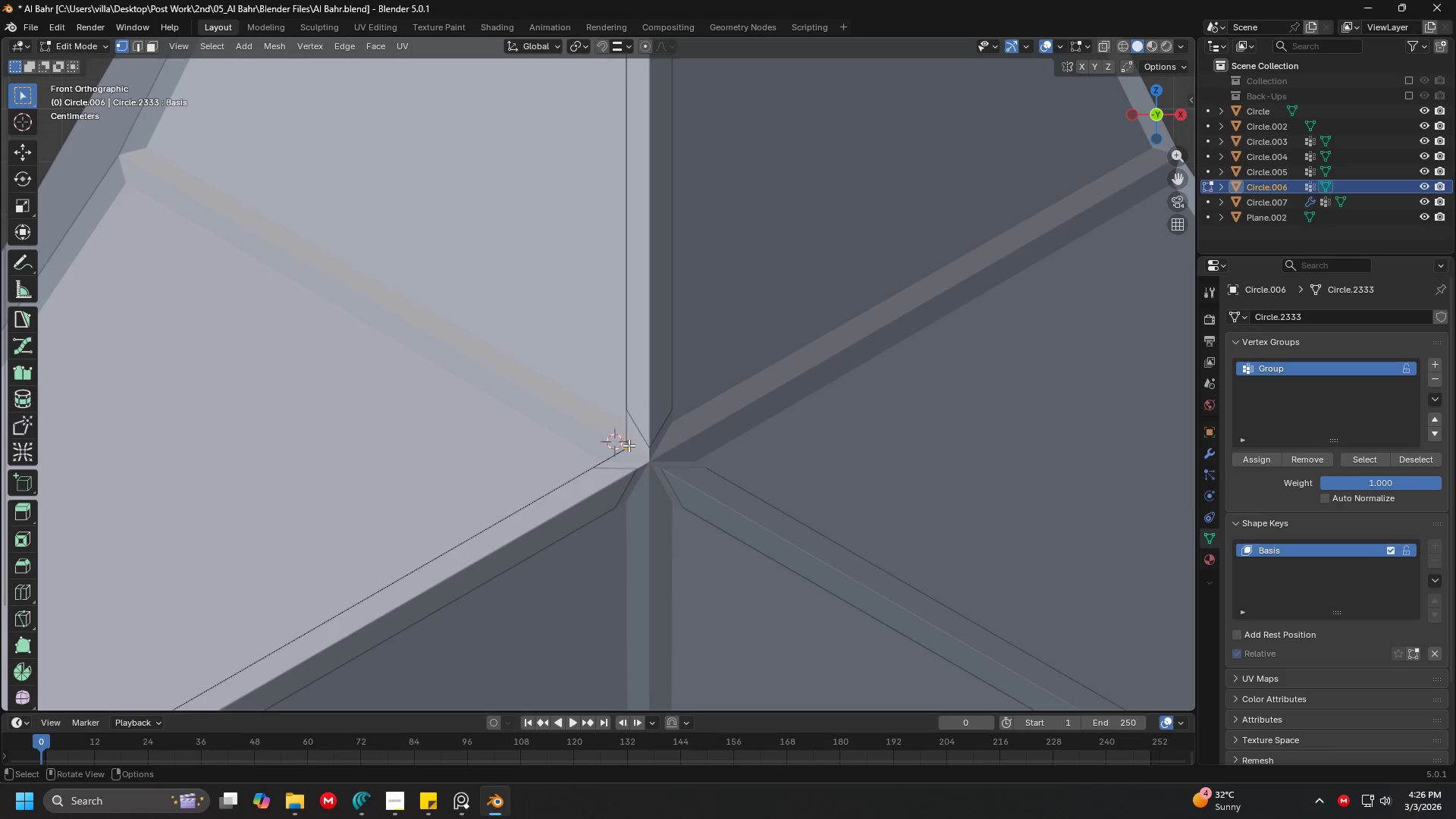 
scroll: coordinate [602, 359], scroll_direction: down, amount: 2.0
 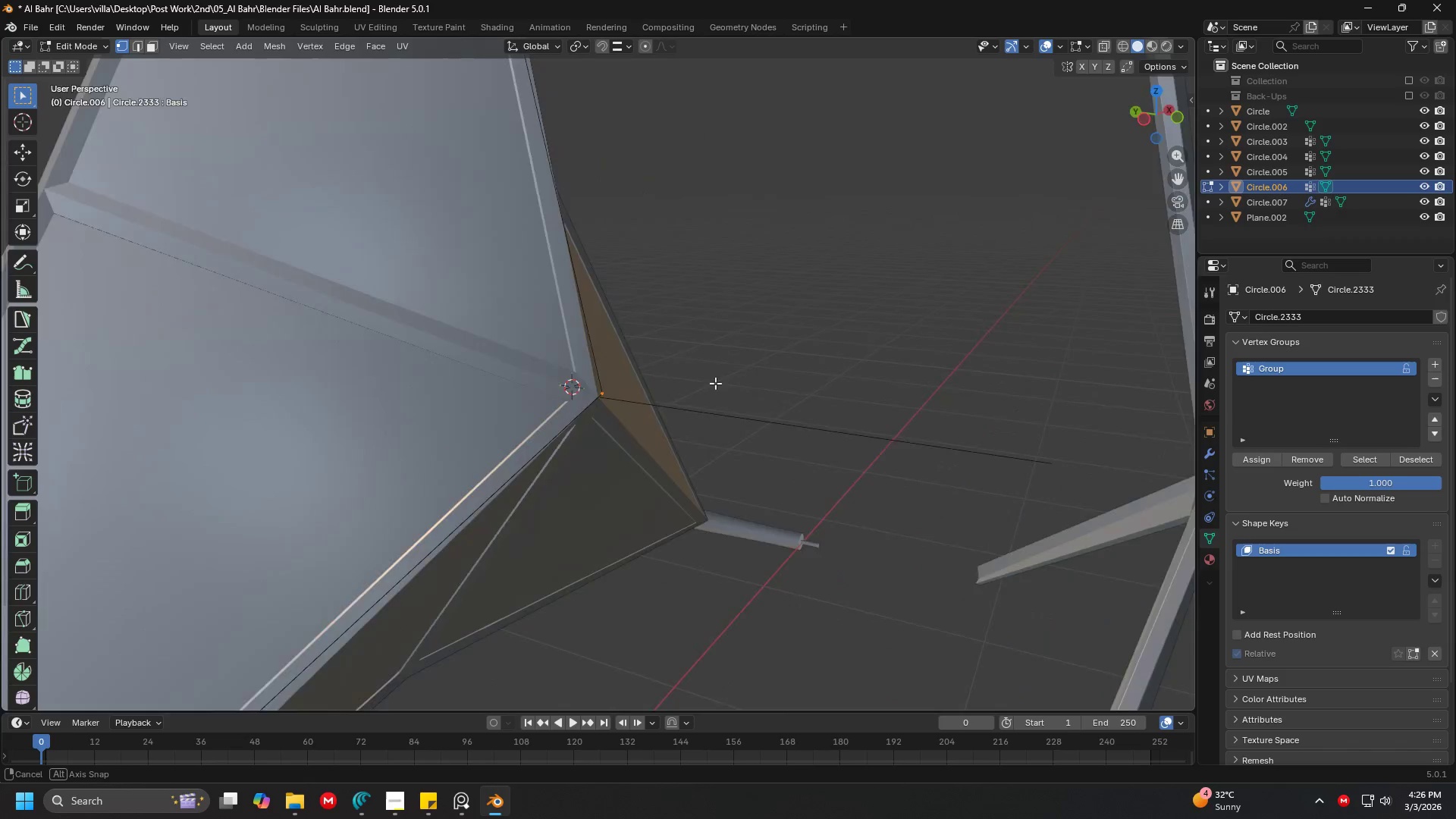 
scroll: coordinate [770, 393], scroll_direction: up, amount: 5.0
 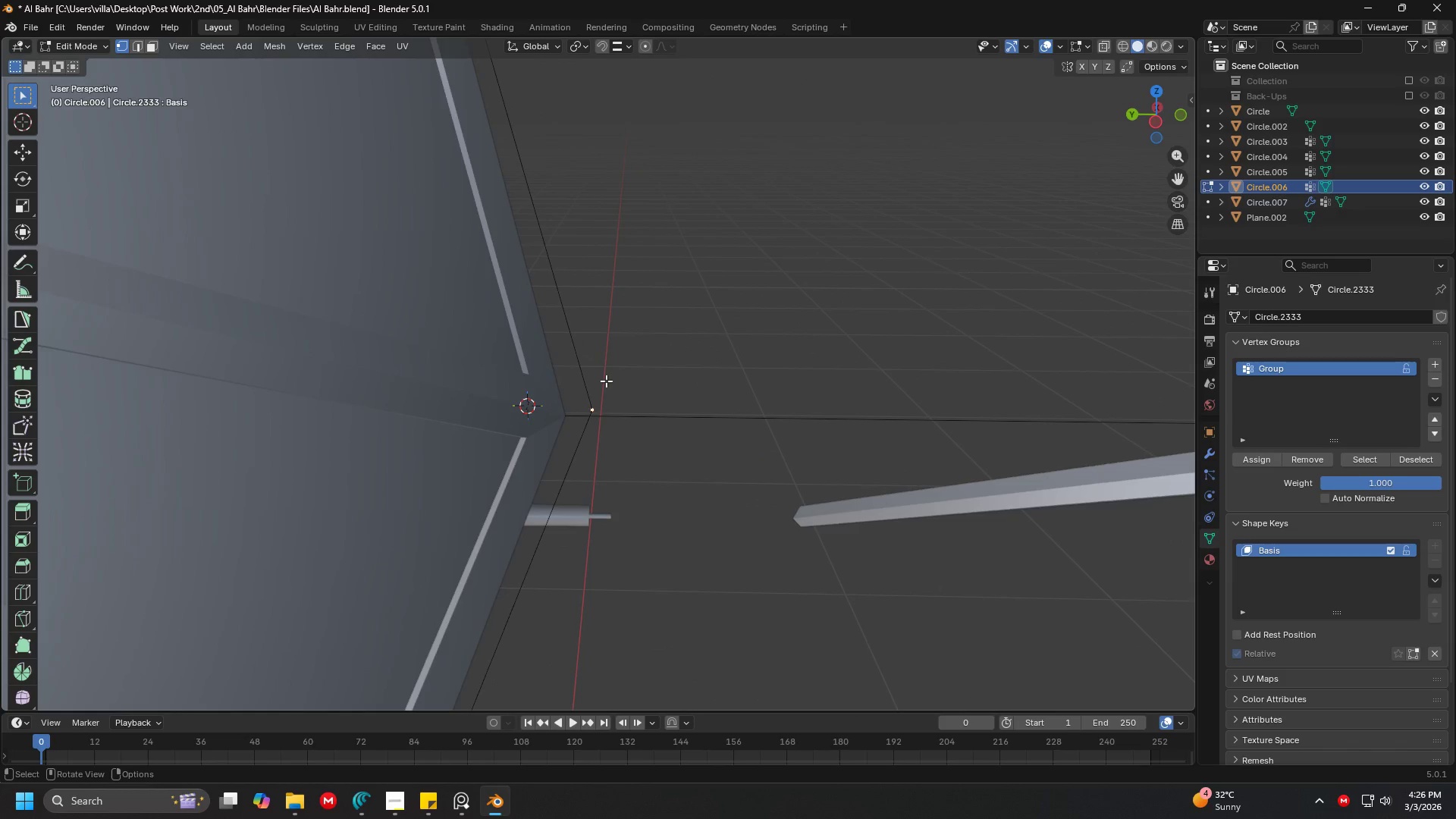 
key(Tab)
 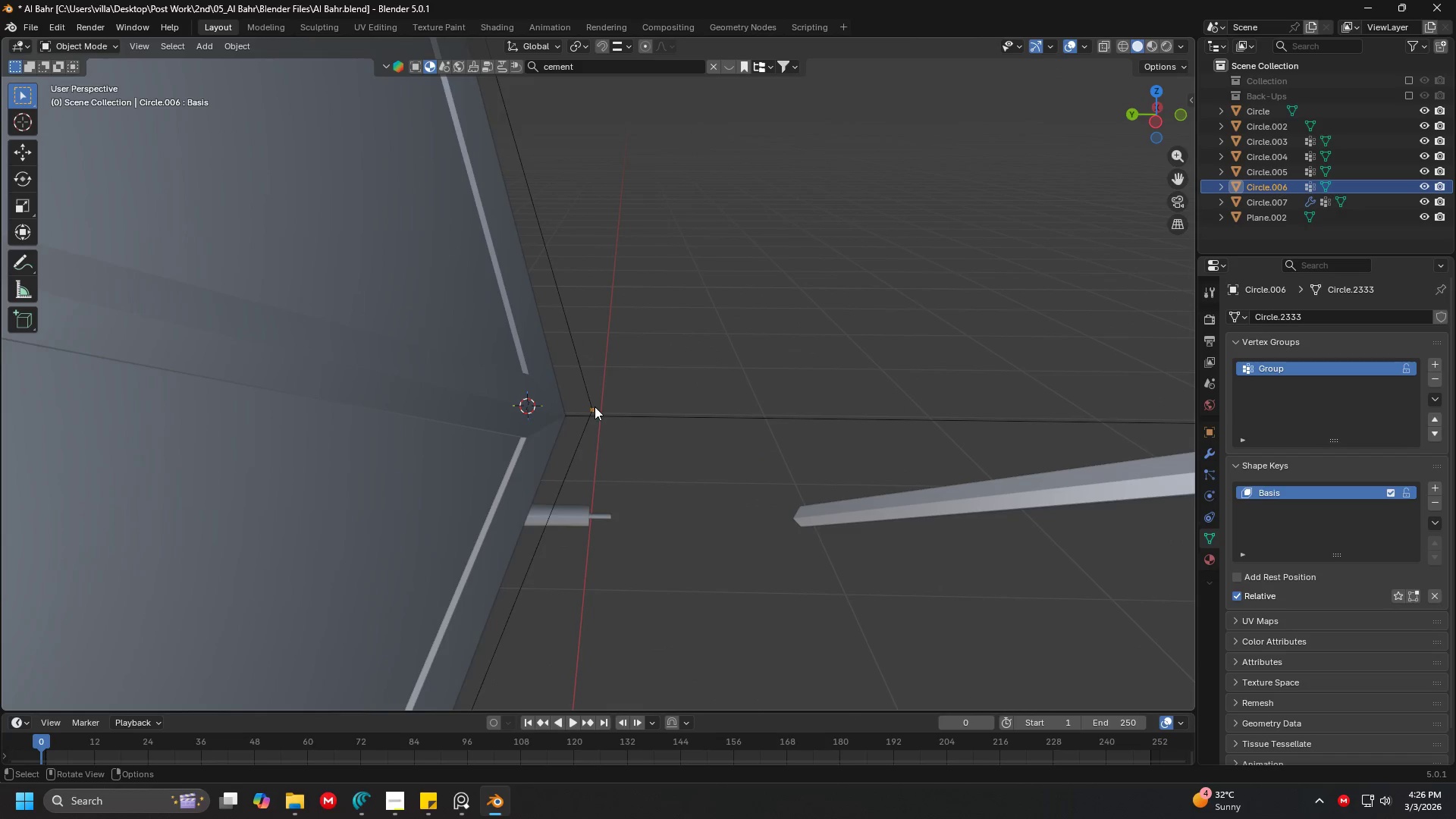 
left_click([595, 406])
 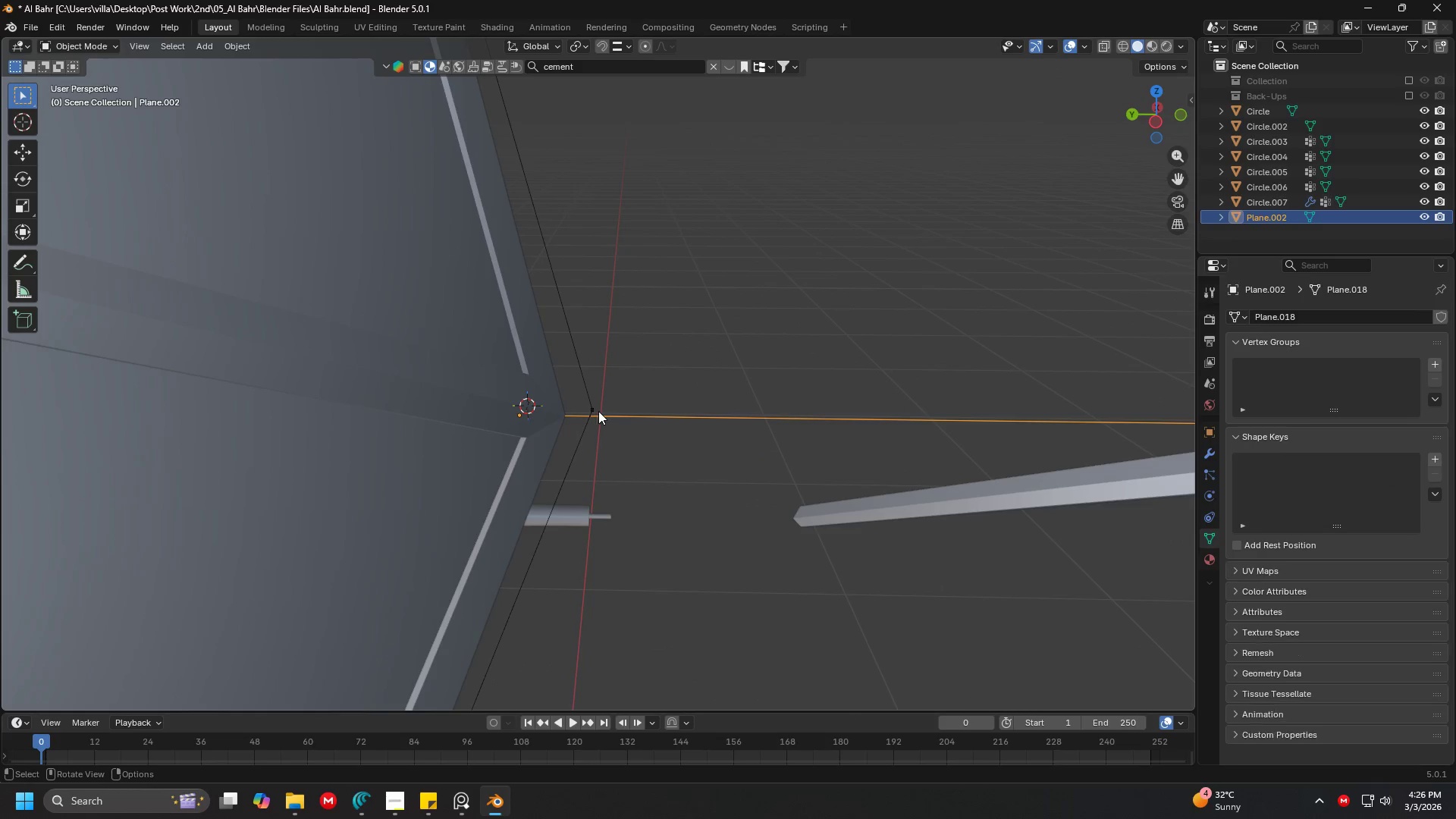 
double_click([596, 410])
 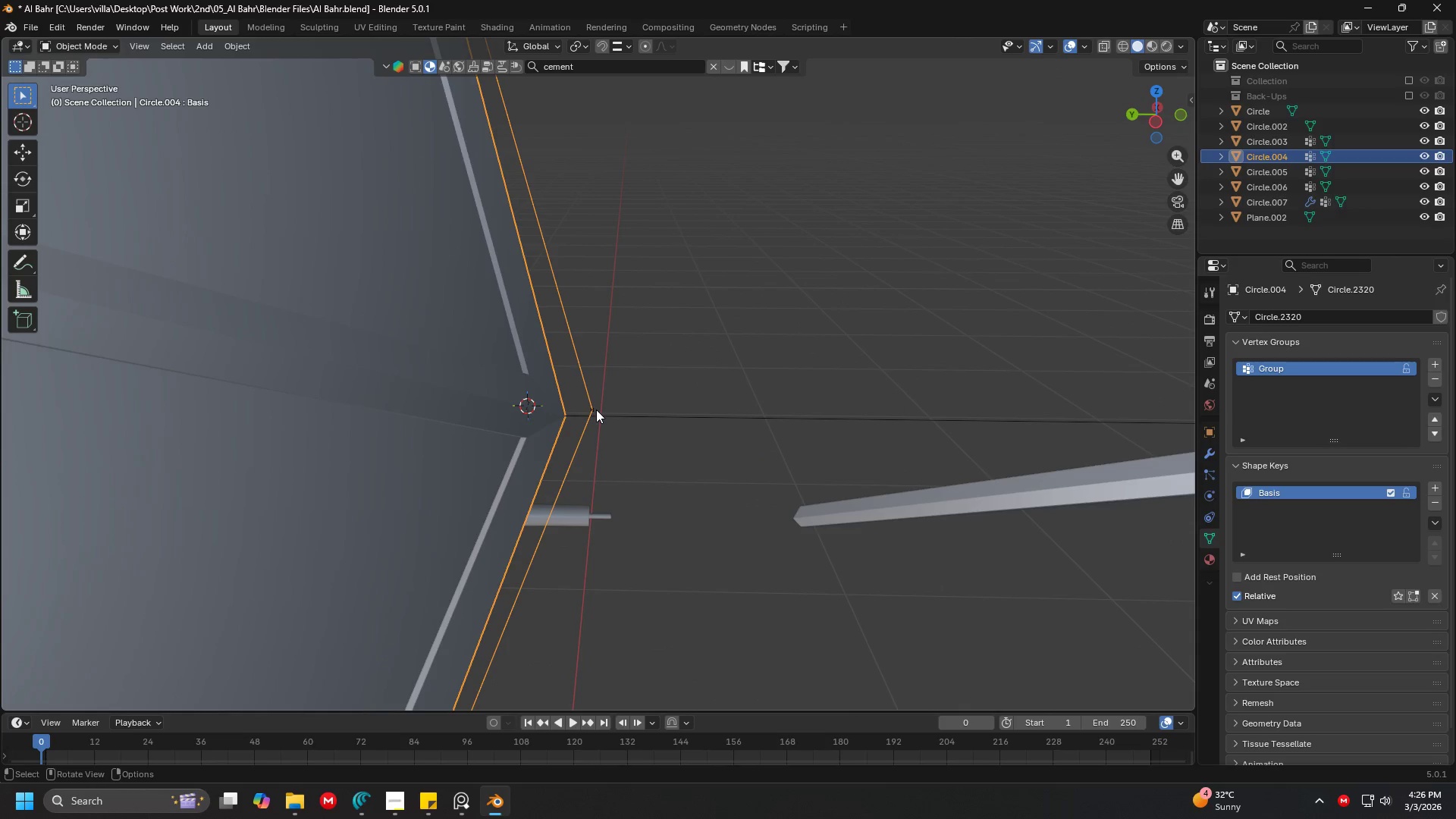 
triple_click([596, 410])
 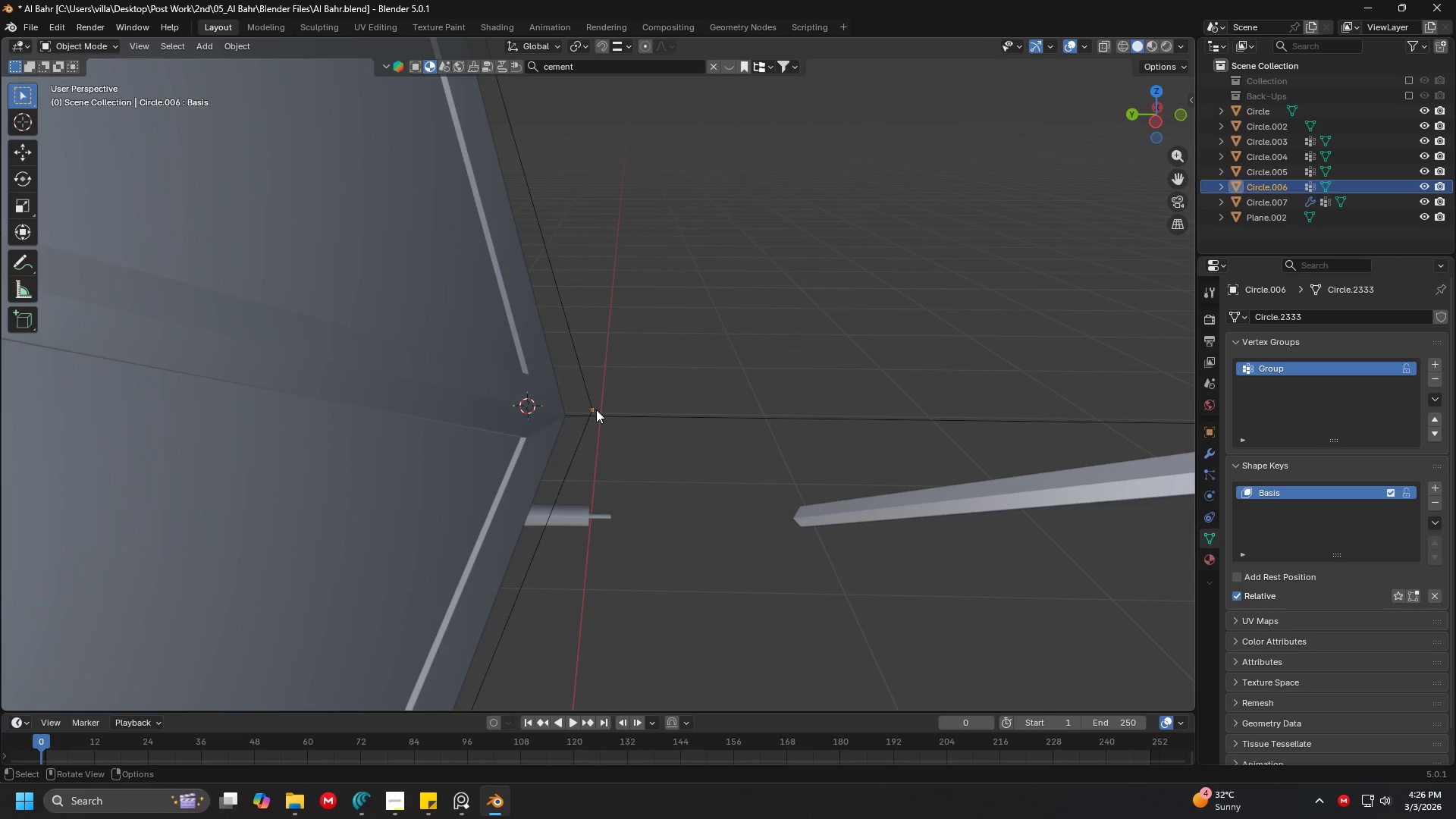 
key(Tab)
 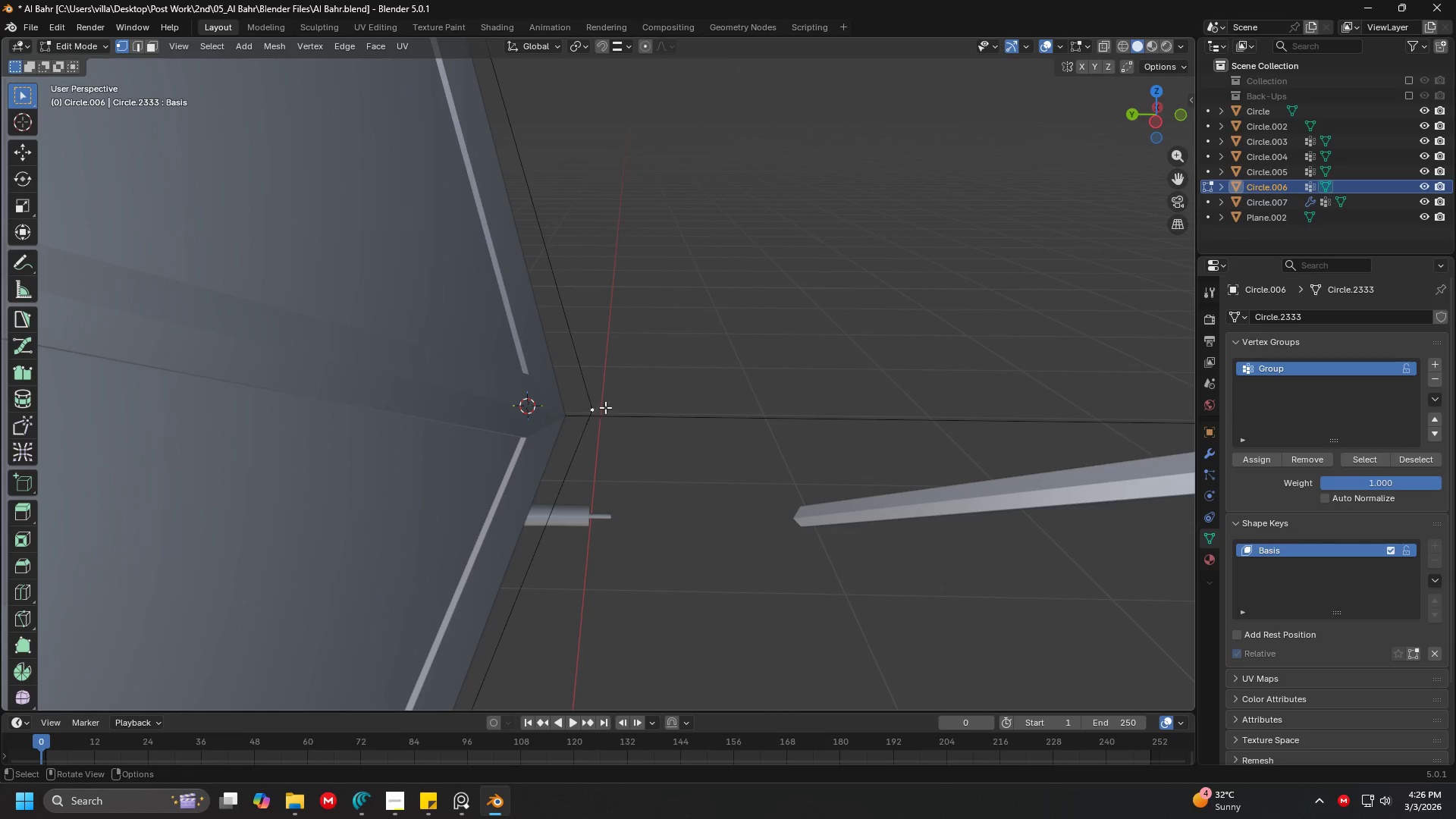 
type(a1)
 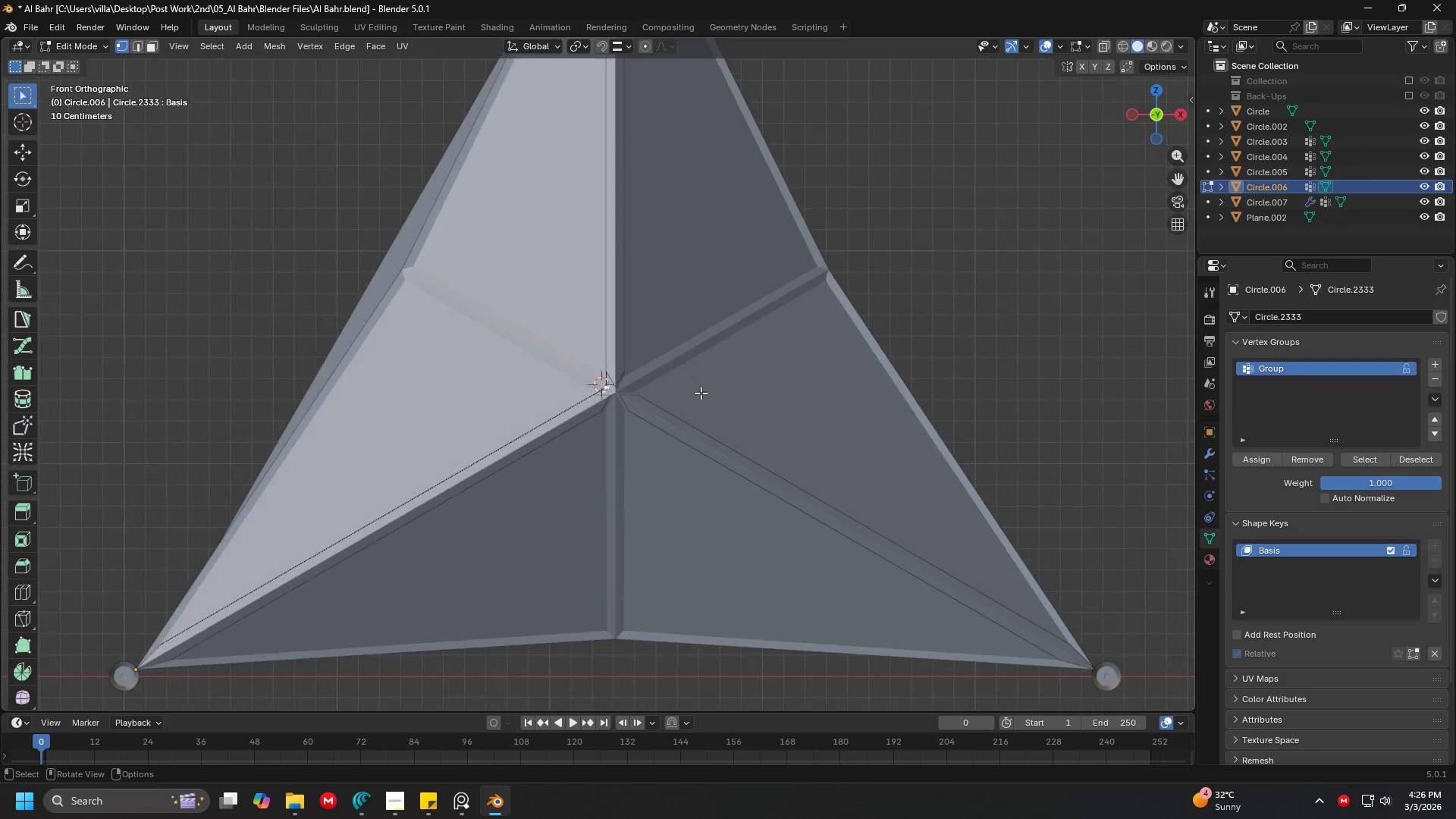 
scroll: coordinate [699, 393], scroll_direction: down, amount: 3.0
 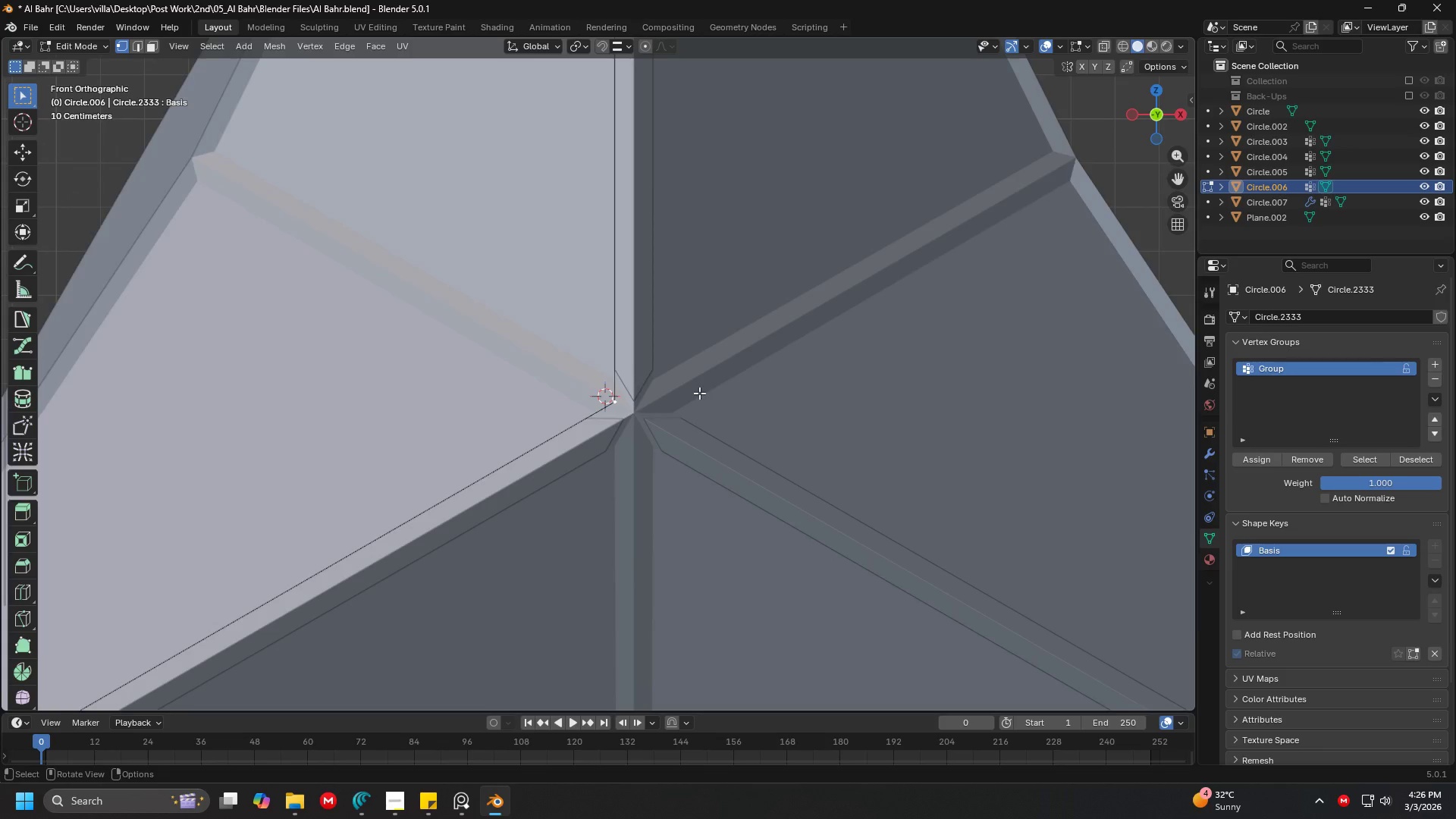 
key(Shift+ShiftLeft)
 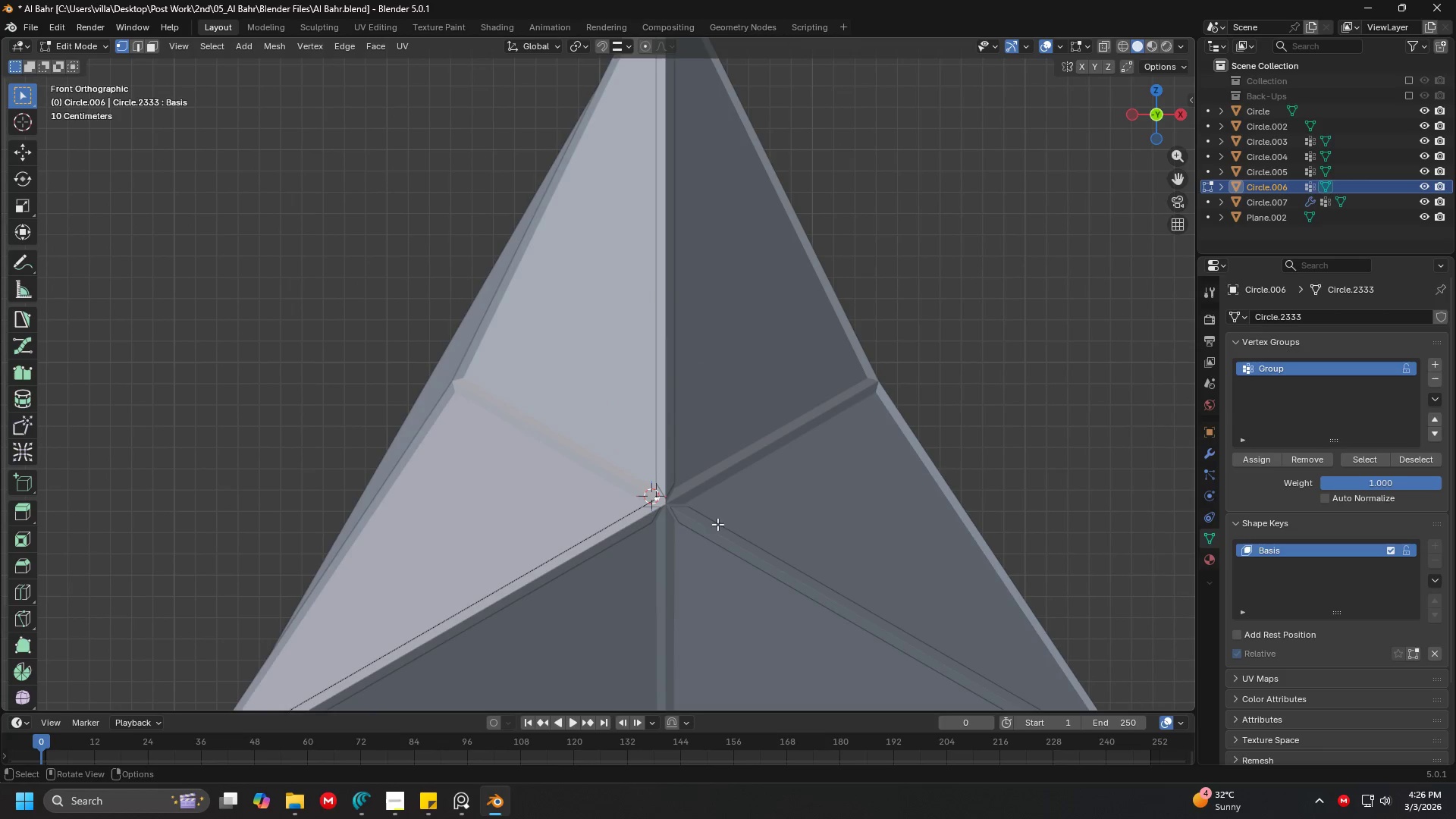 
scroll: coordinate [701, 393], scroll_direction: down, amount: 4.0
 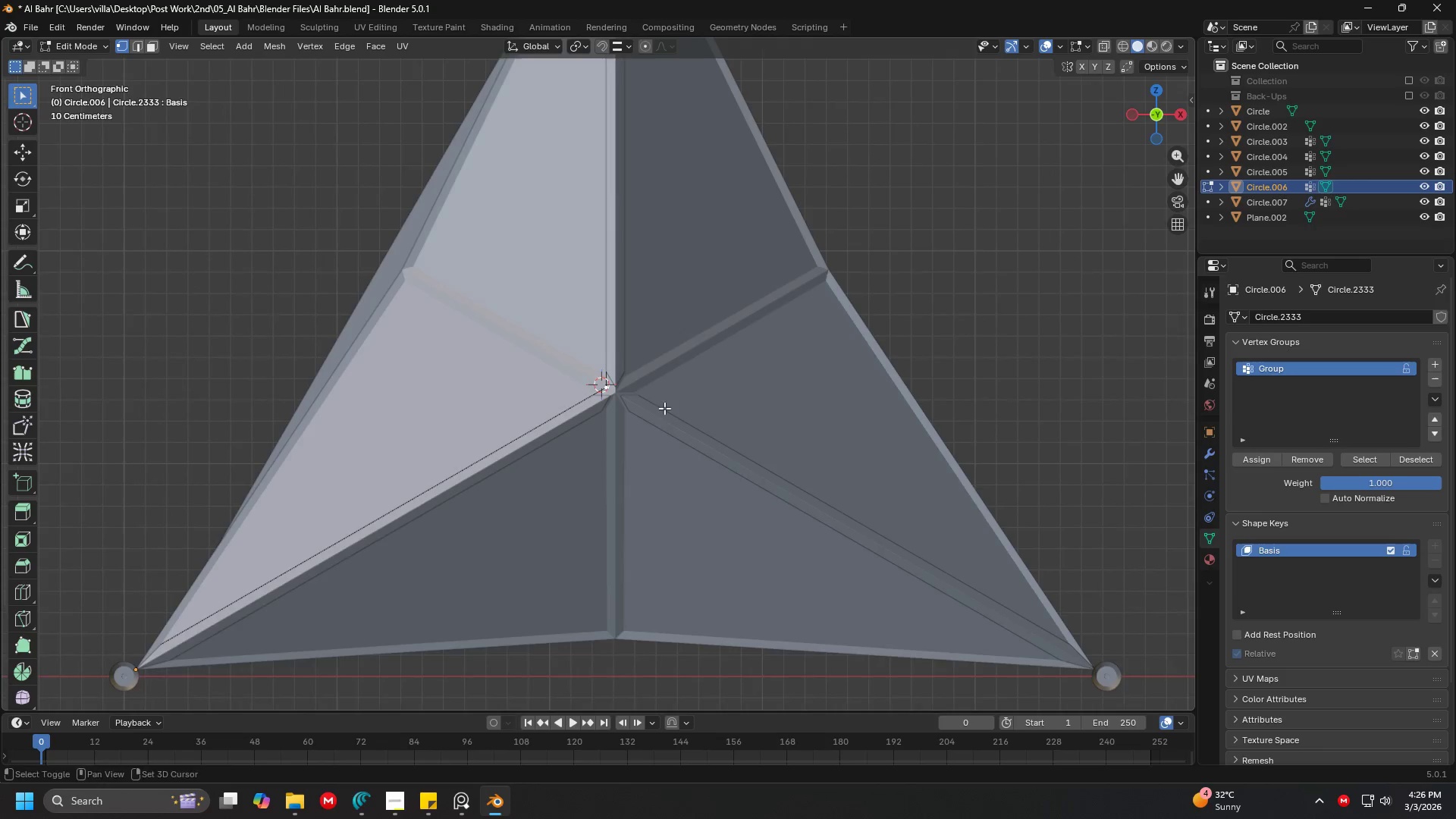 
key(E)
 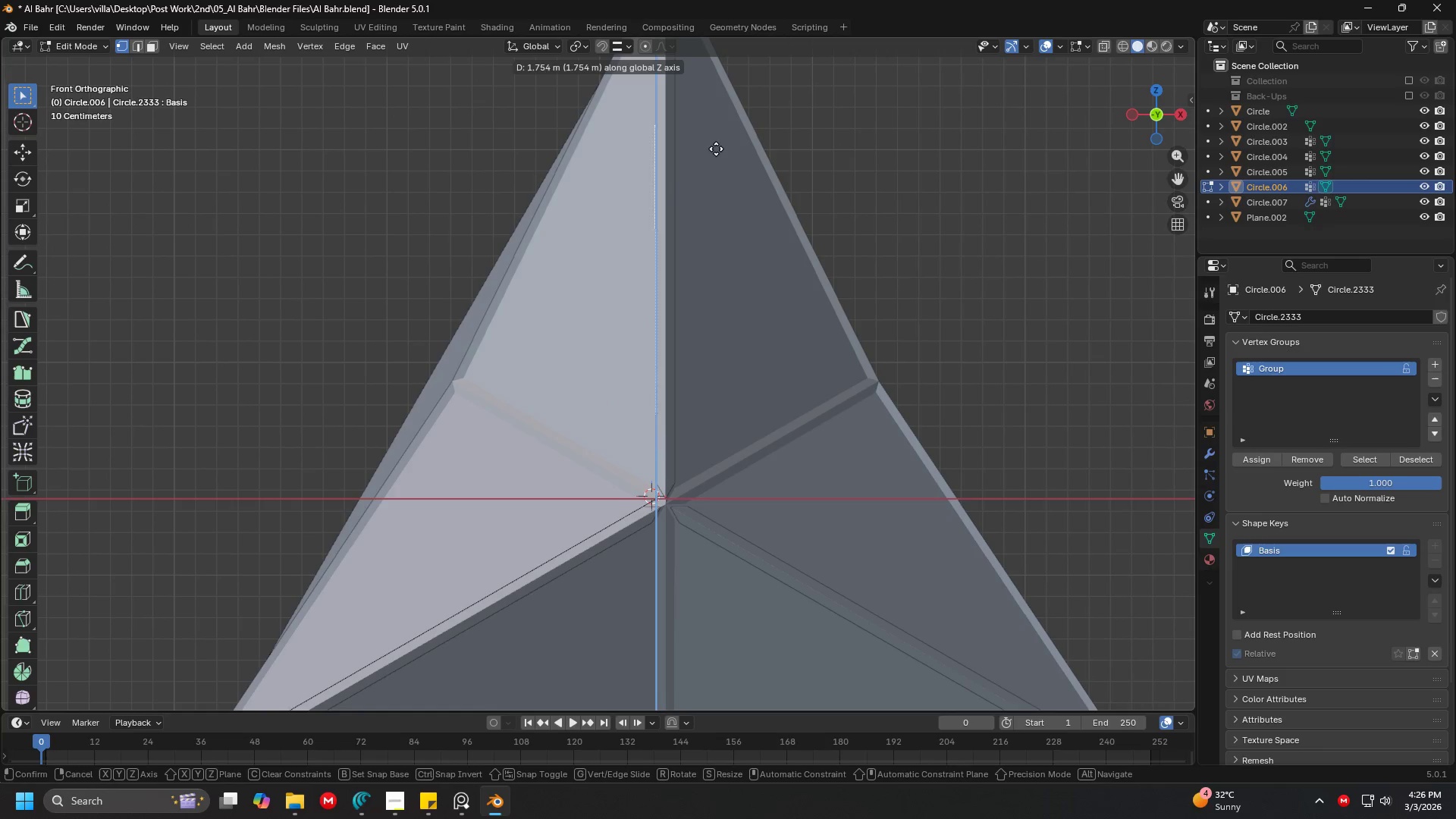 
left_click([715, 127])
 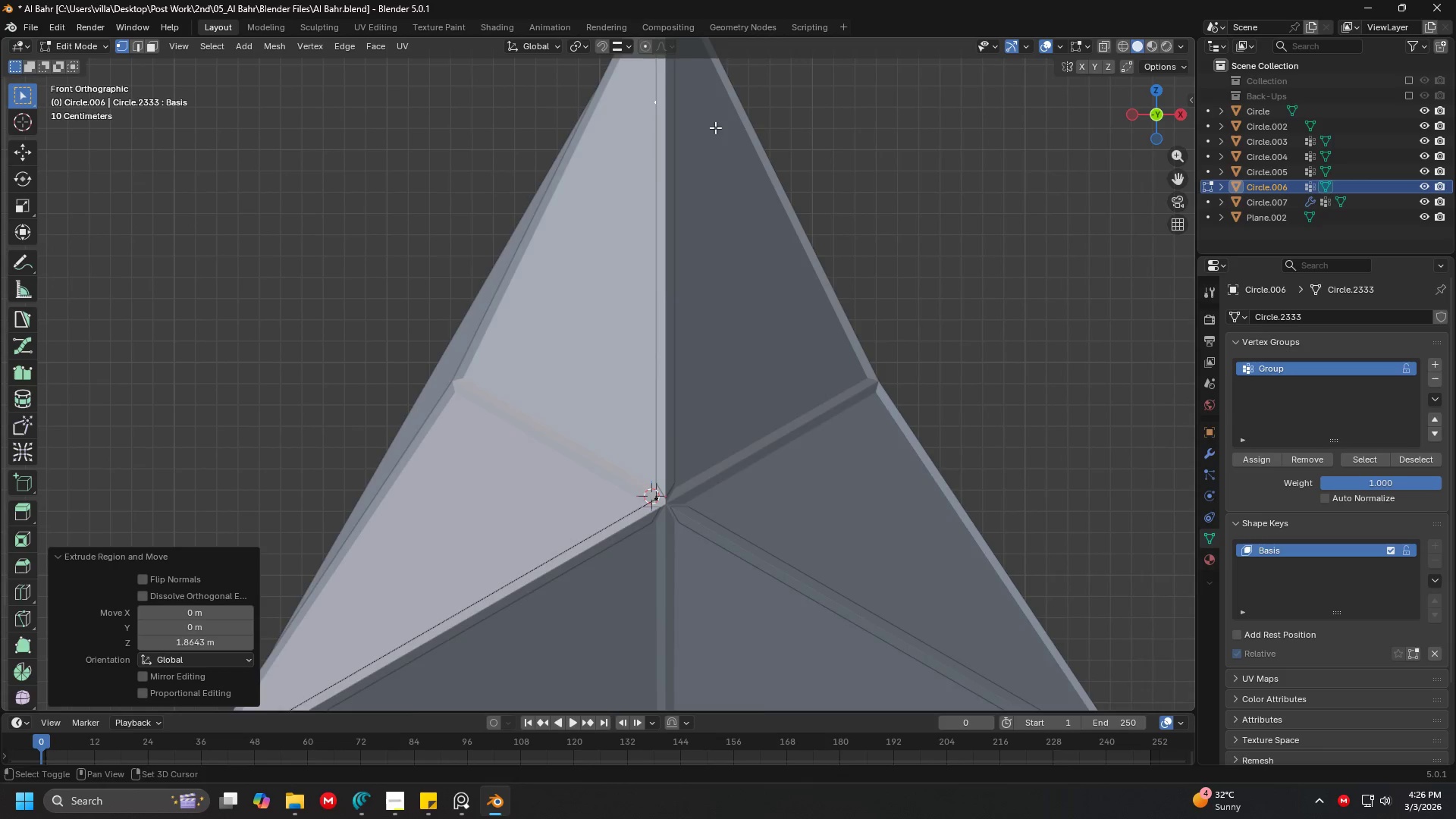 
key(Shift+ShiftLeft)
 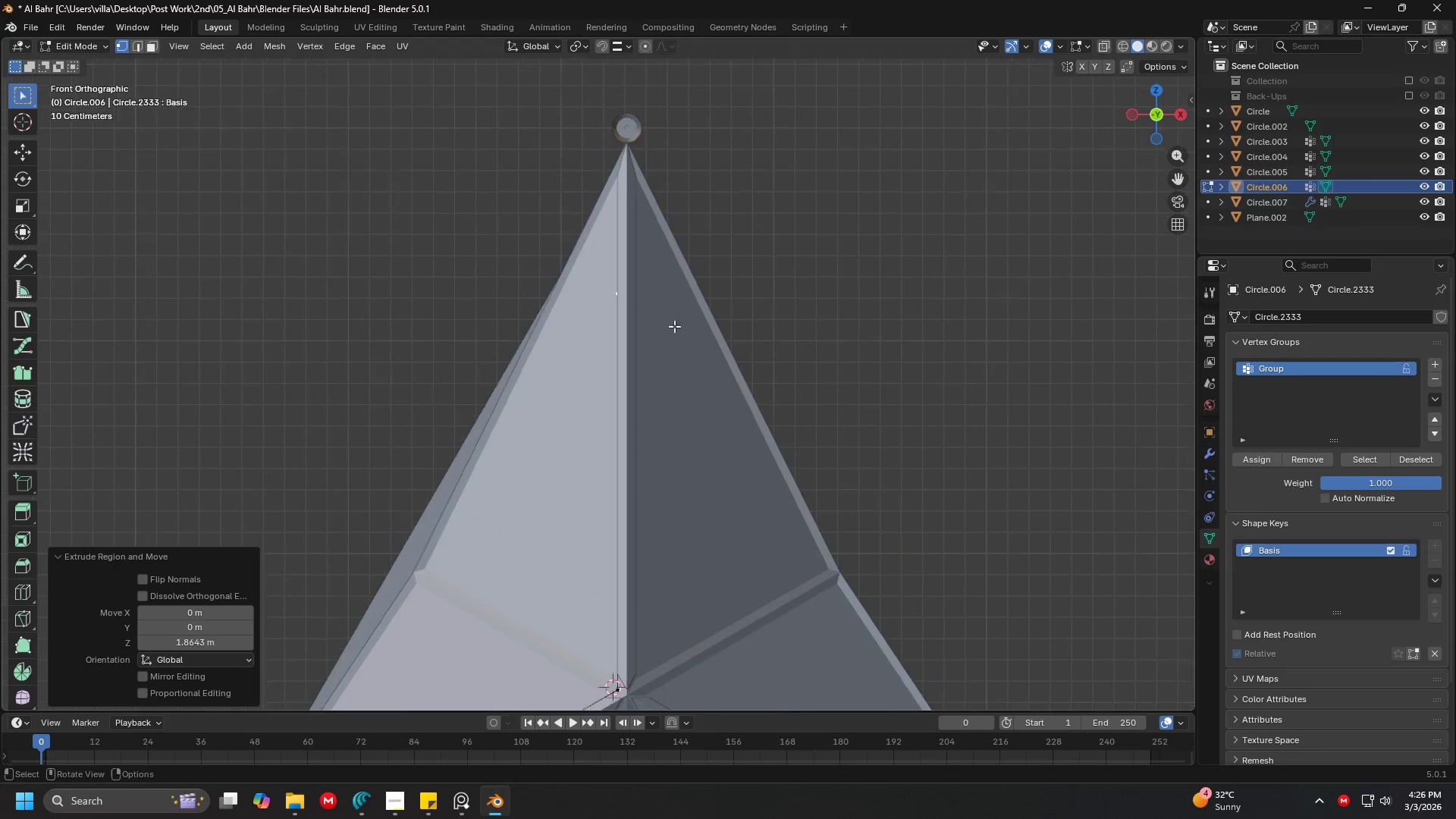 
scroll: coordinate [673, 336], scroll_direction: down, amount: 1.0
 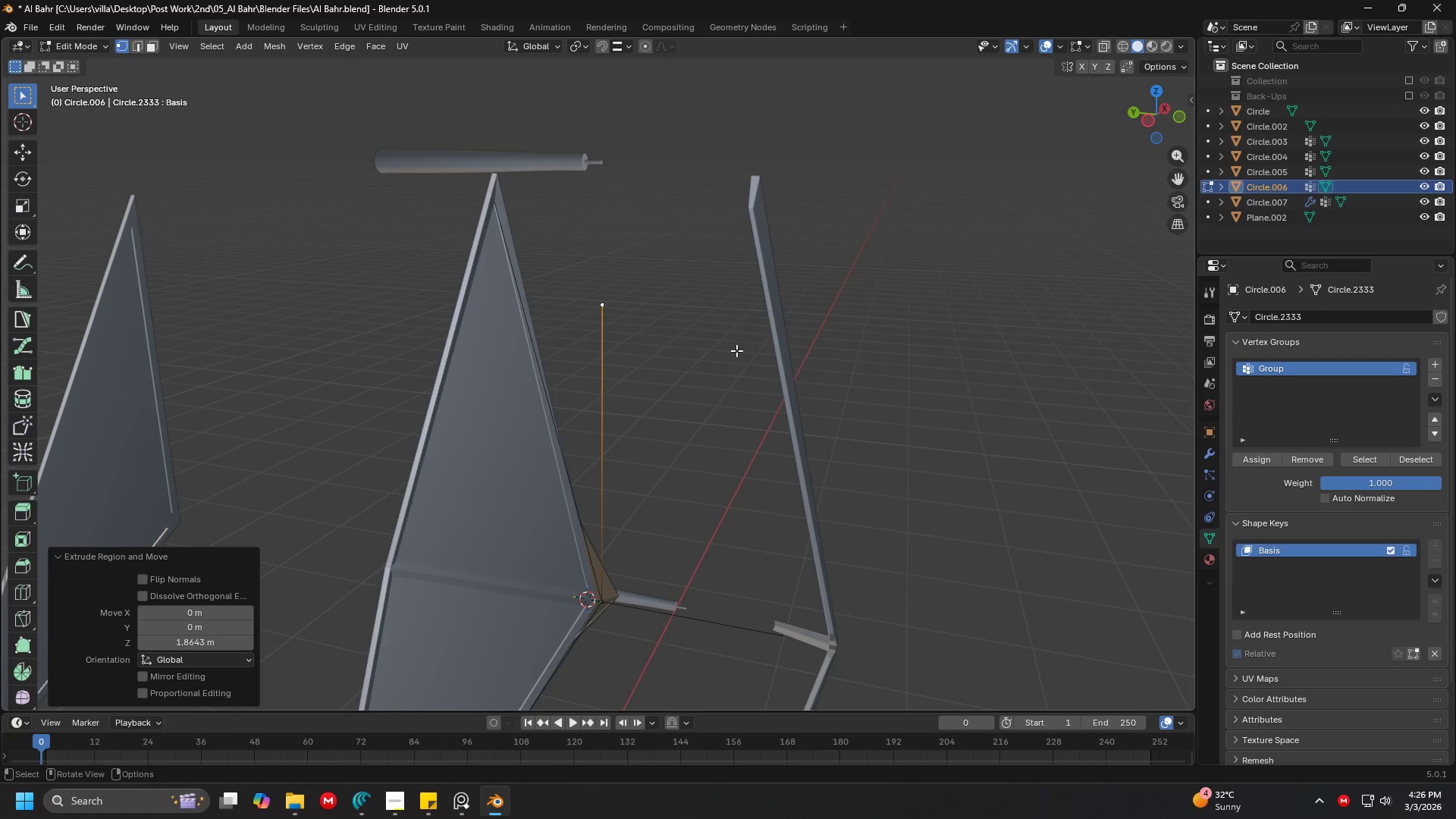 
key(Delete)
 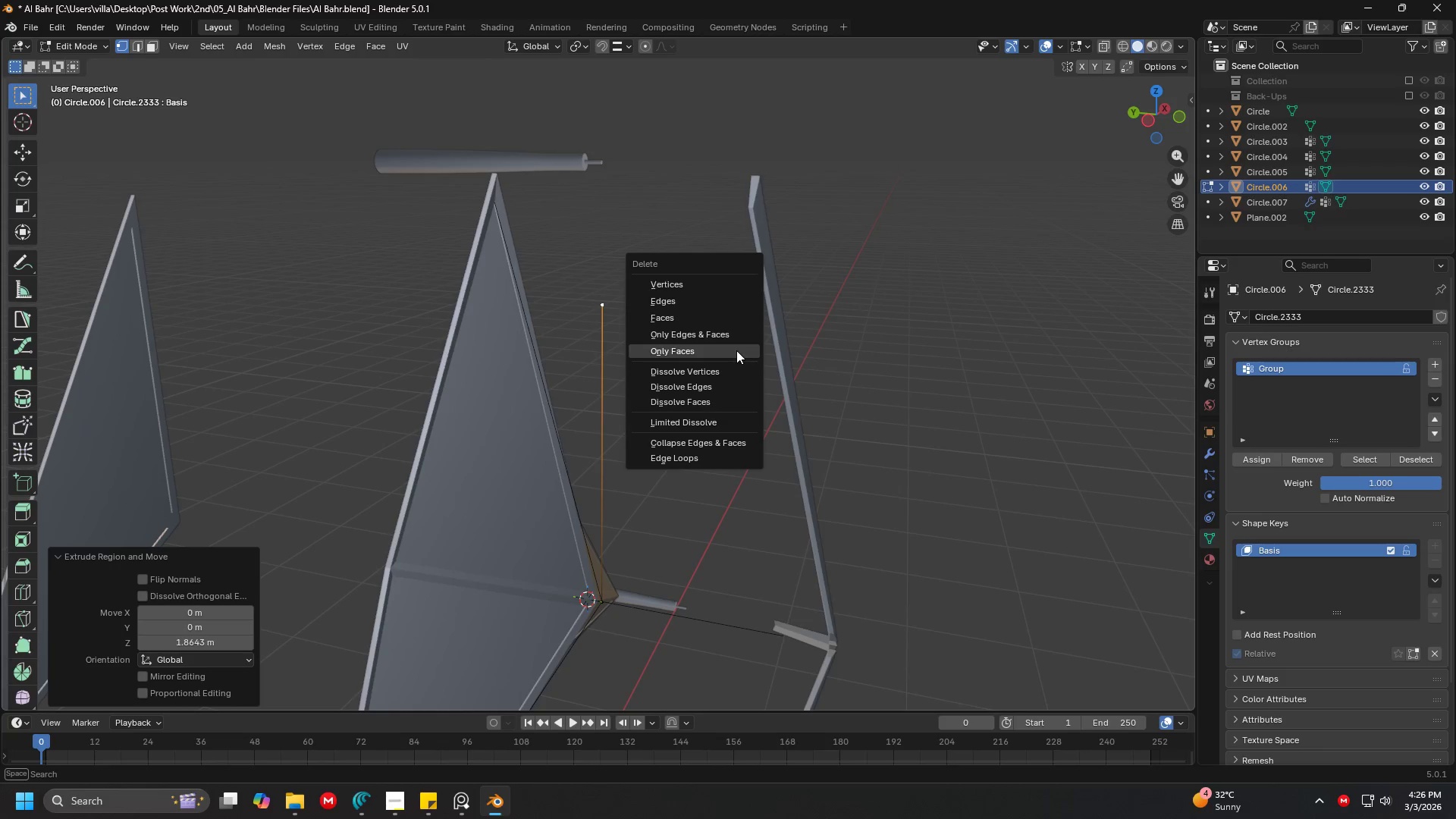 
key(Backspace)
 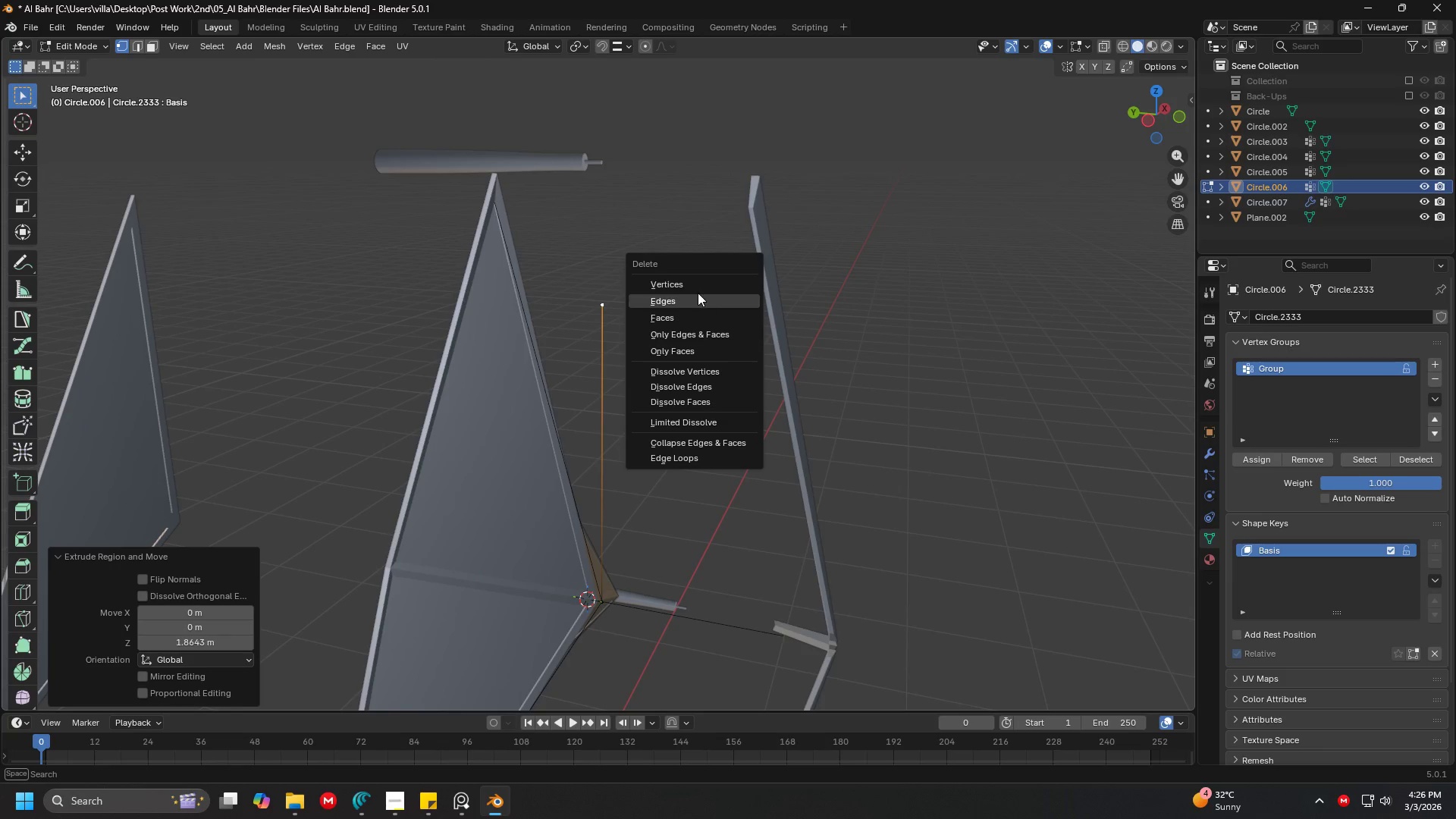 
left_click([697, 277])
 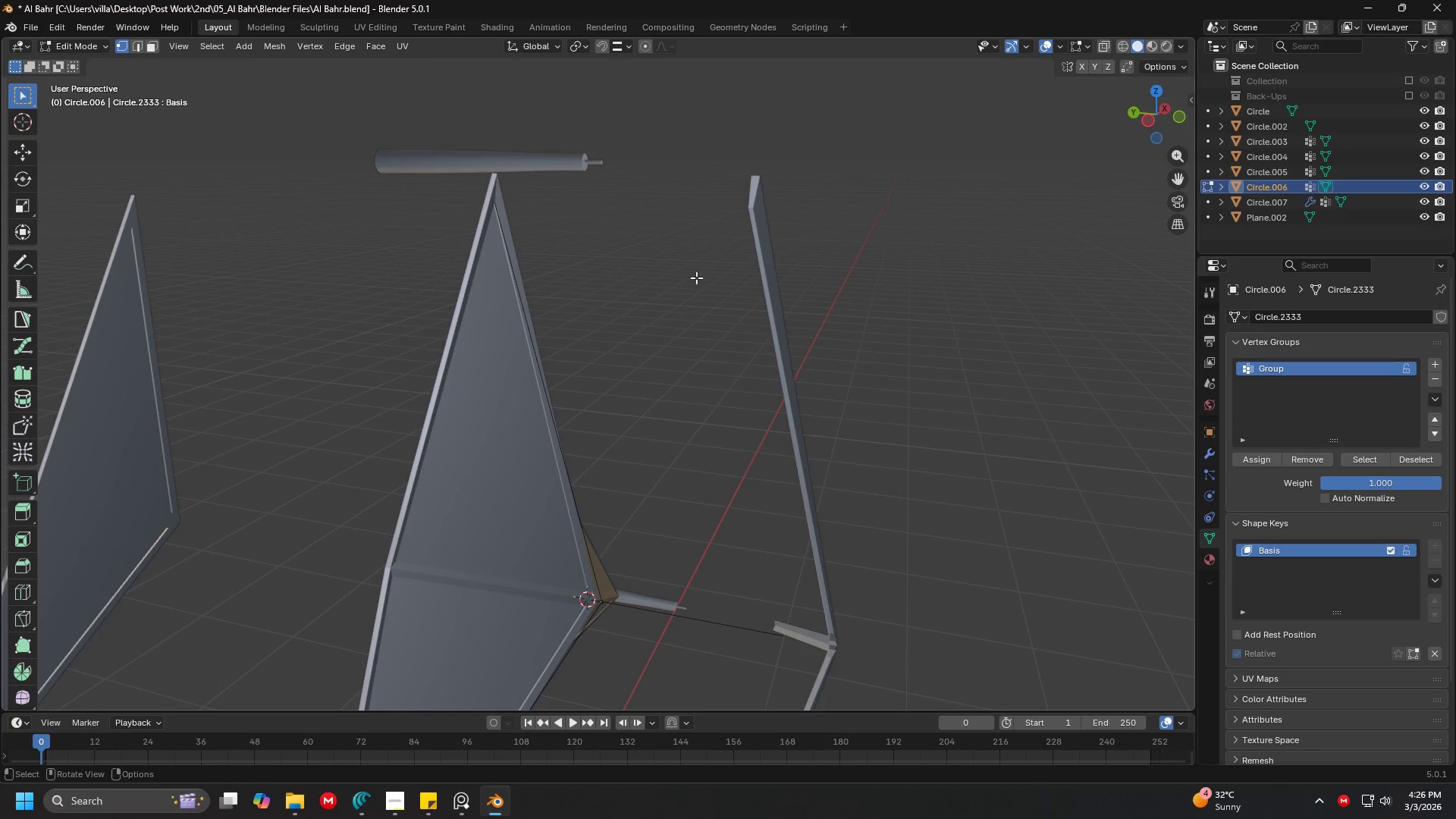 
key(Tab)
 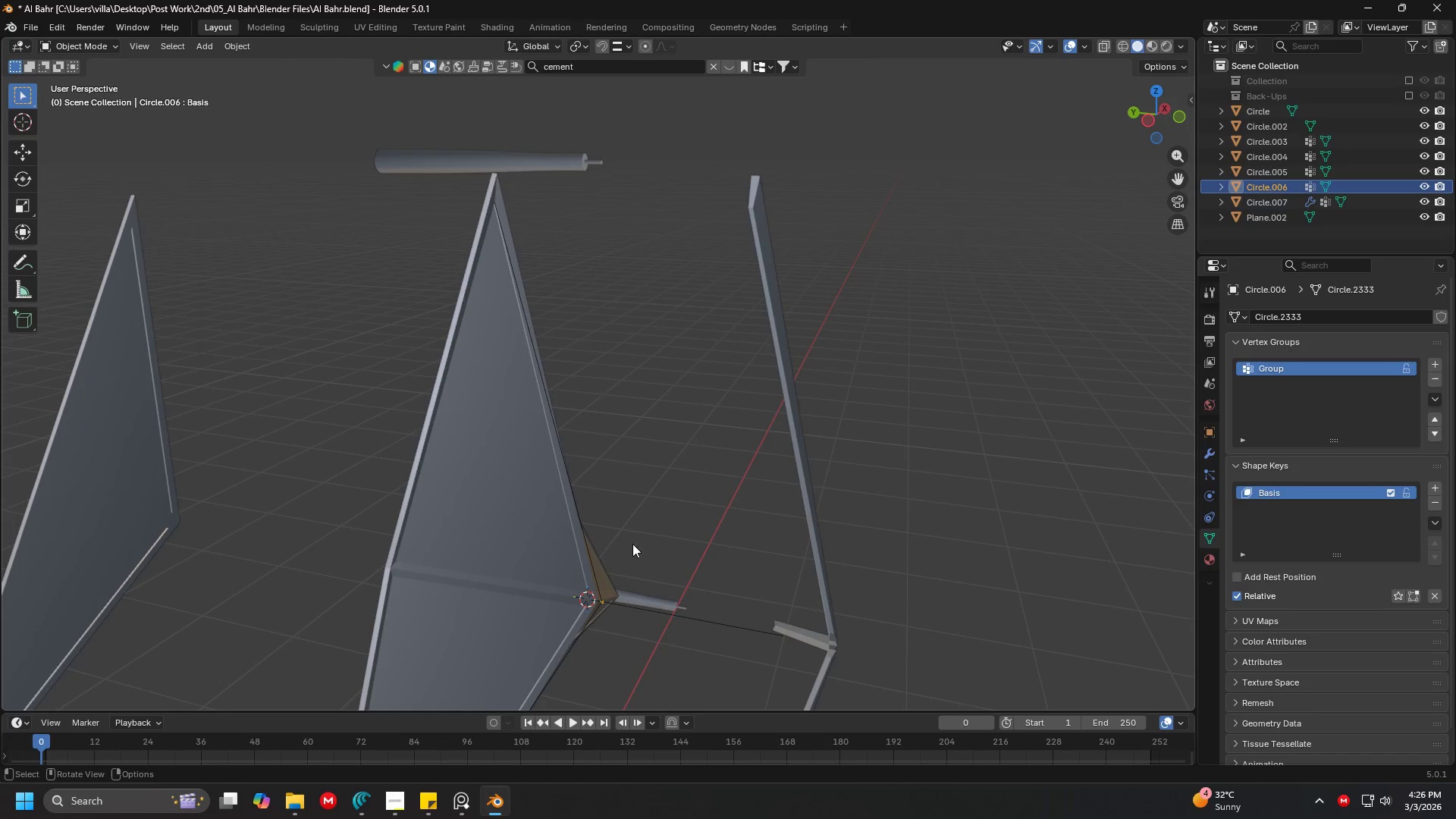 
key(Shift+ShiftLeft)
 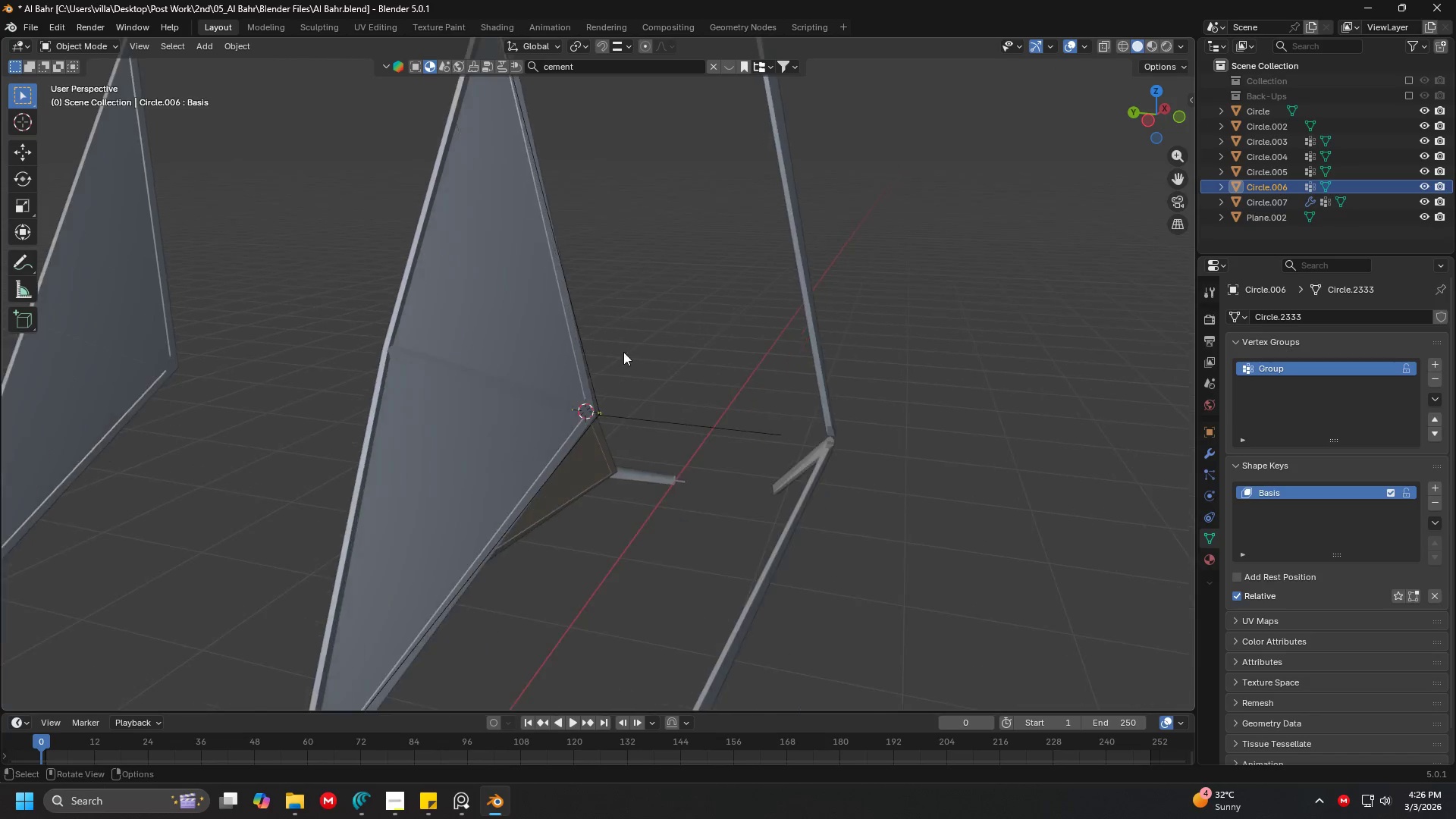 
key(Shift+ShiftLeft)
 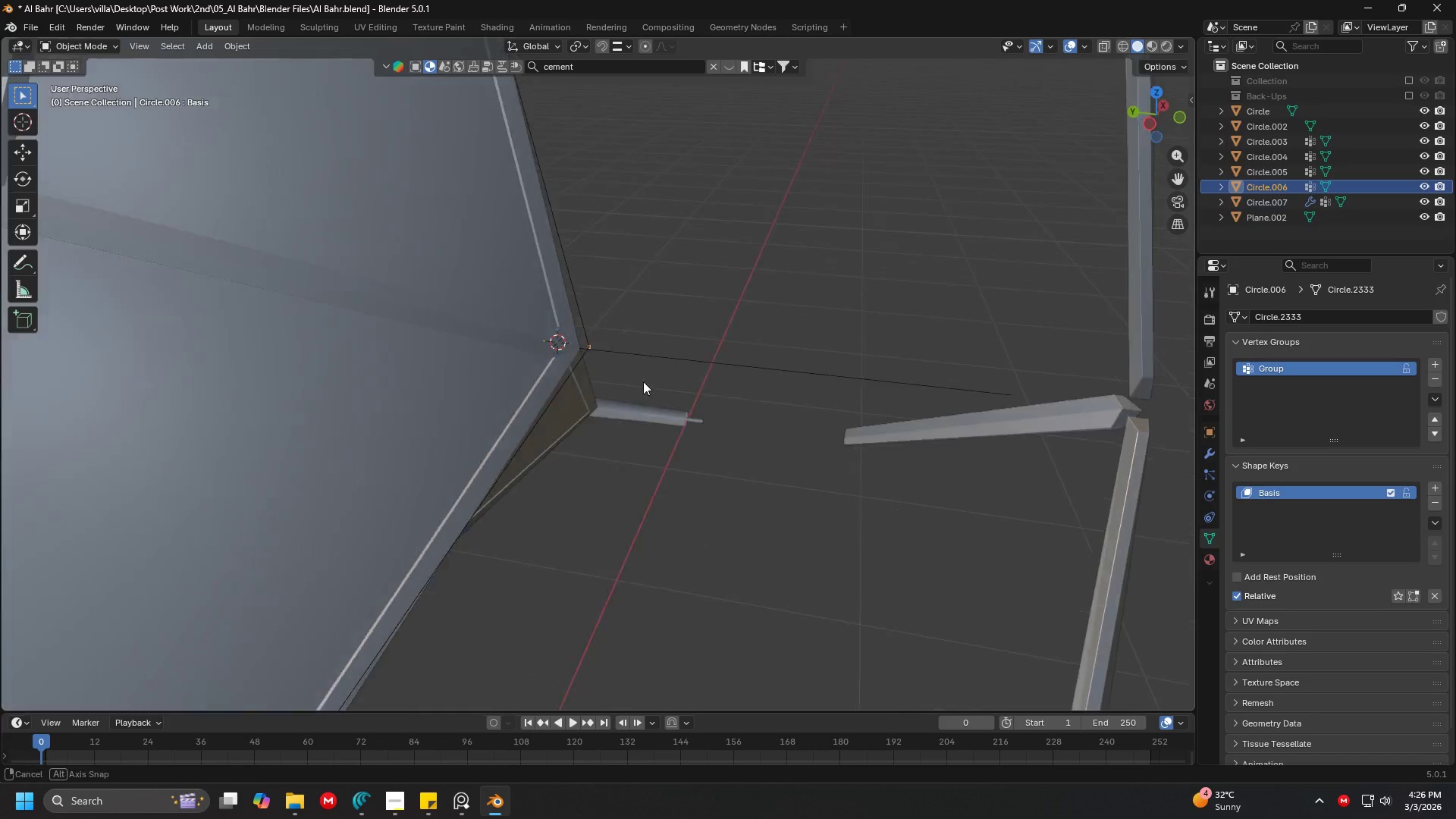 
scroll: coordinate [657, 456], scroll_direction: up, amount: 5.0
 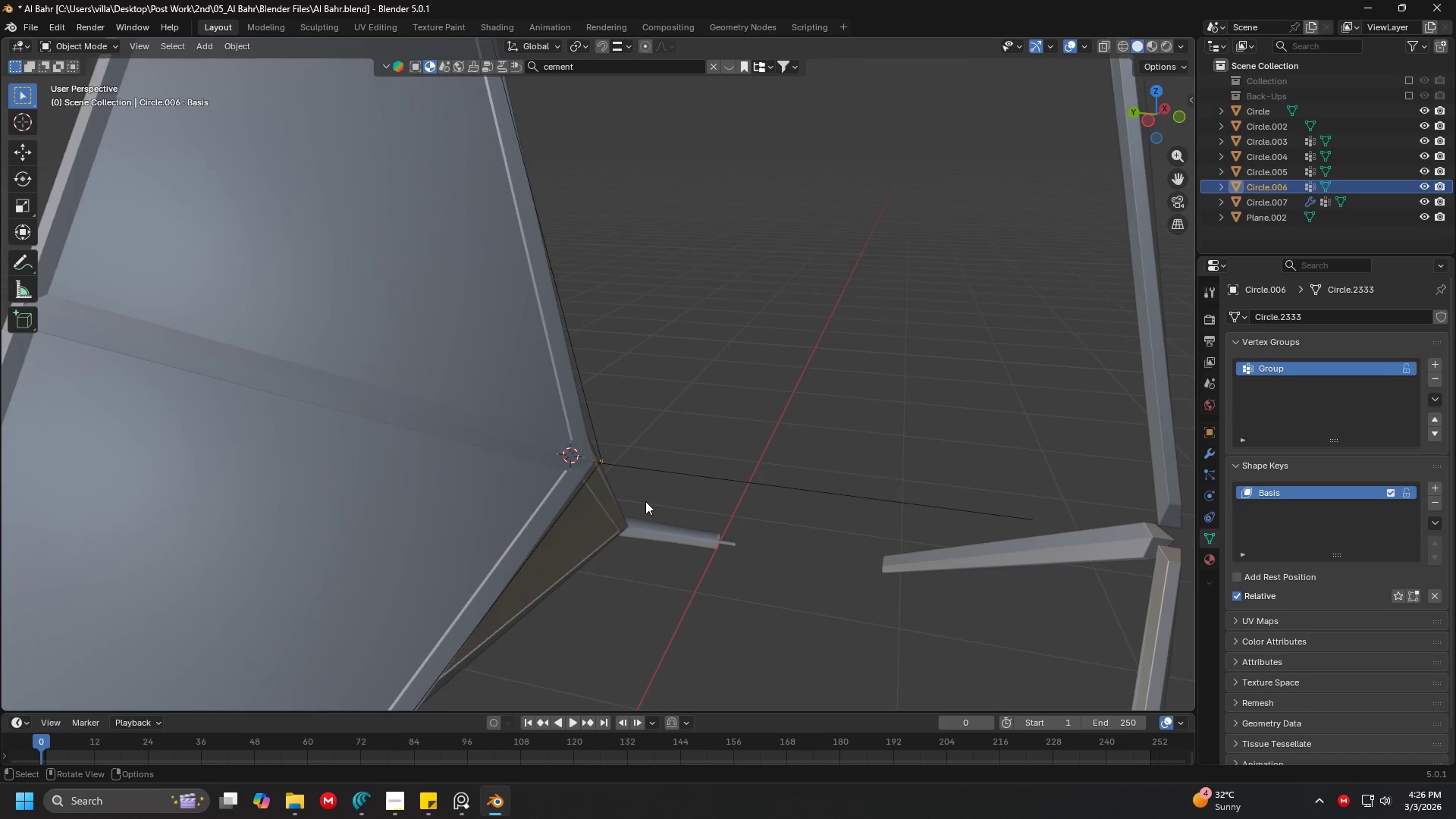 
key(Shift+ShiftLeft)
 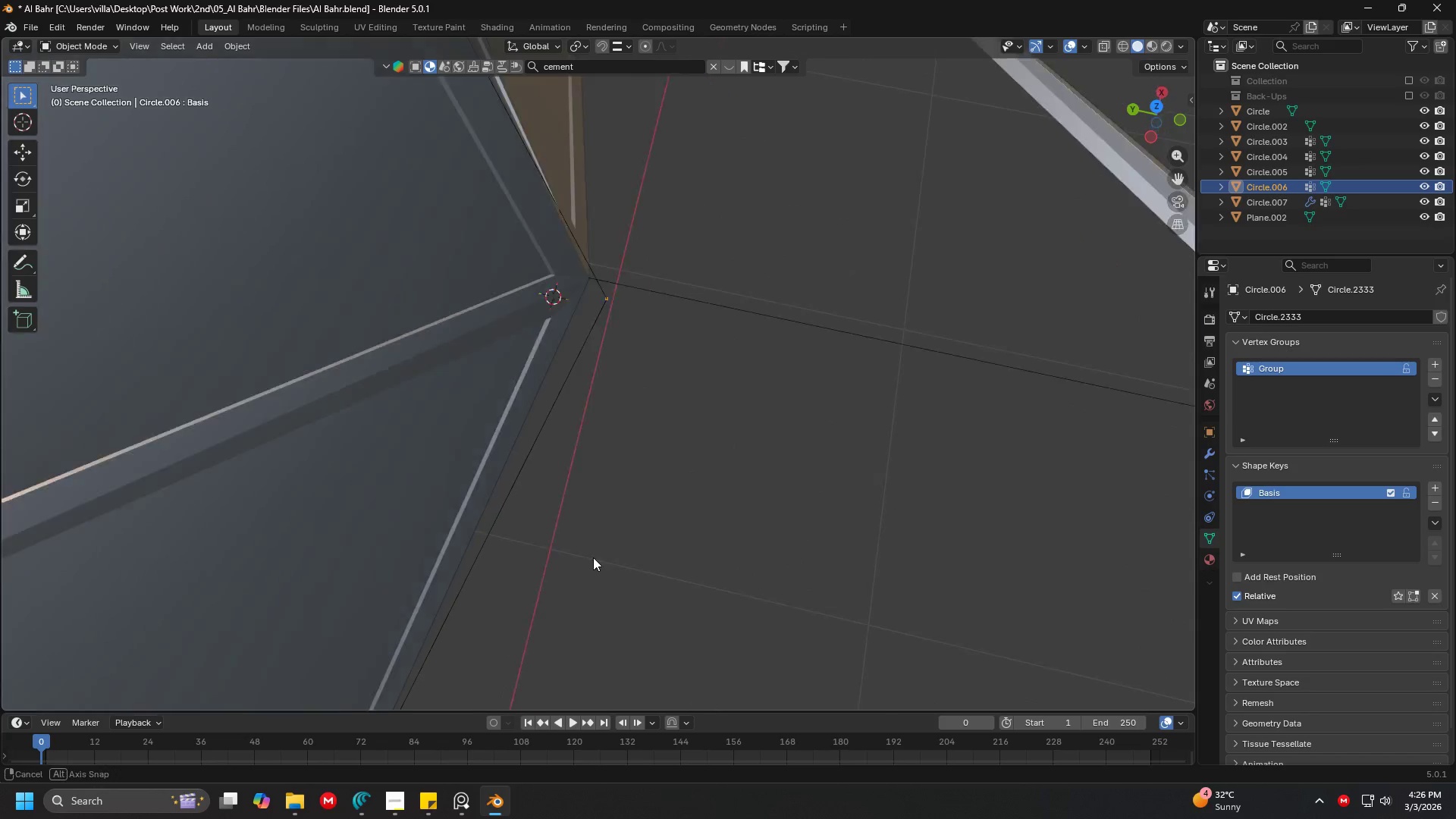 
scroll: coordinate [646, 444], scroll_direction: up, amount: 4.0
 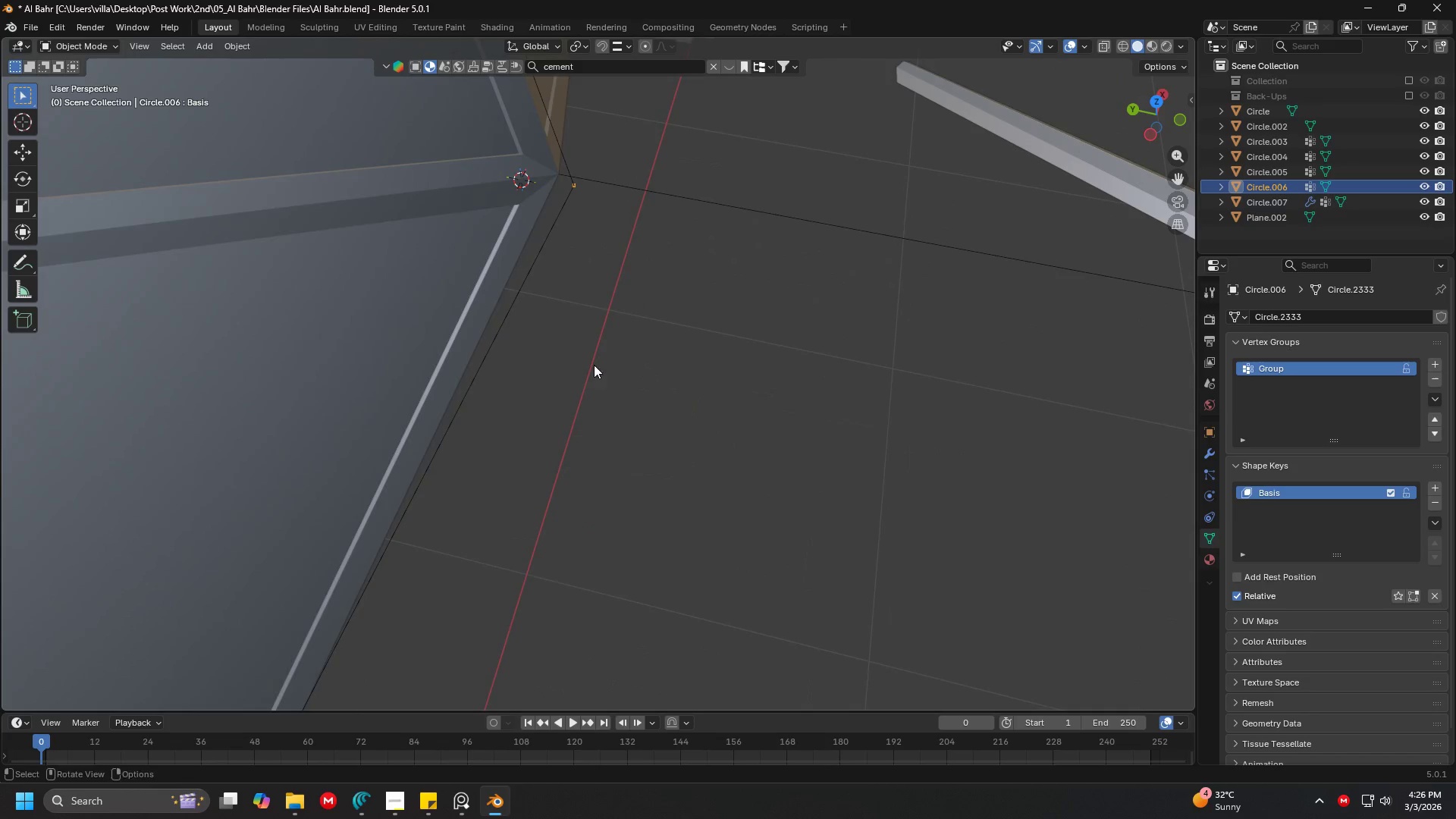 
hold_key(key=ShiftLeft, duration=0.34)
 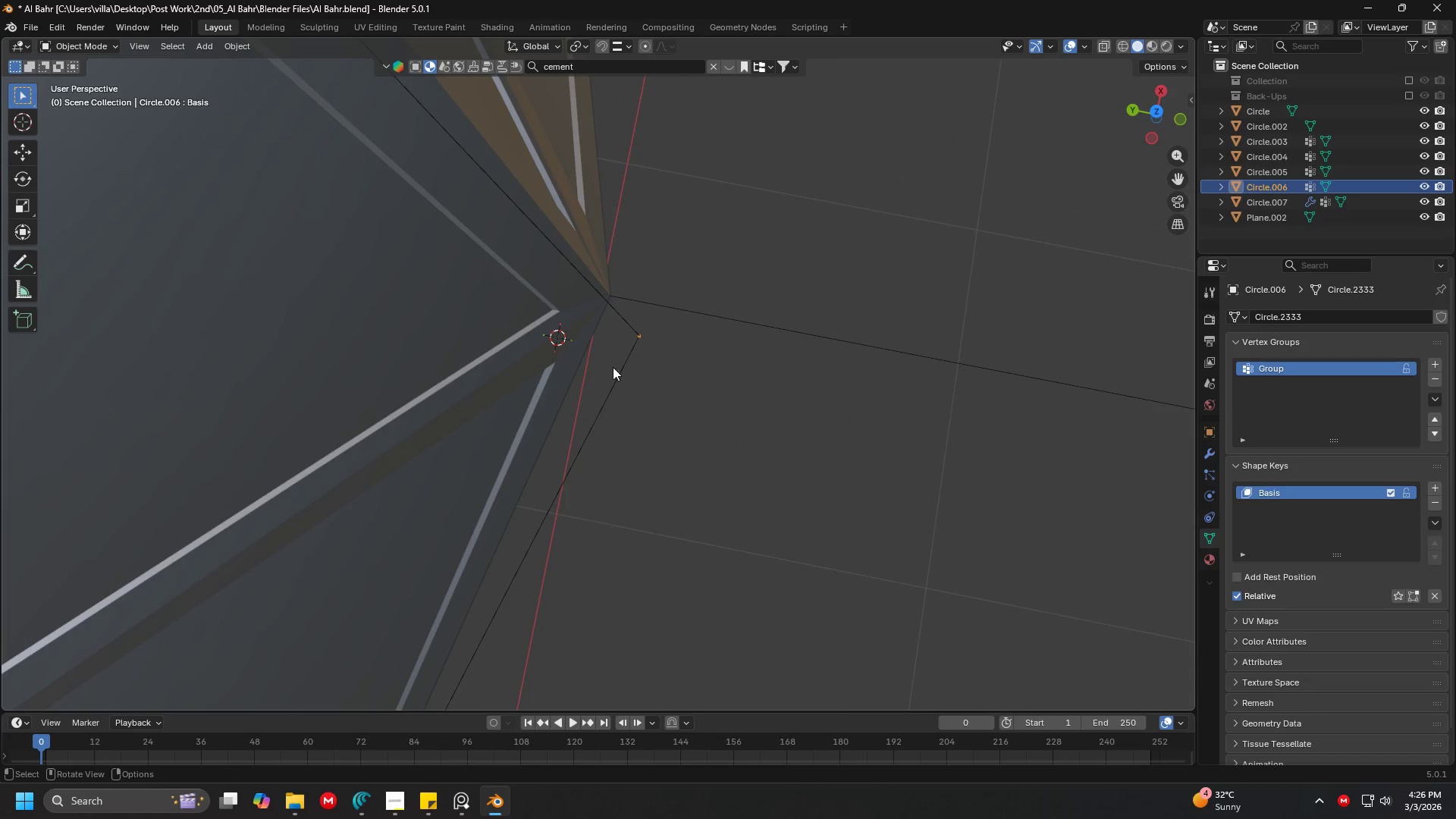 
scroll: coordinate [597, 517], scroll_direction: up, amount: 3.0
 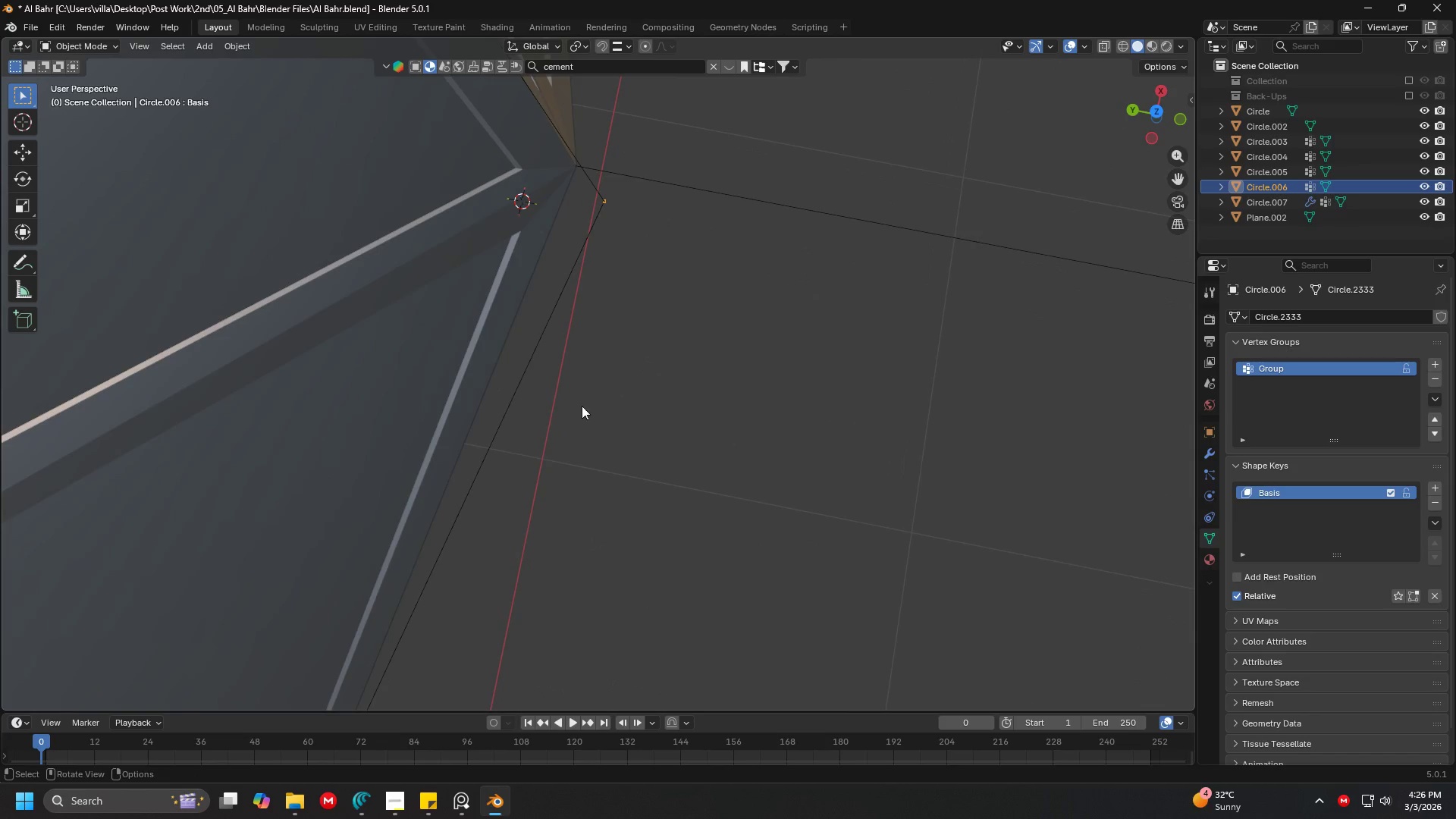 
key(Shift+ShiftLeft)
 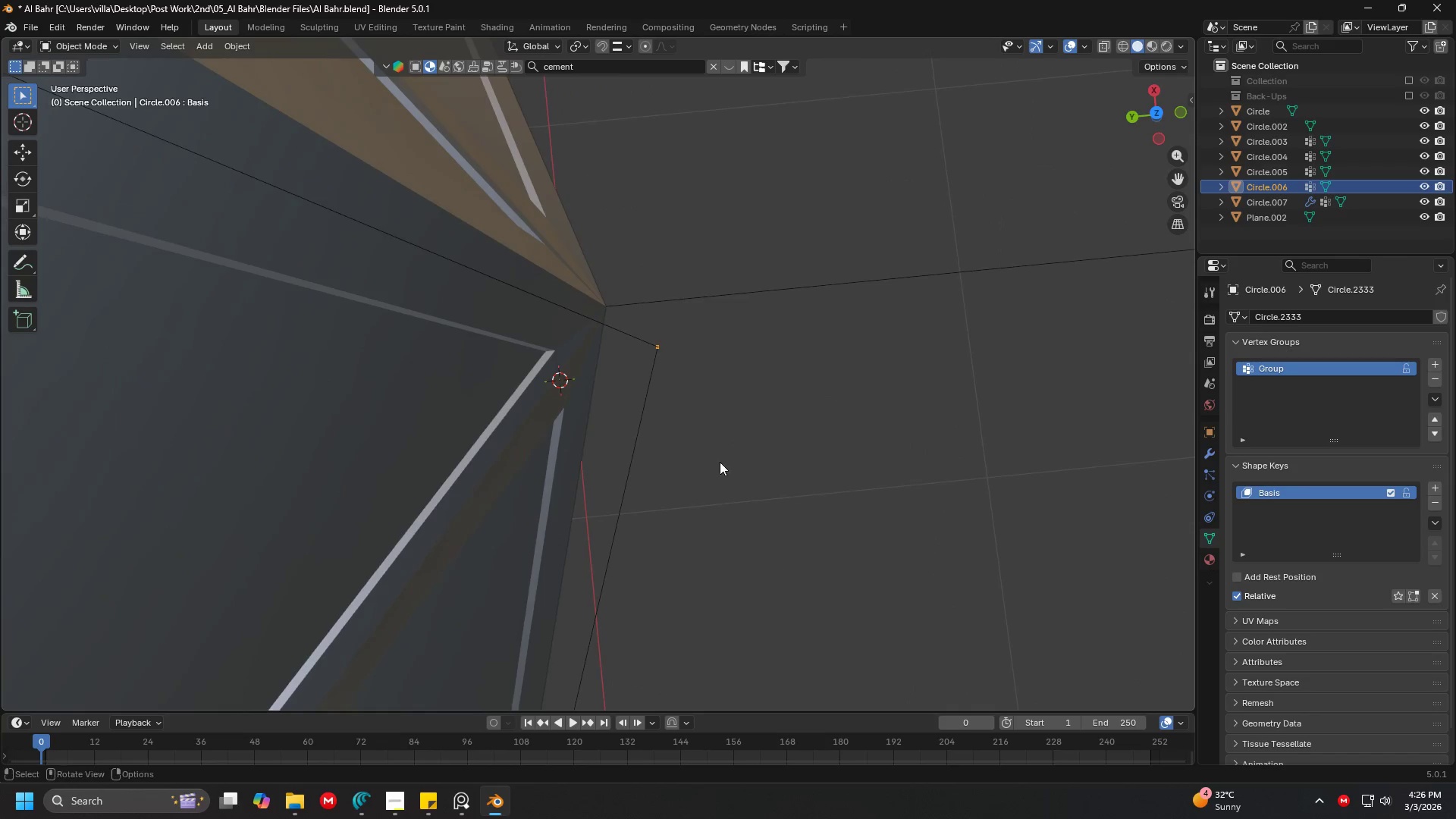 
scroll: coordinate [613, 344], scroll_direction: up, amount: 2.0
 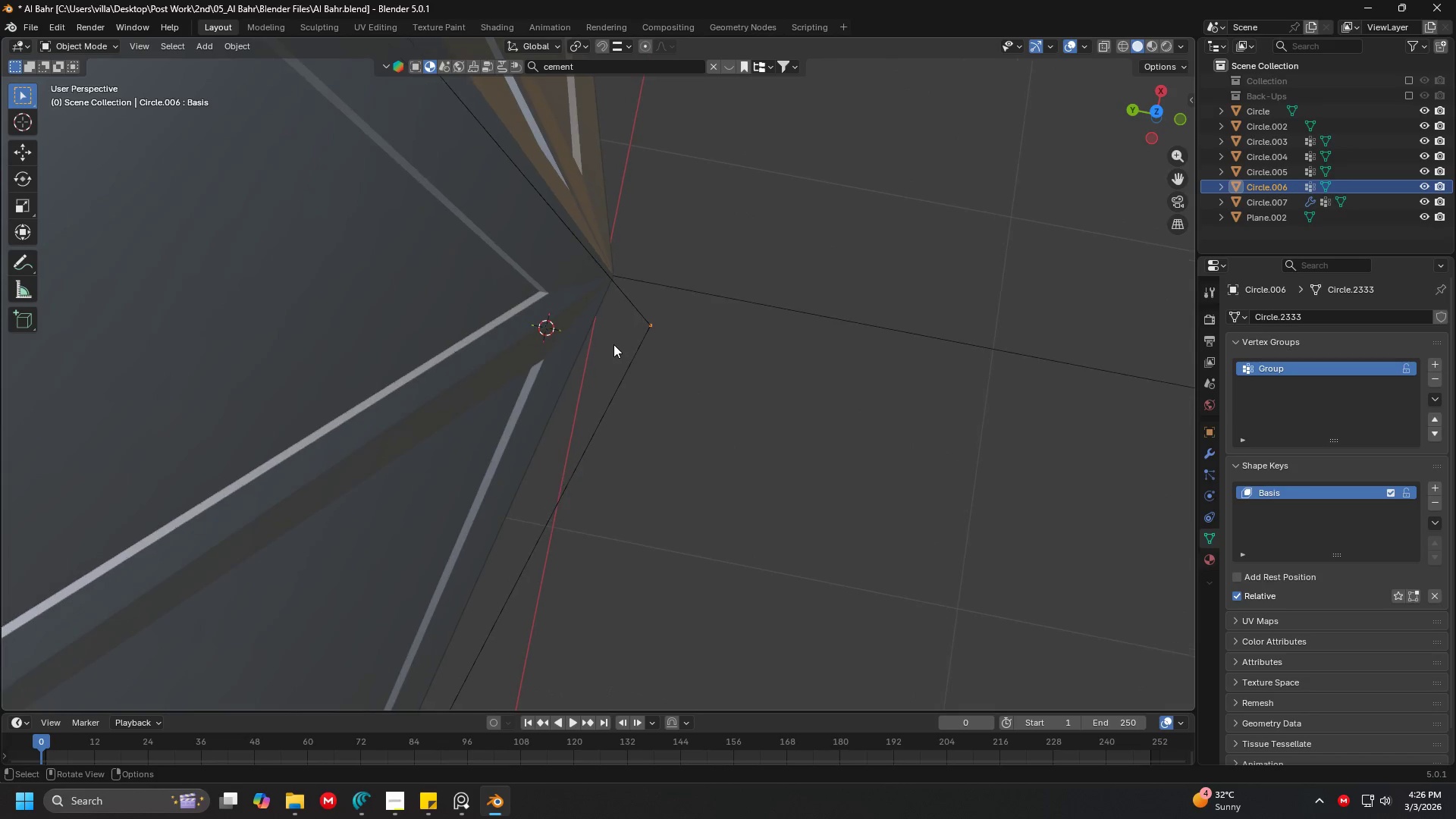 
key(G)
 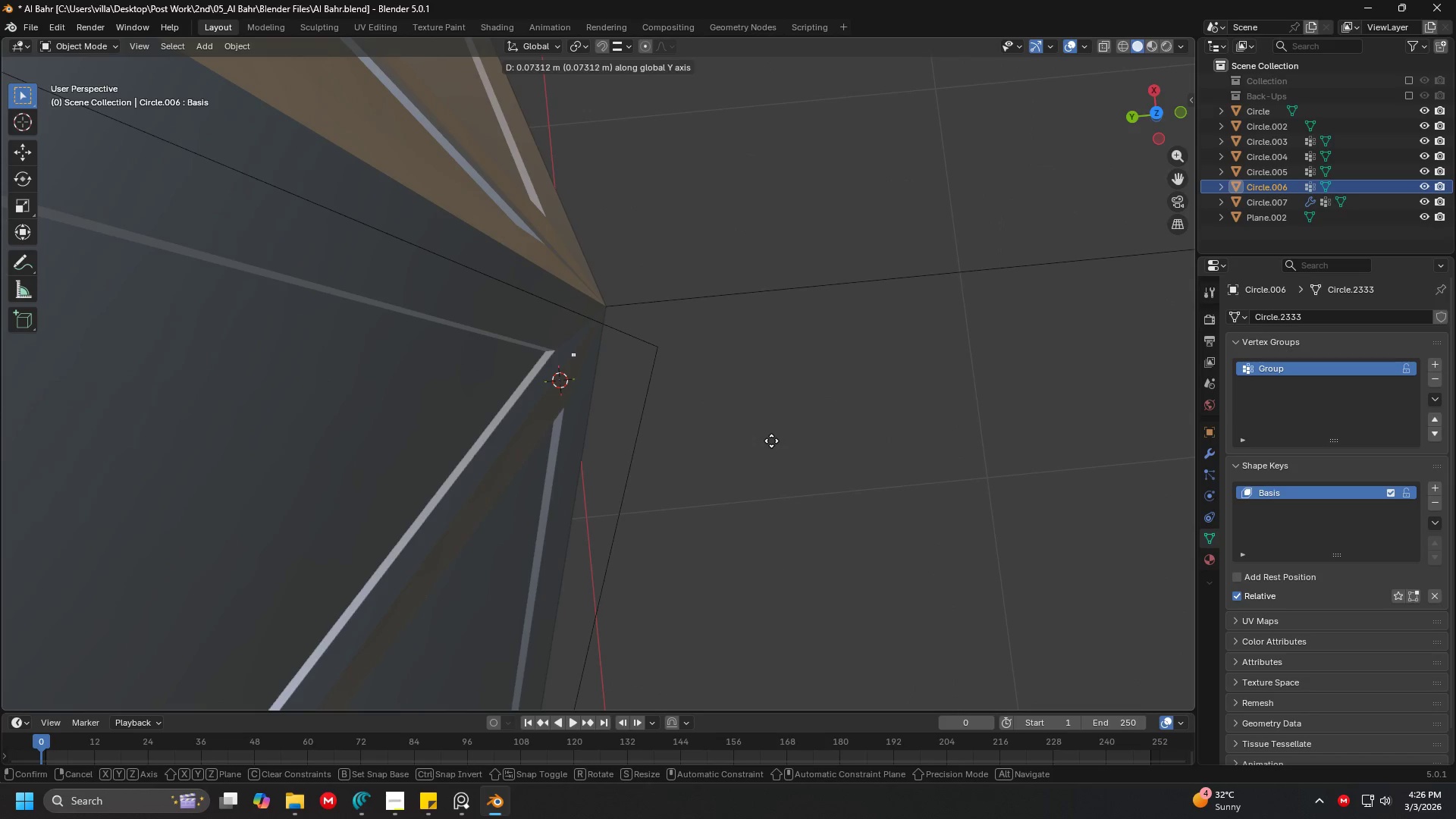 
left_click([770, 441])
 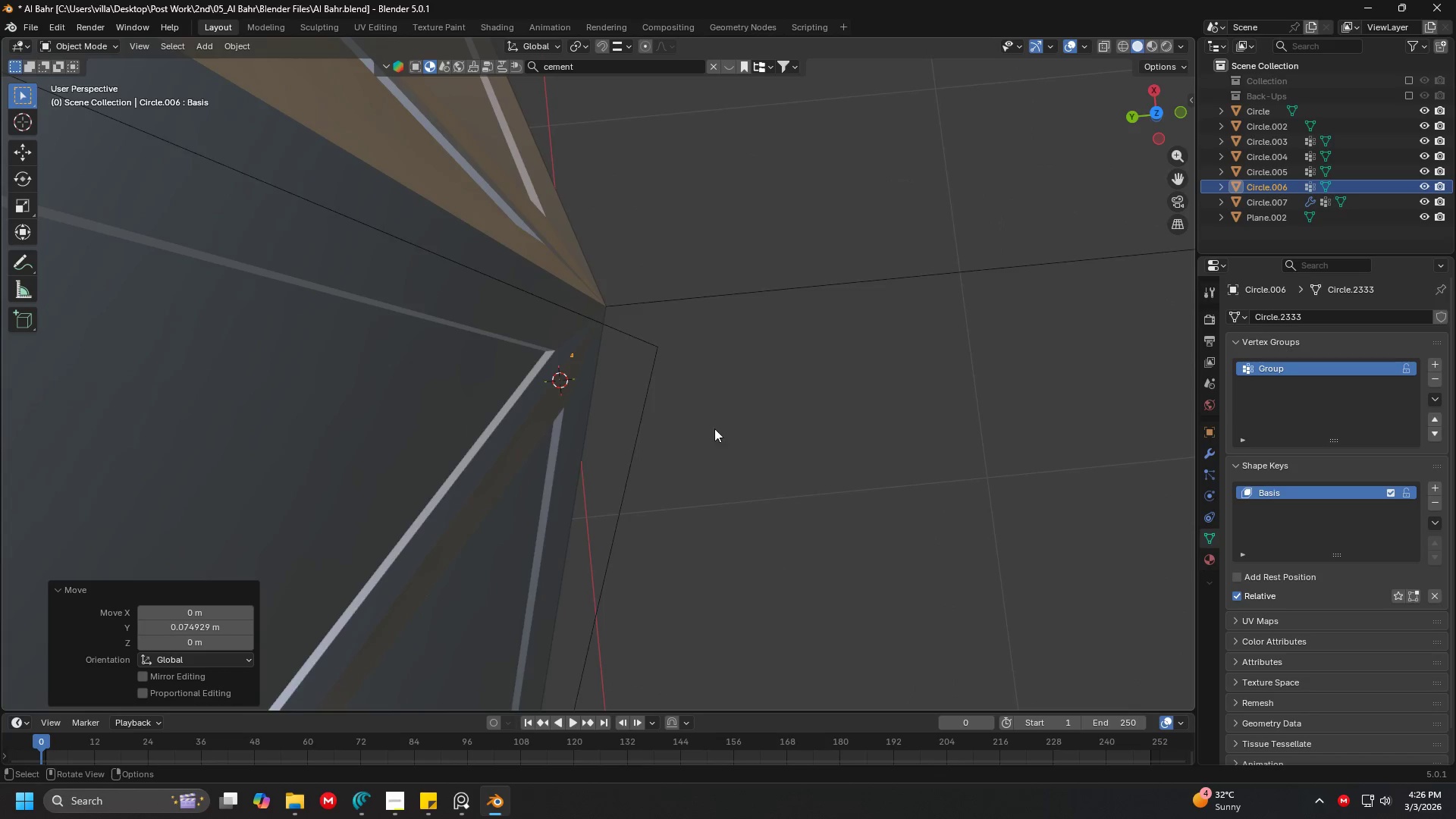 
key(Shift+ShiftLeft)
 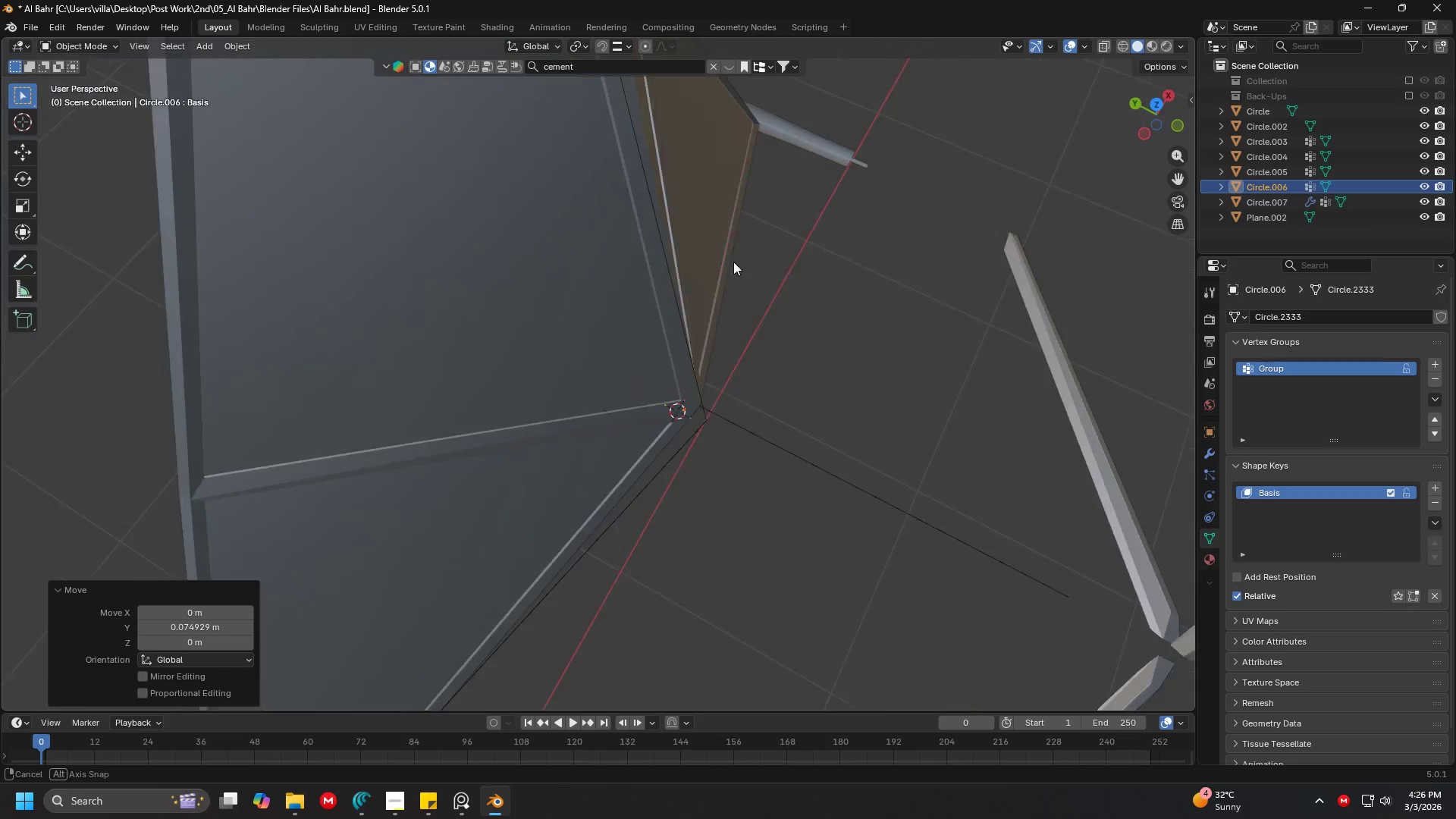 
scroll: coordinate [829, 314], scroll_direction: down, amount: 9.0
 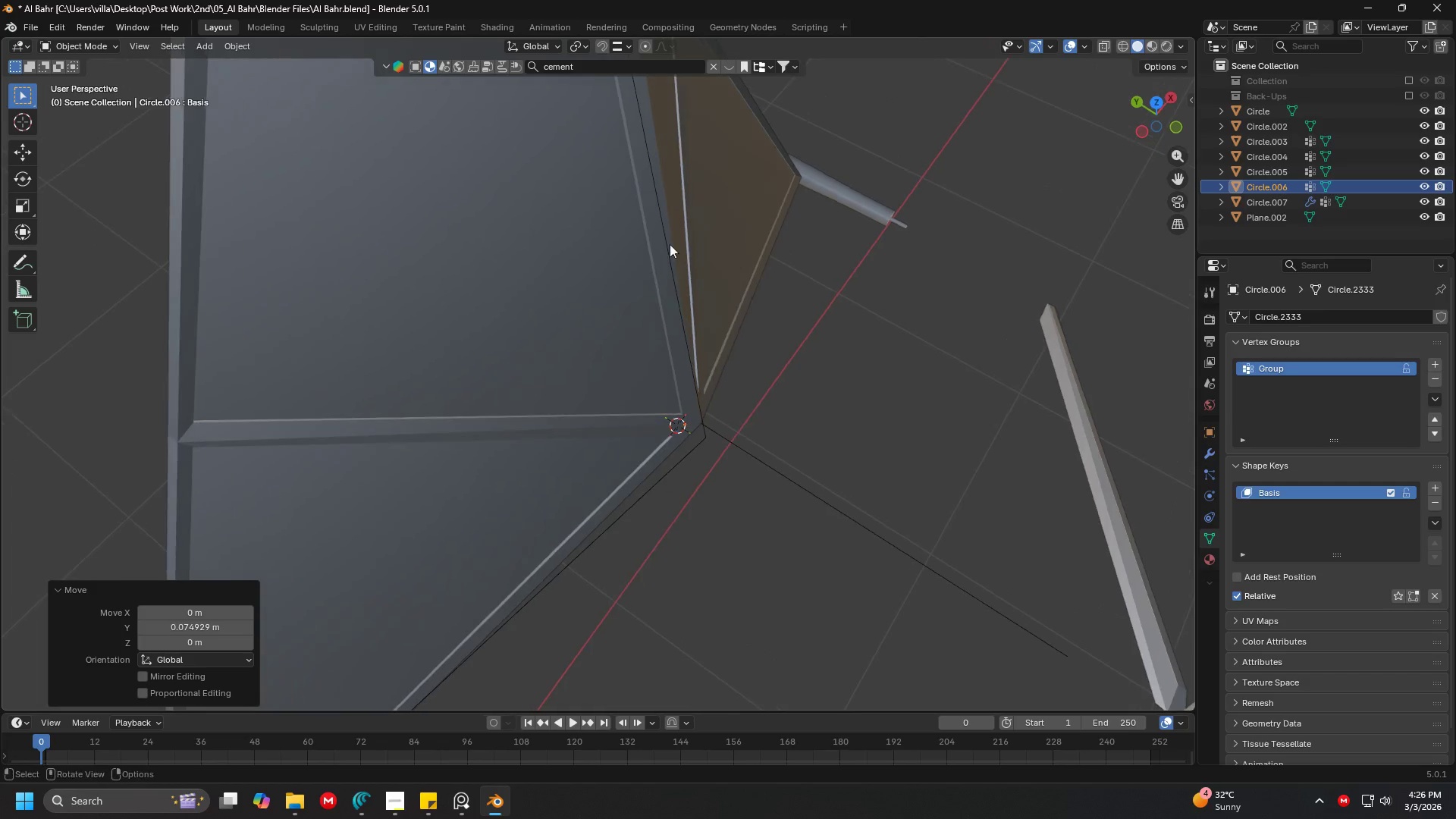 
hold_key(key=ShiftLeft, duration=0.38)
left_click([586, 416])
 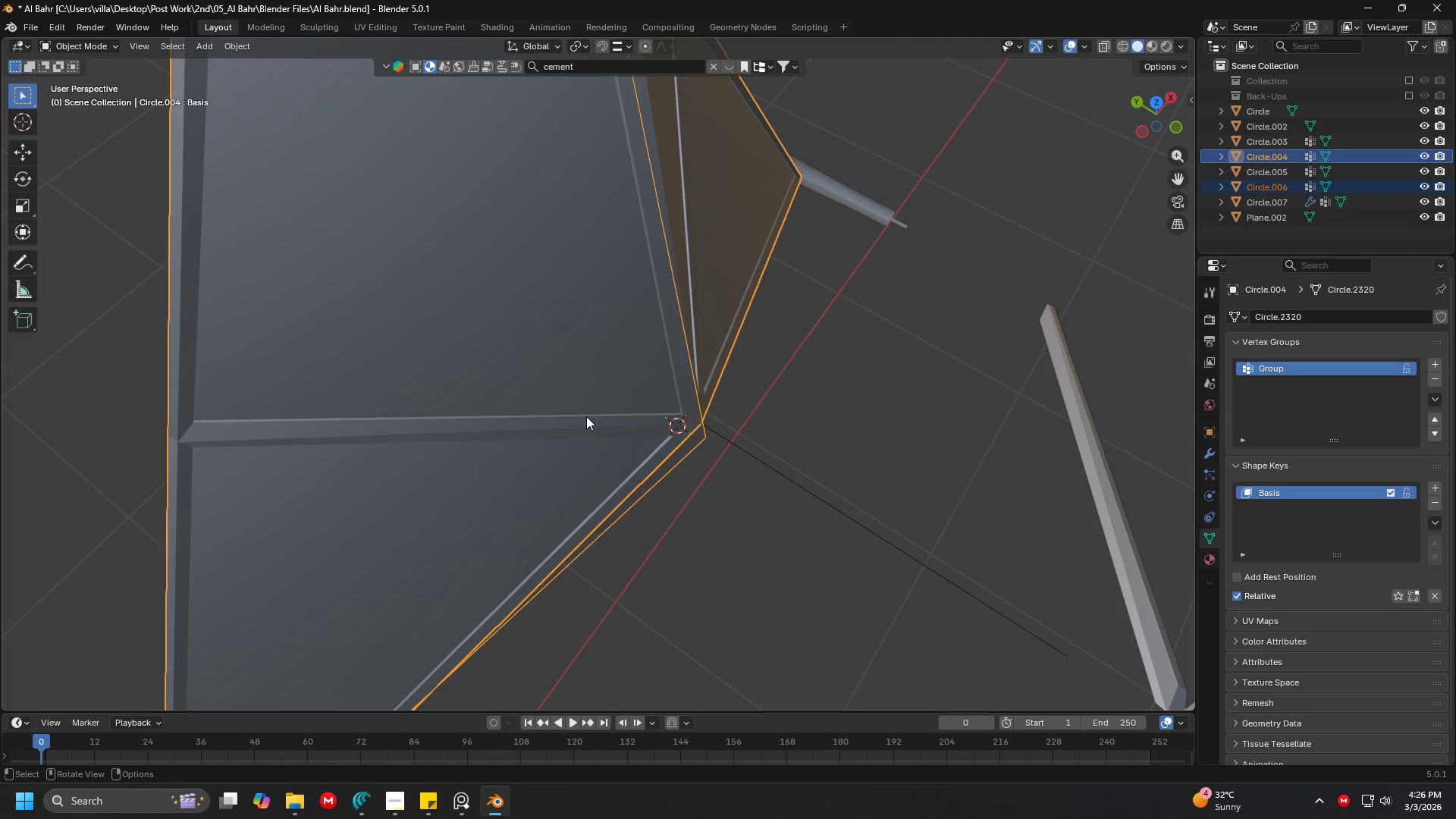 
key(Tab)
 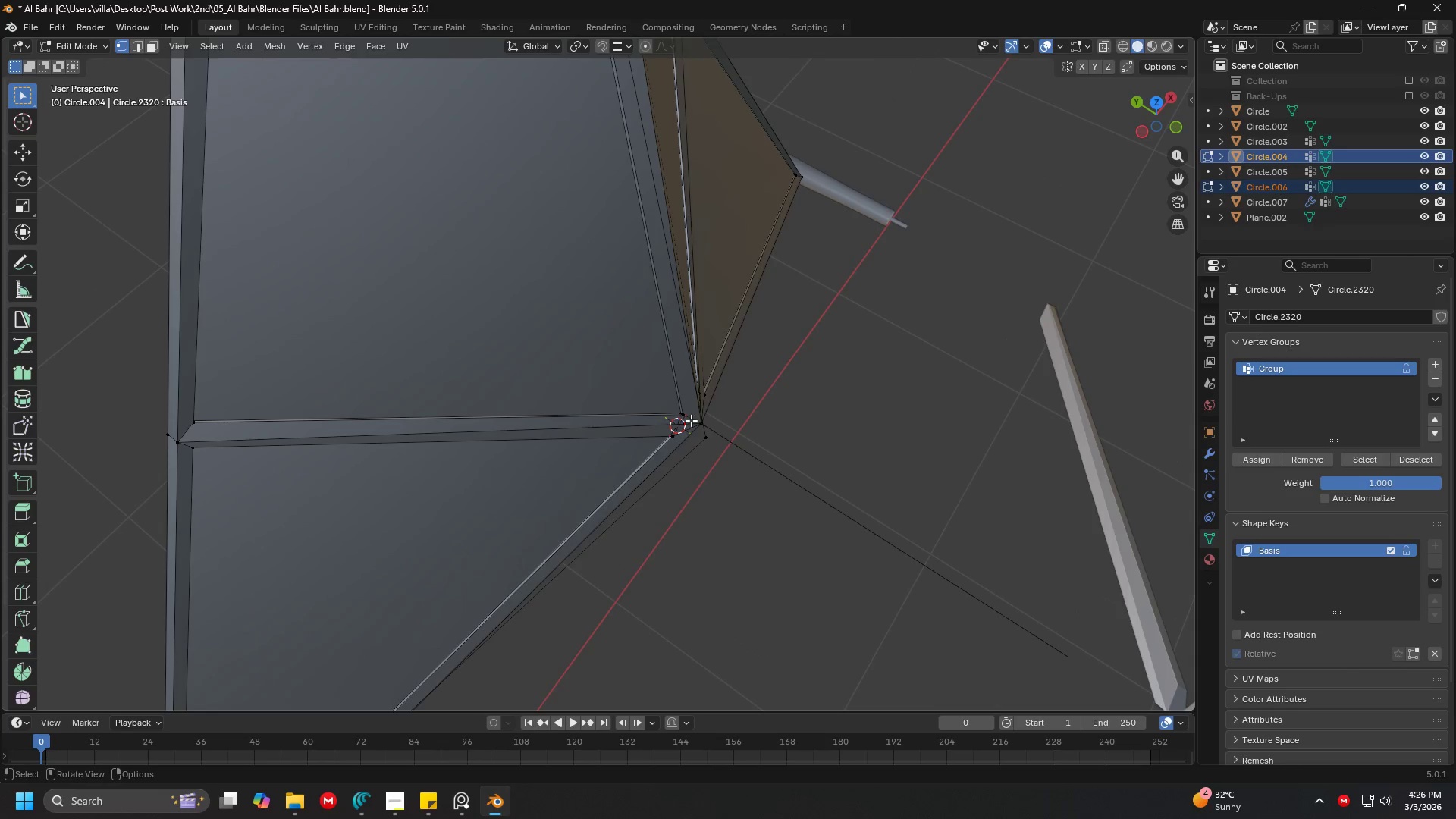 
left_click([689, 423])
 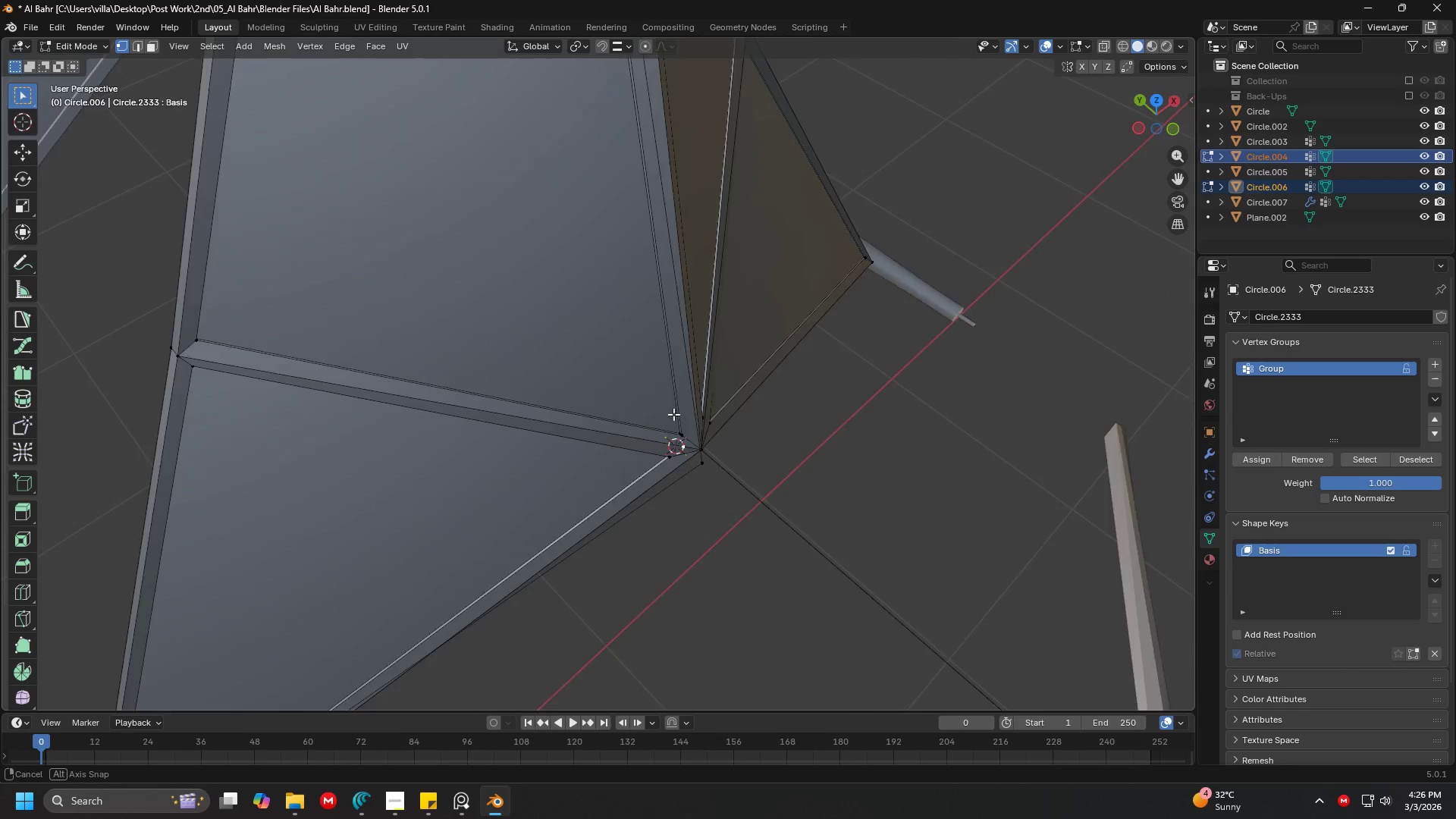 
key(Shift+ShiftLeft)
 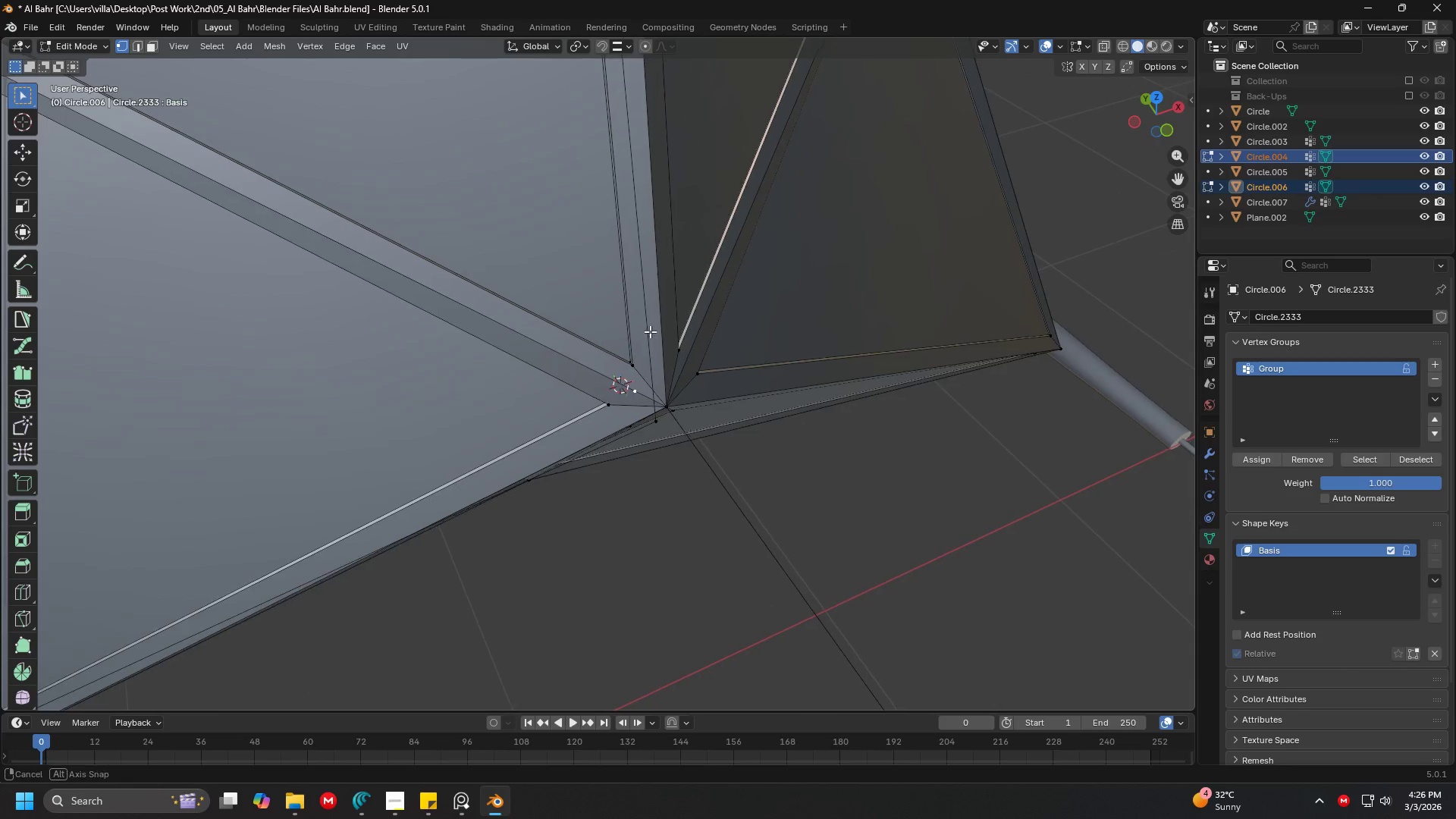 
scroll: coordinate [642, 397], scroll_direction: up, amount: 5.0
 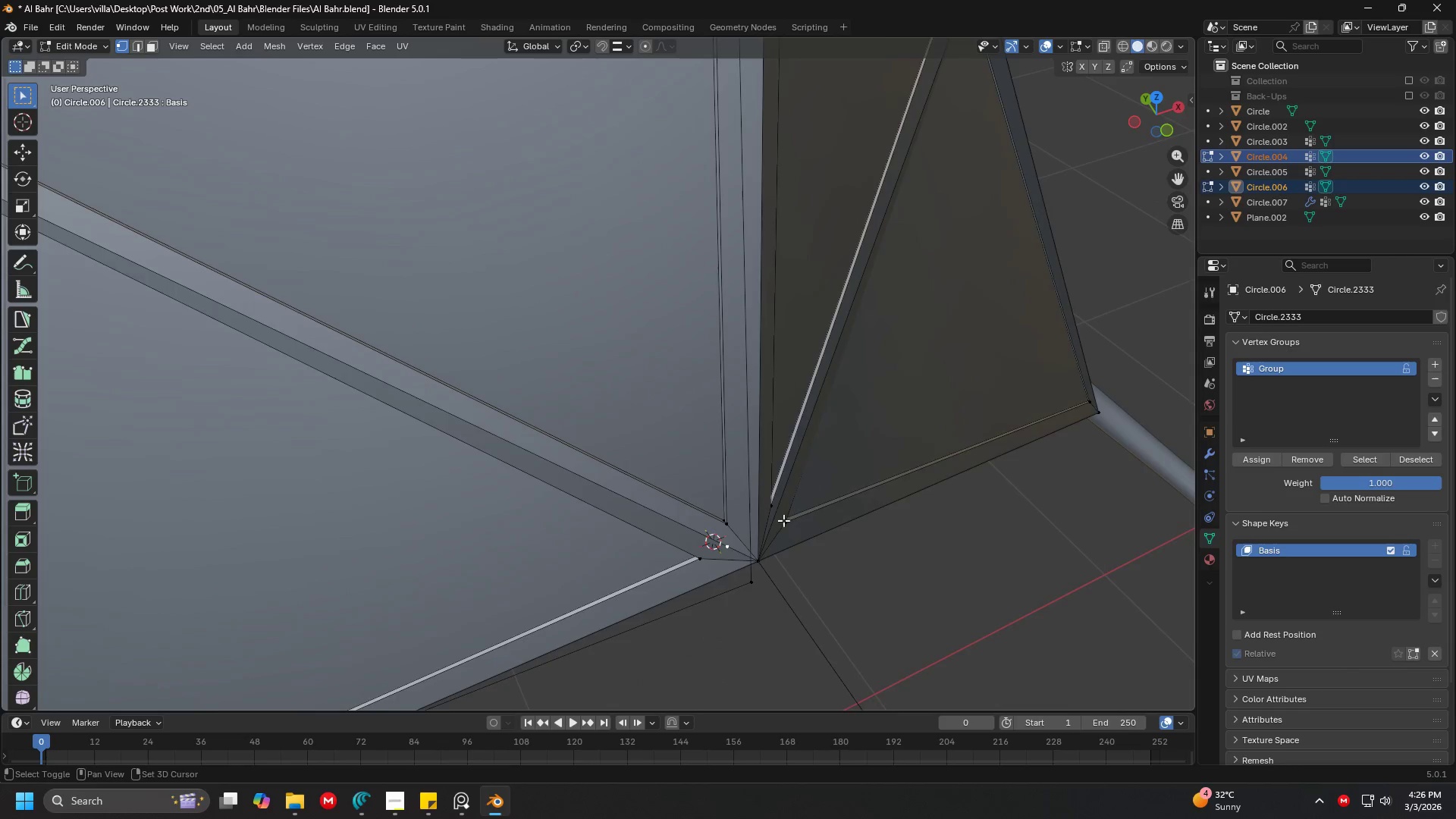 
key(Shift+ShiftLeft)
 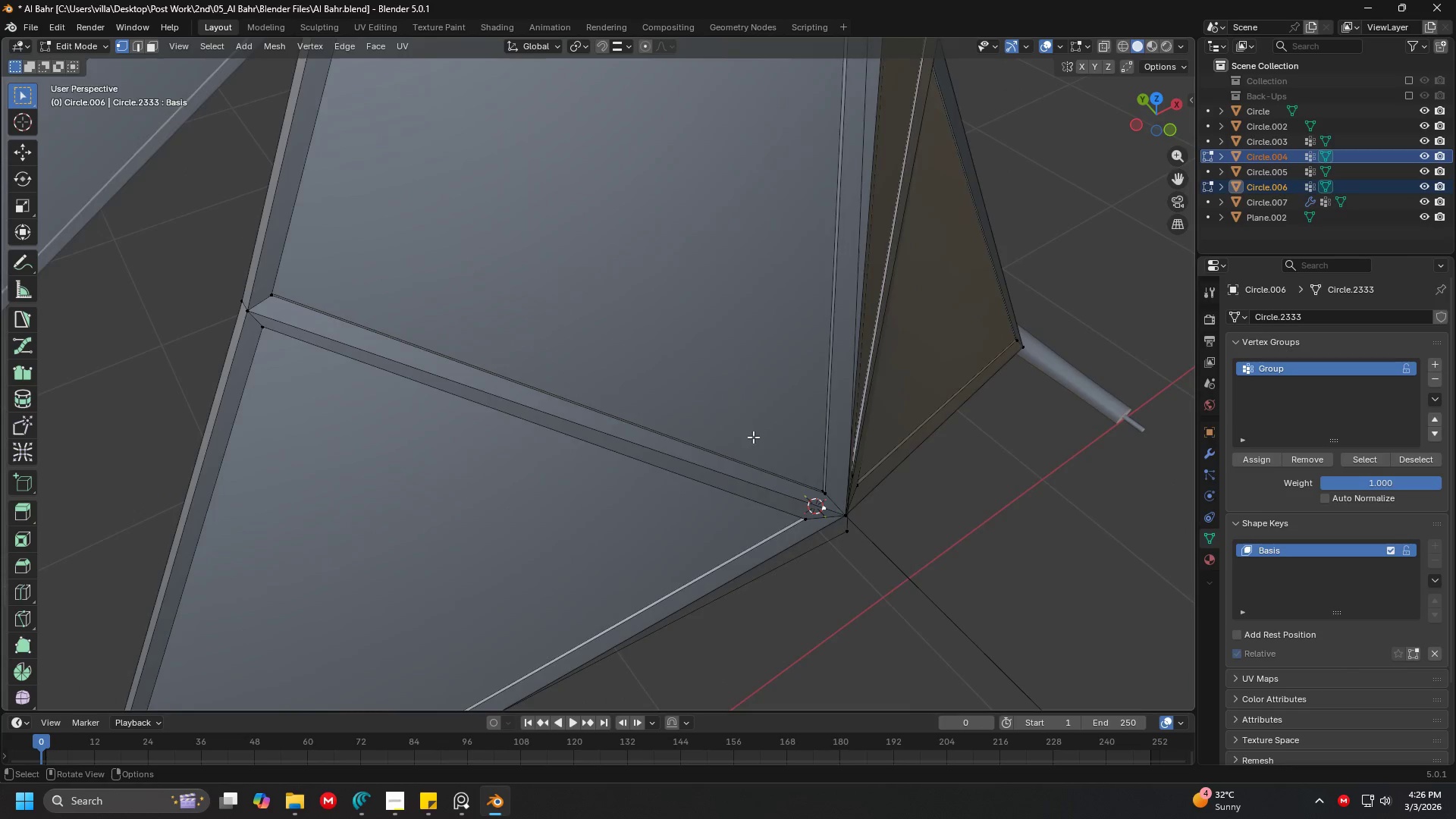 
scroll: coordinate [579, 309], scroll_direction: none, amount: 0.0
 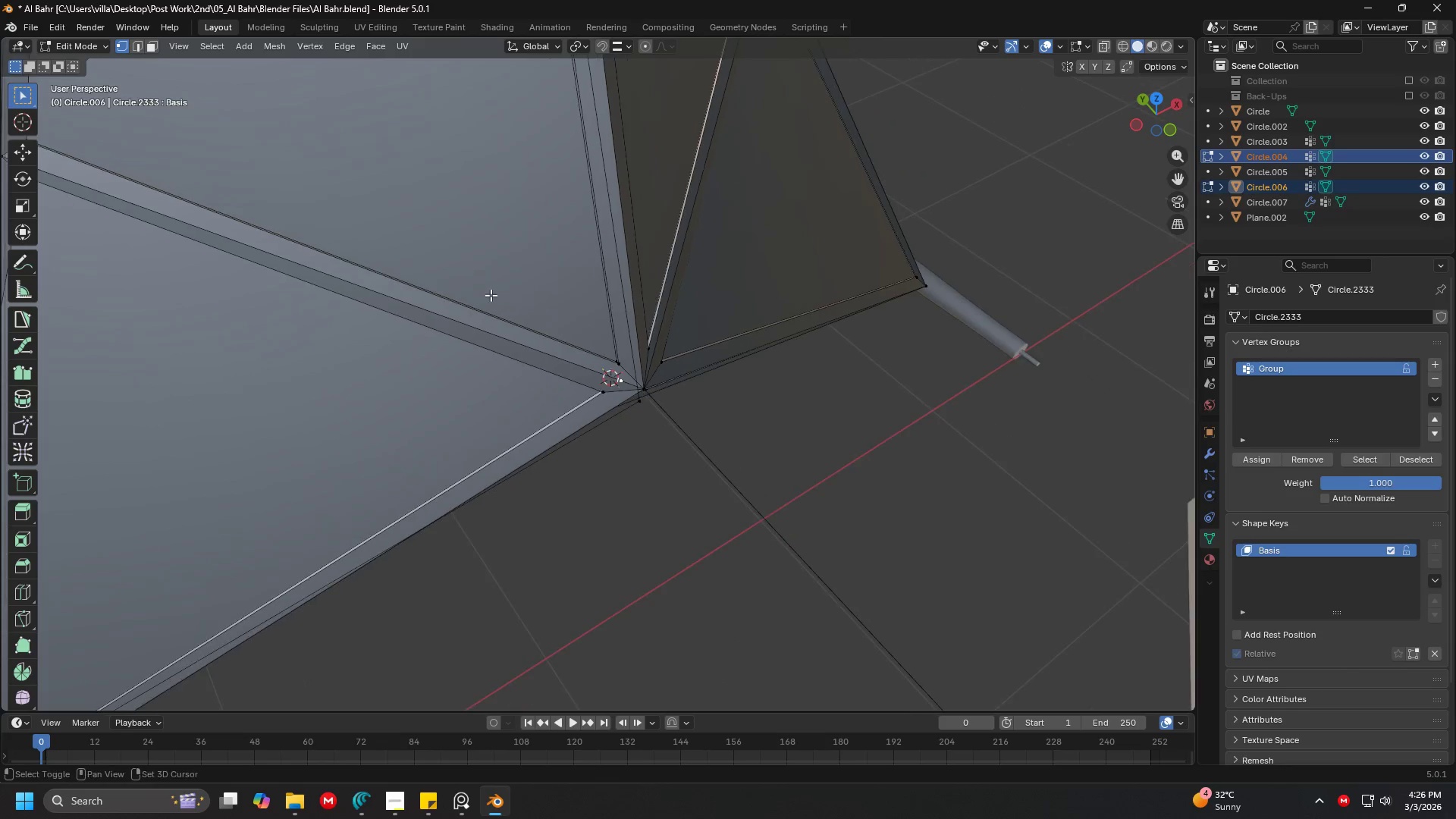 
key(Shift+ShiftLeft)
 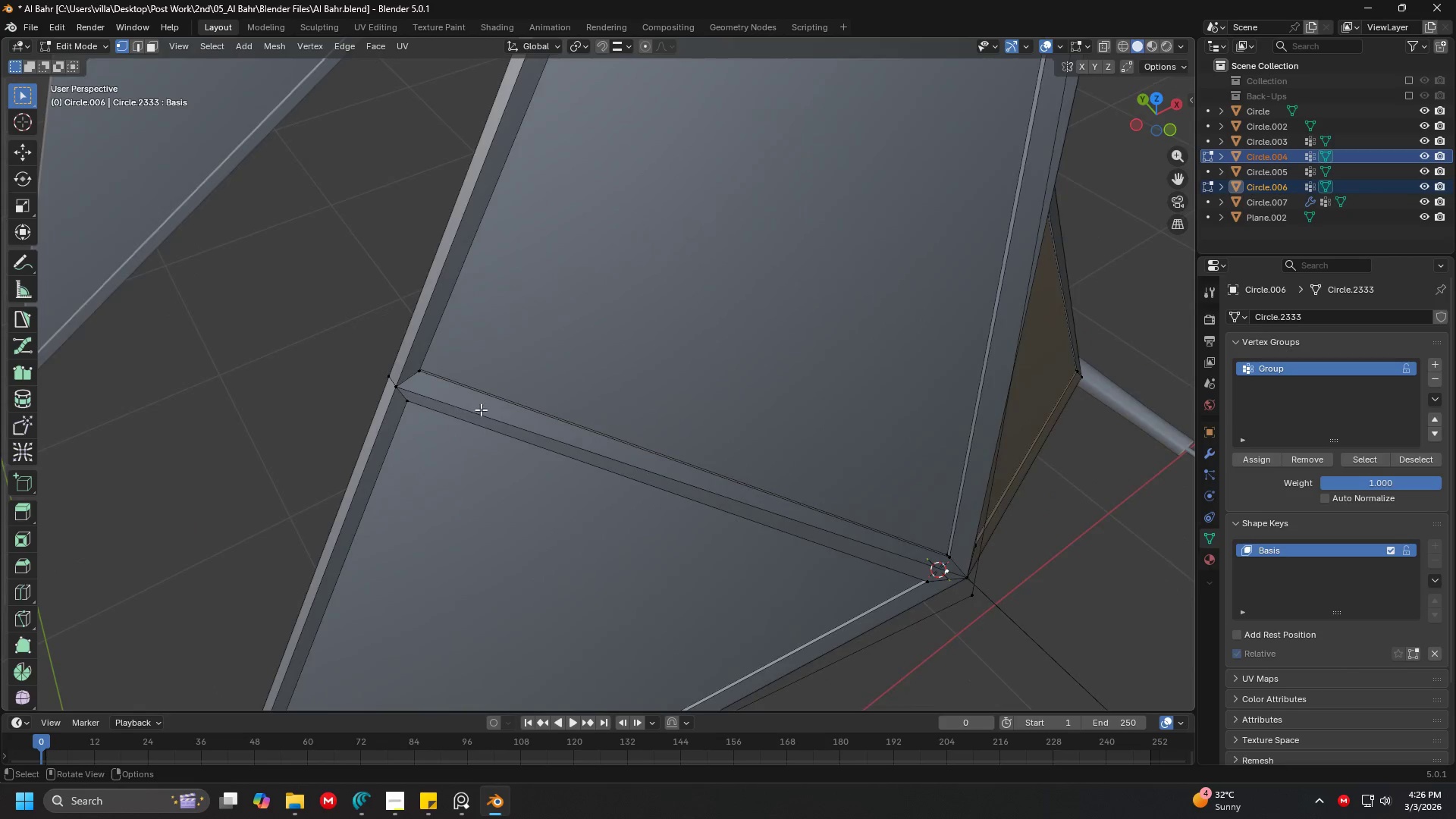 
hold_key(key=ShiftLeft, duration=0.55)
 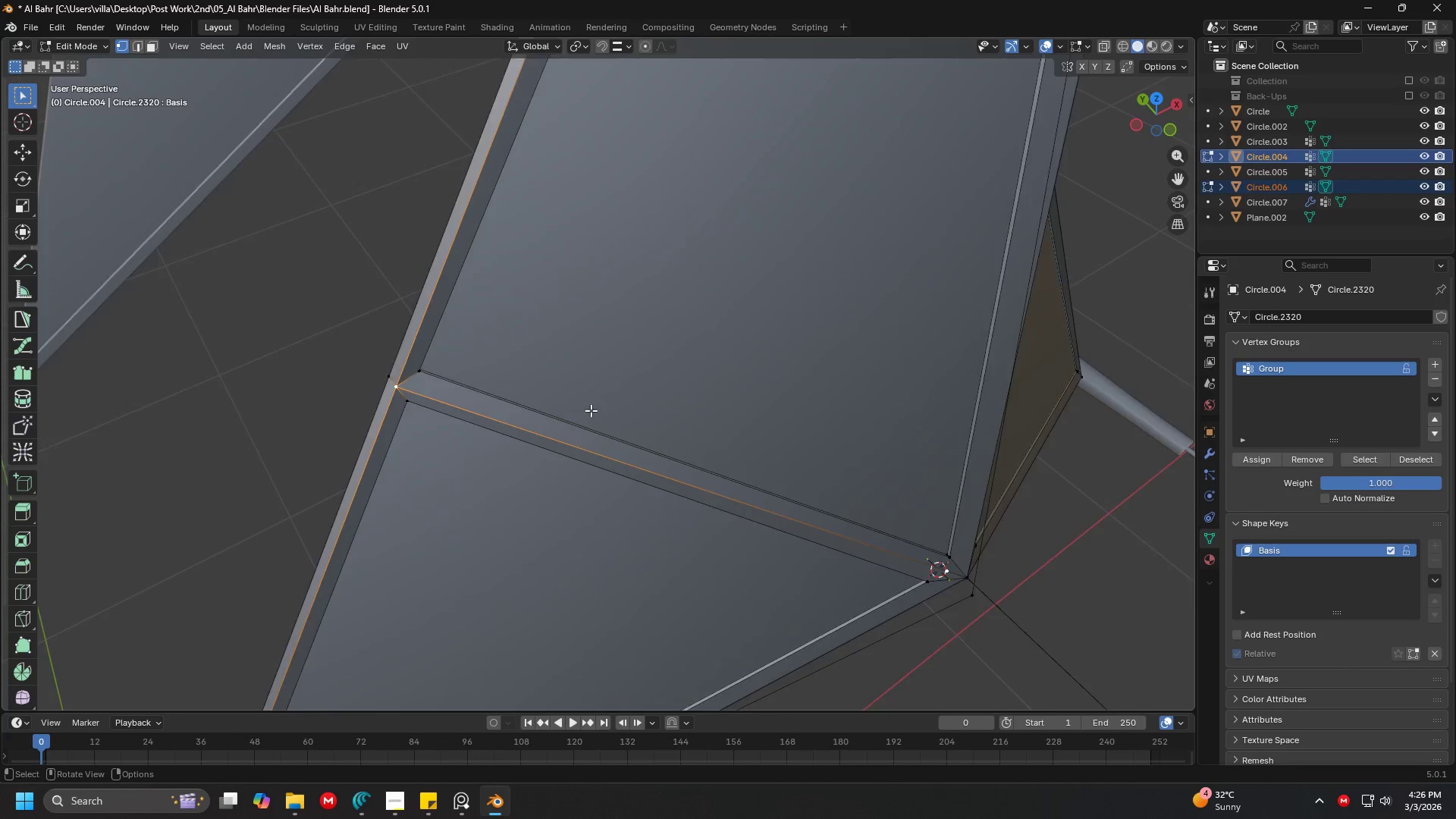 
scroll: coordinate [622, 421], scroll_direction: none, amount: 0.0
 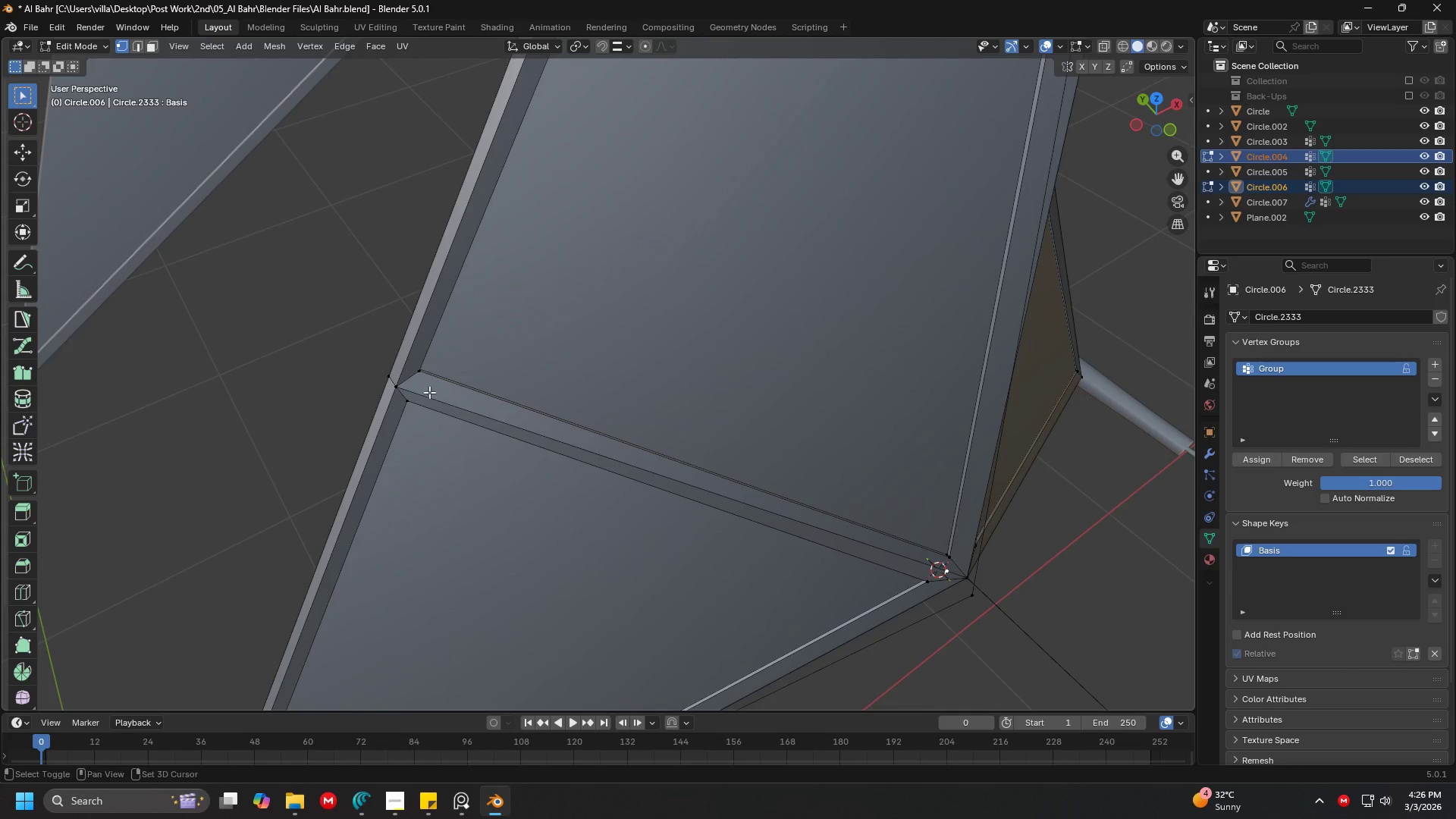 
left_click([394, 388])
 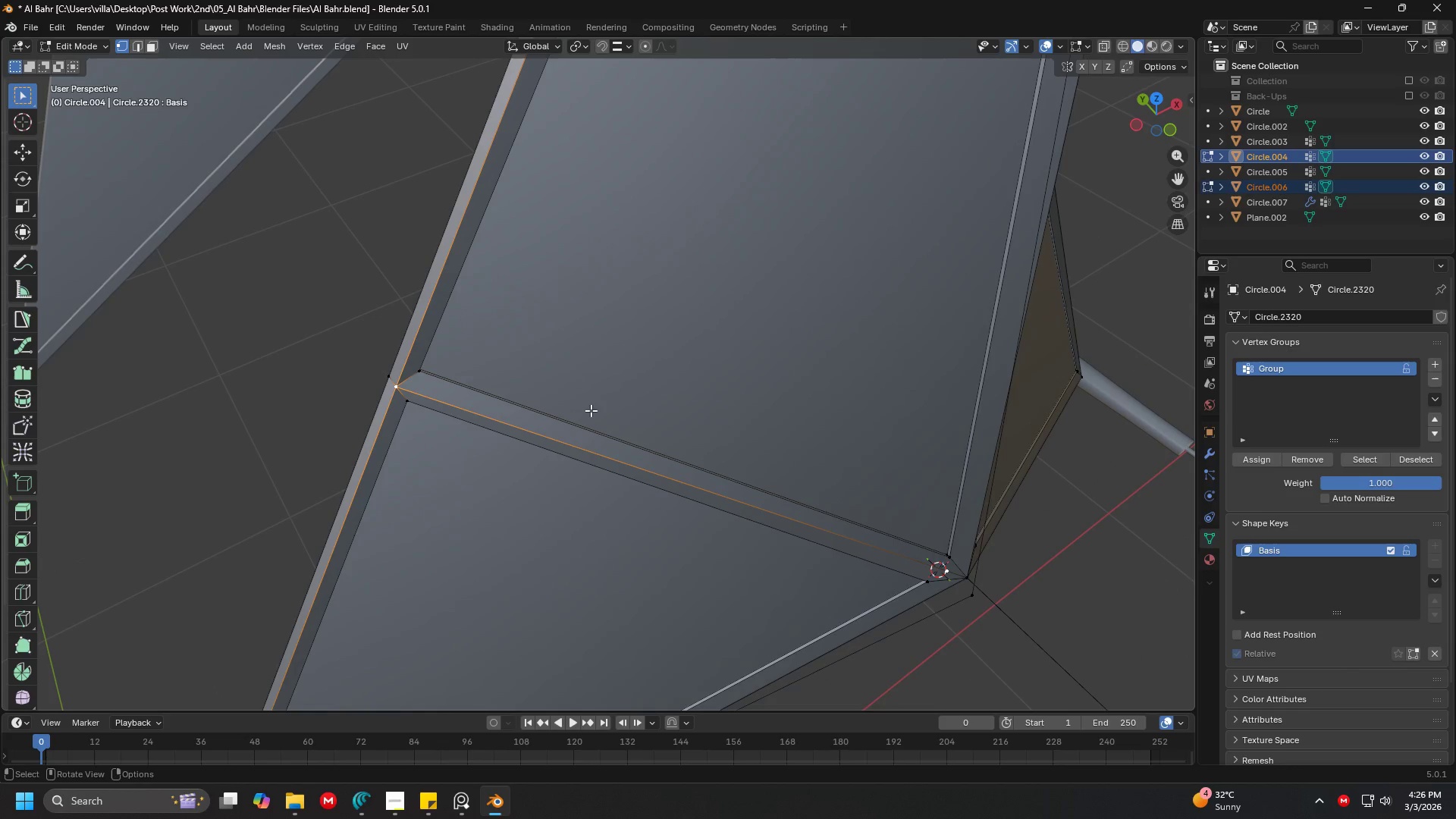 
key(F)
 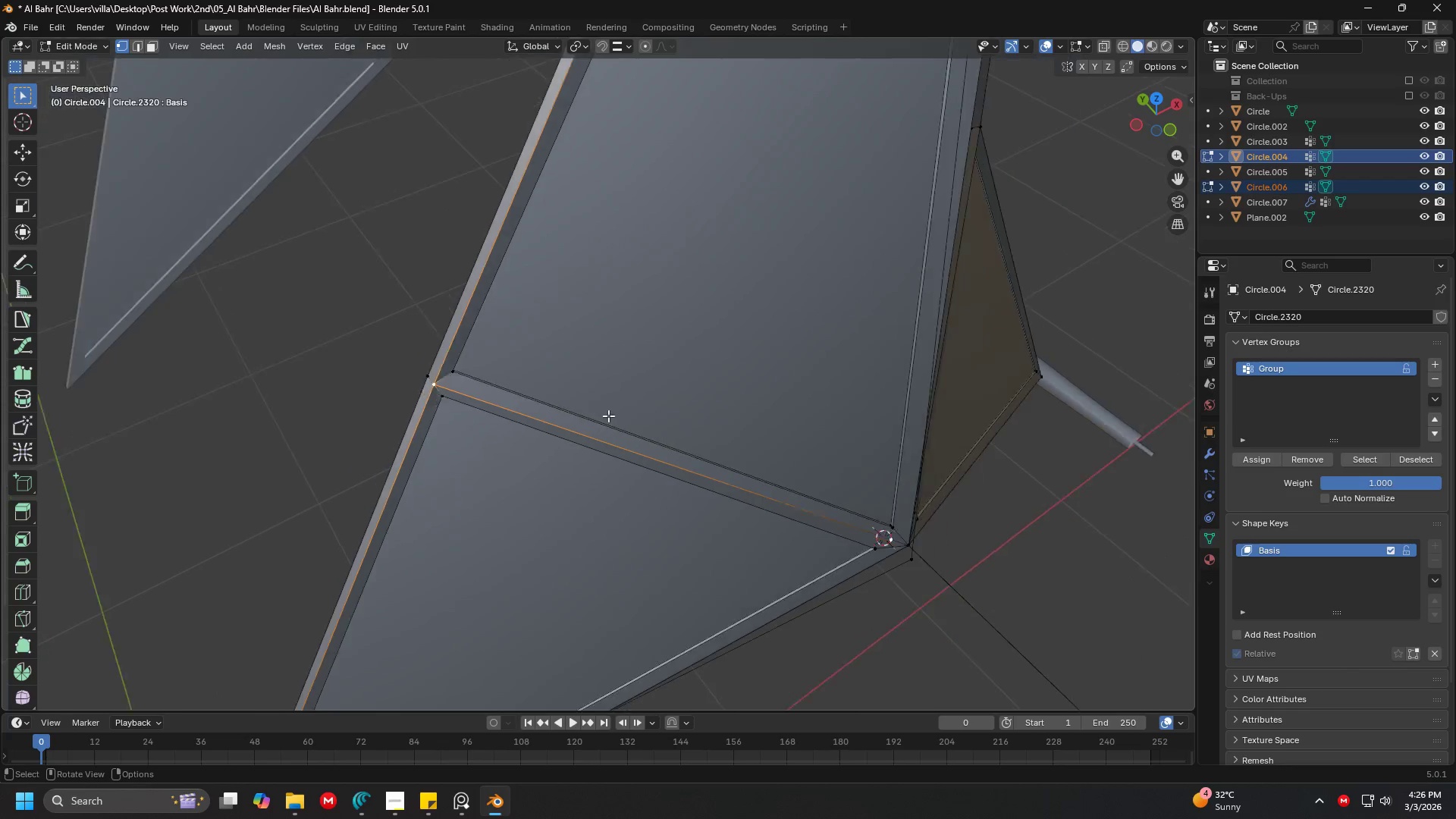 
key(Shift+ShiftLeft)
 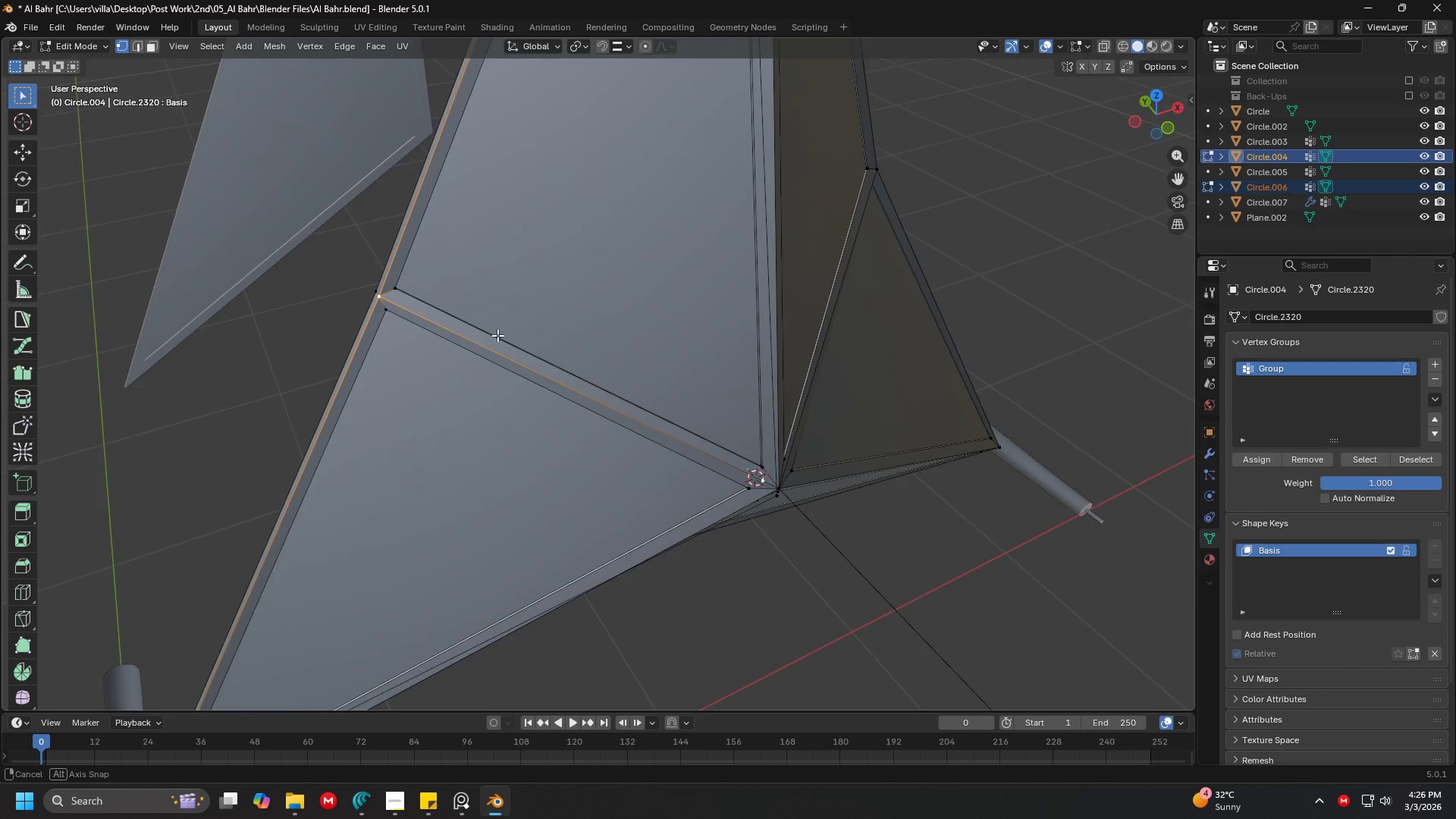 
scroll: coordinate [616, 418], scroll_direction: down, amount: 2.0
 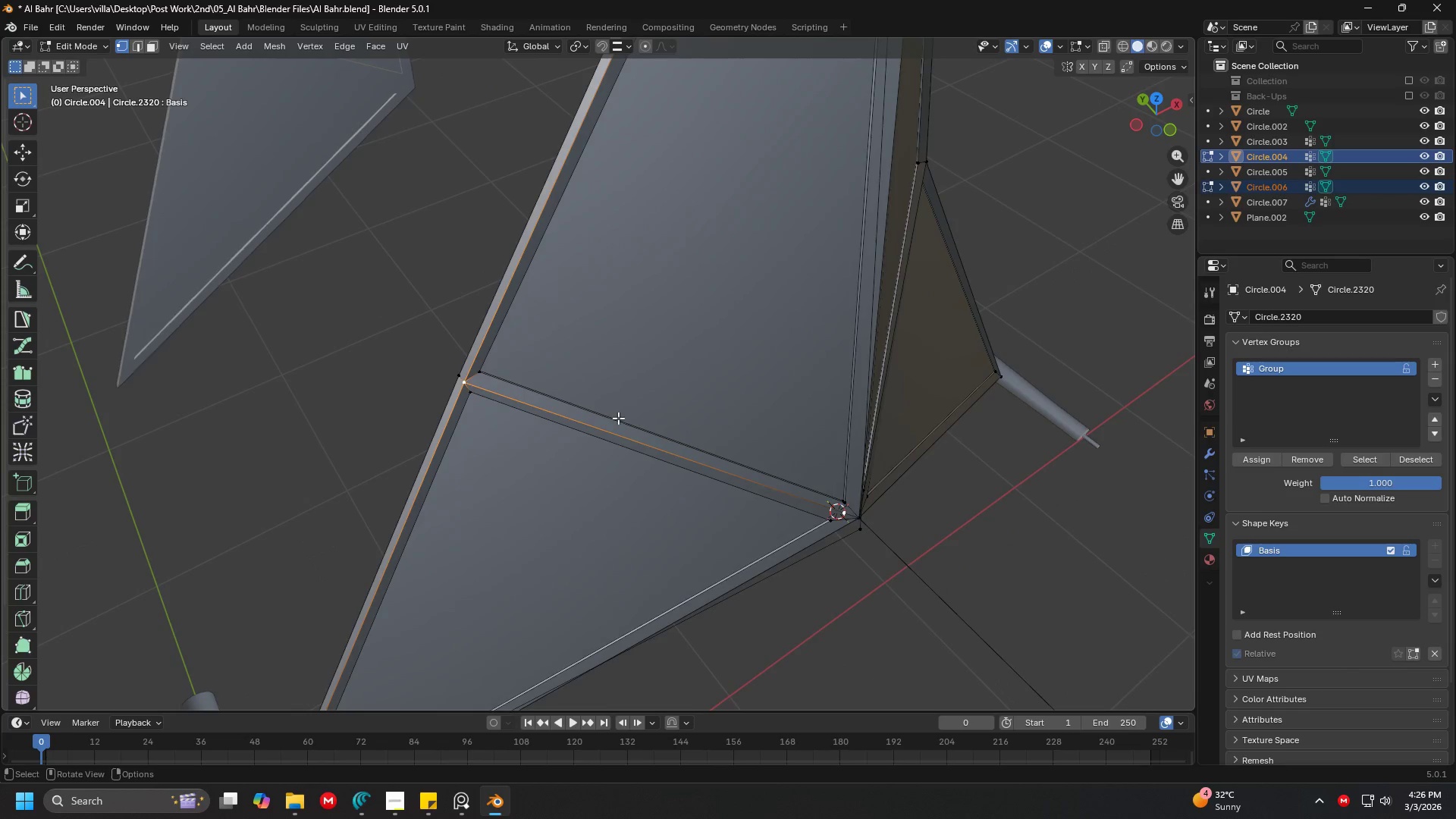 
hold_key(key=ShiftLeft, duration=0.34)
 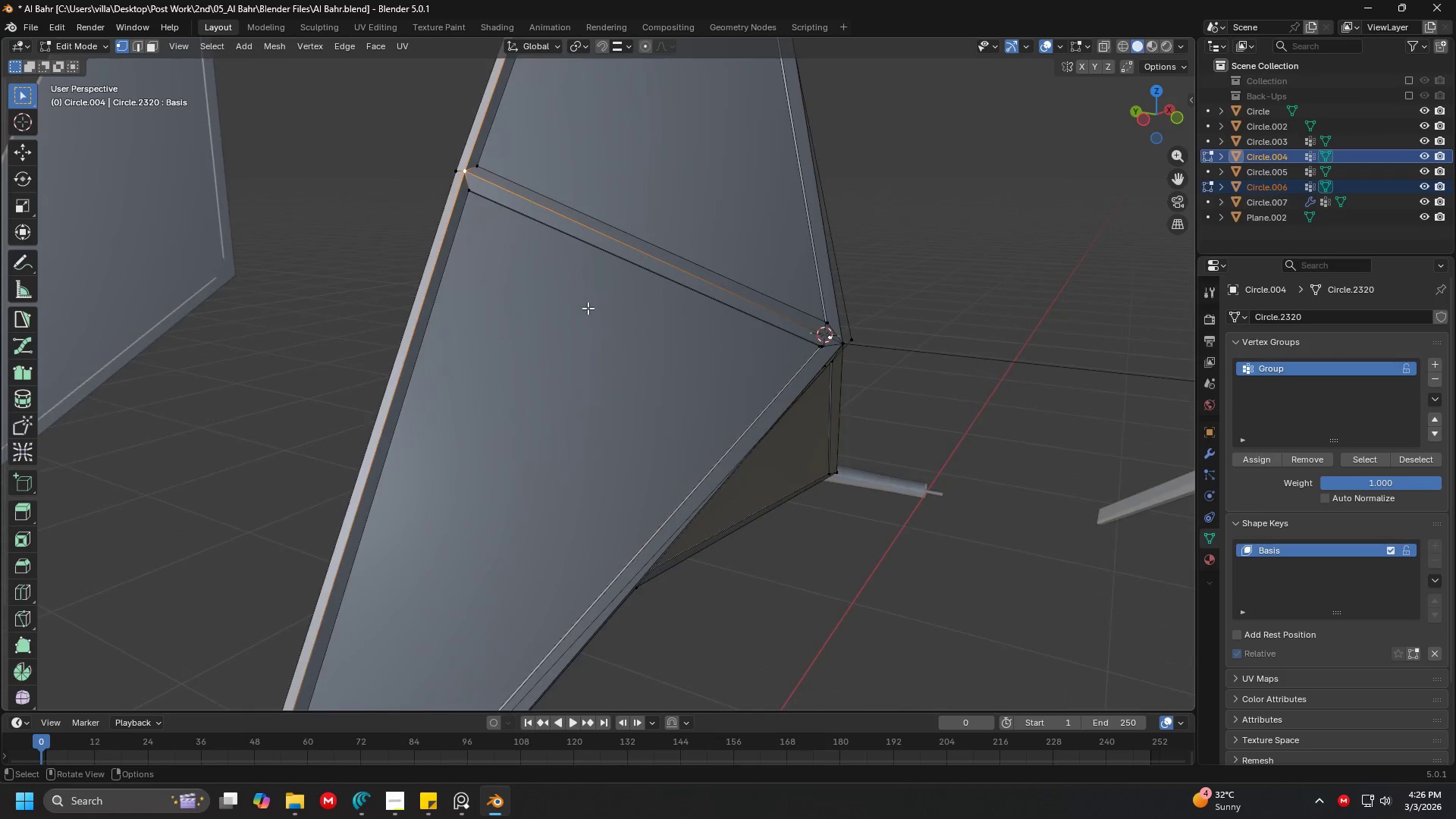 
scroll: coordinate [588, 308], scroll_direction: down, amount: 5.0
 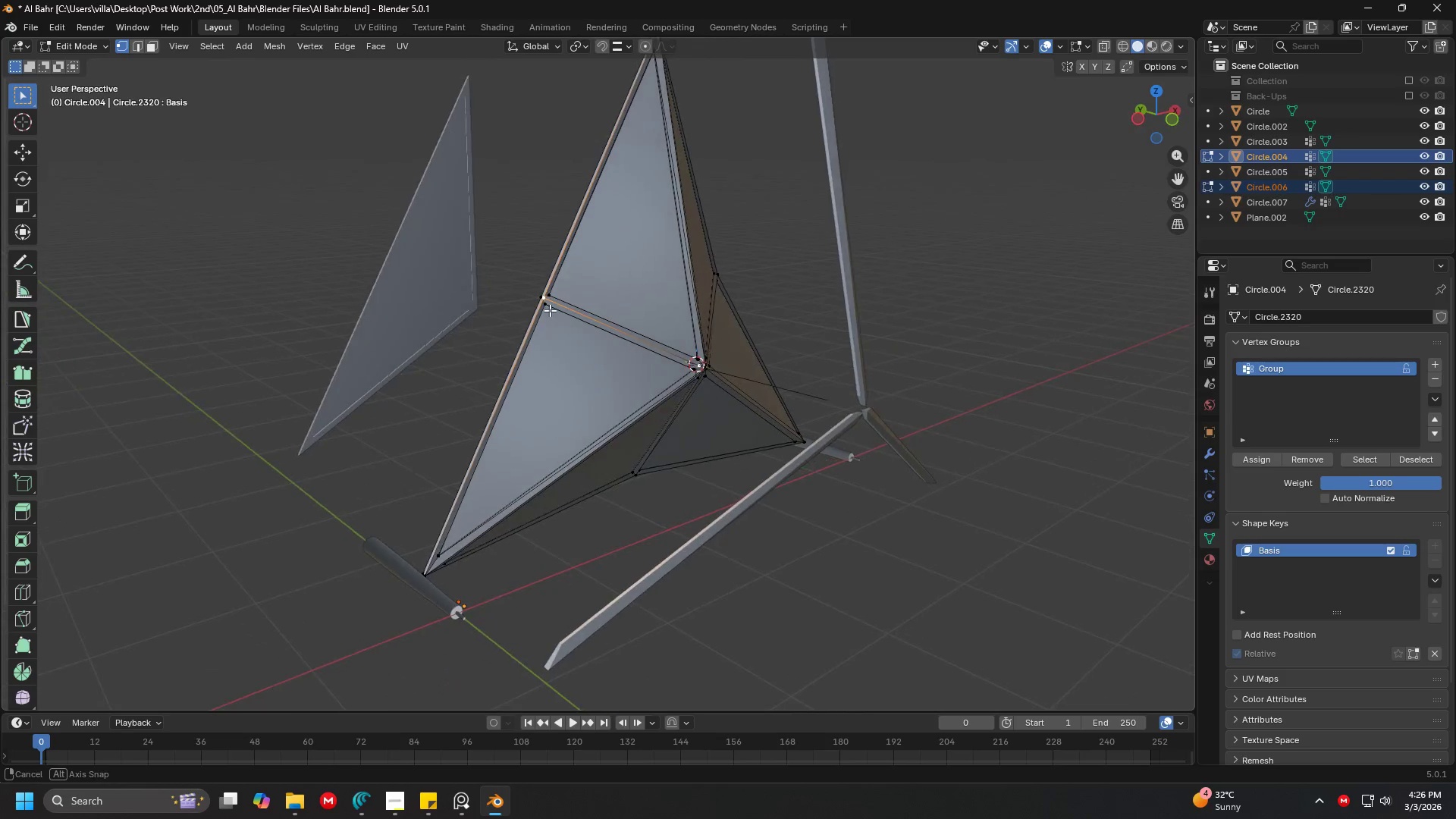 
hold_key(key=ShiftLeft, duration=0.52)
 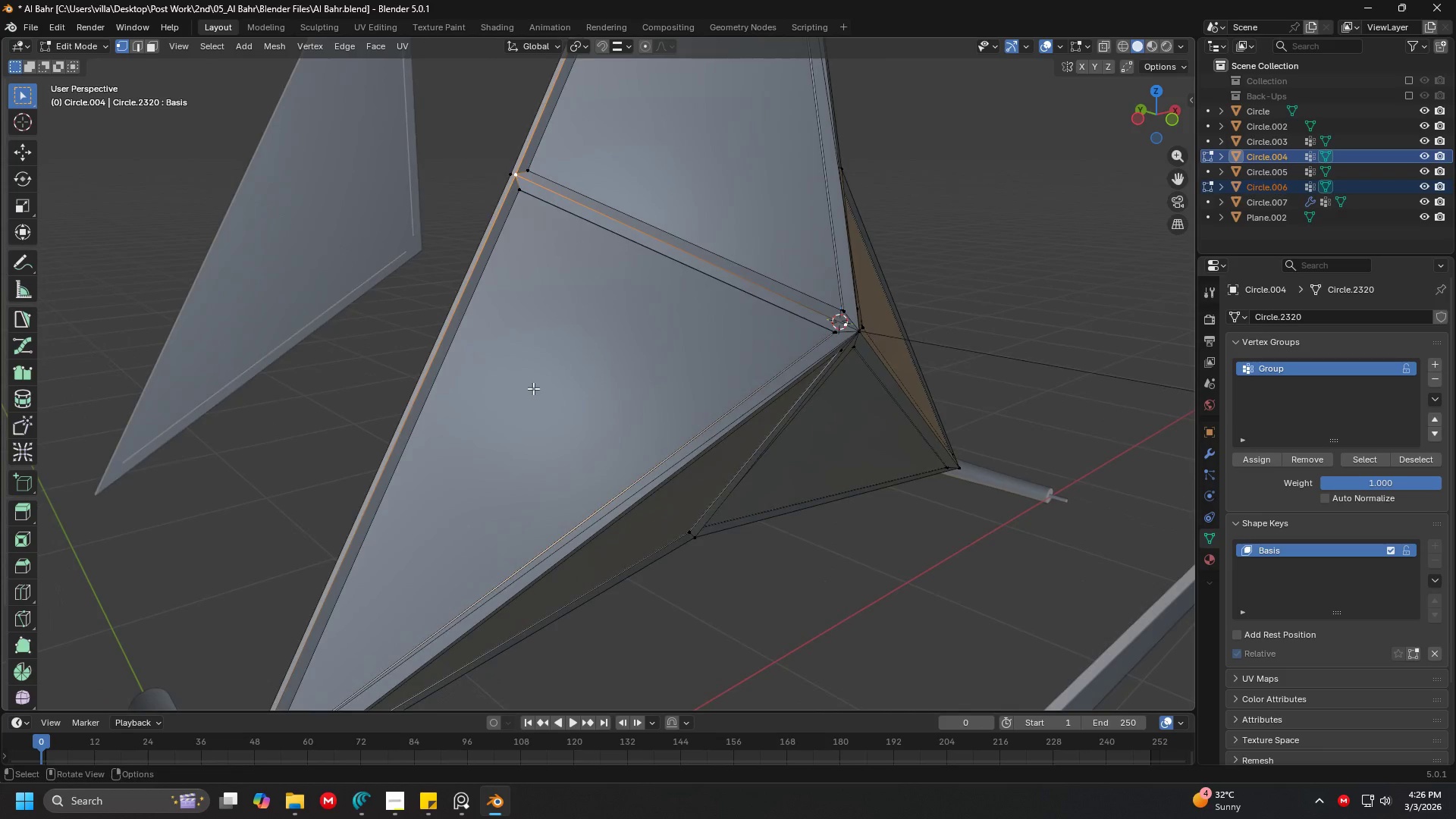 
scroll: coordinate [550, 310], scroll_direction: up, amount: 4.0
 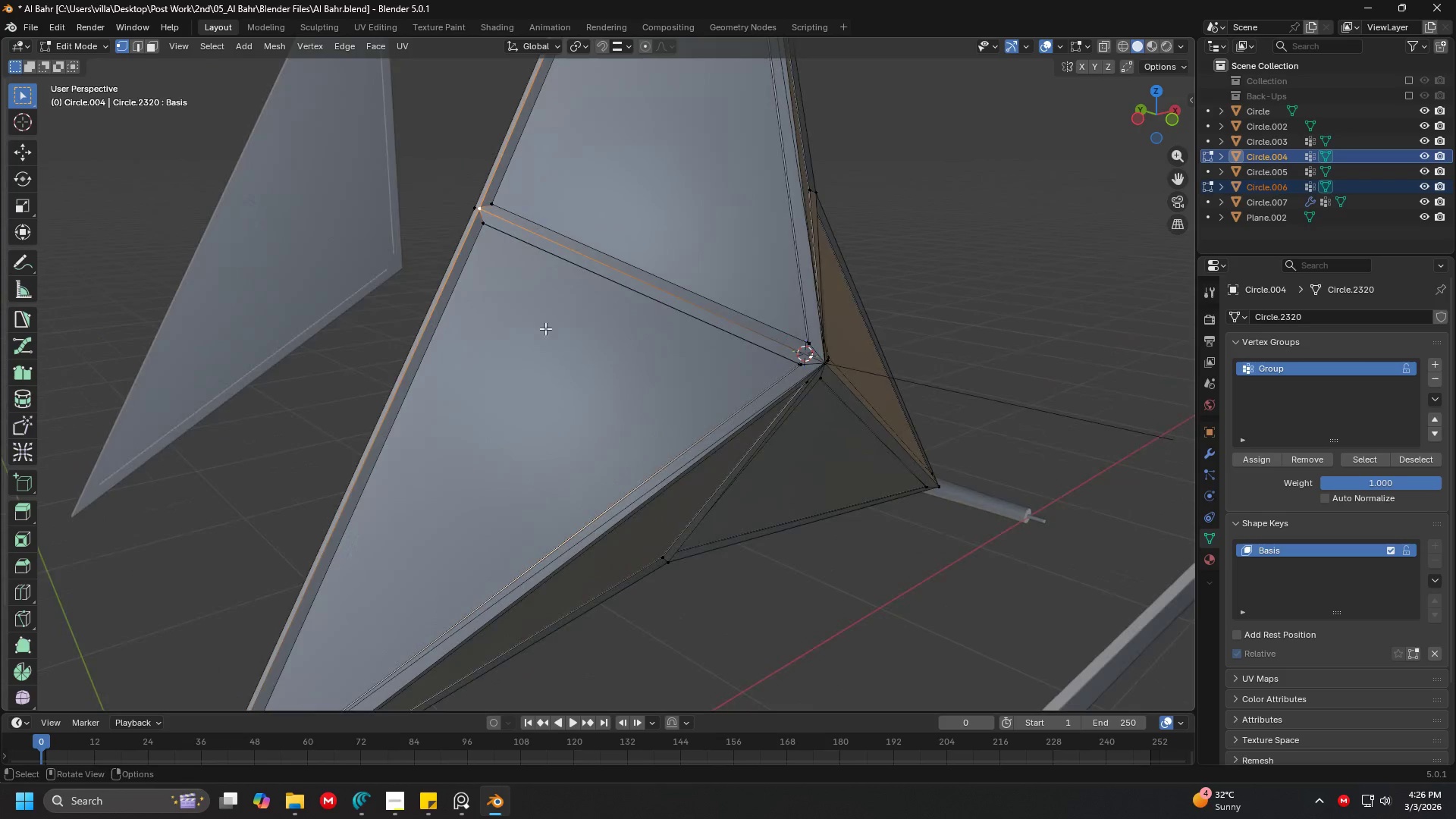 
scroll: coordinate [541, 363], scroll_direction: down, amount: 2.0
 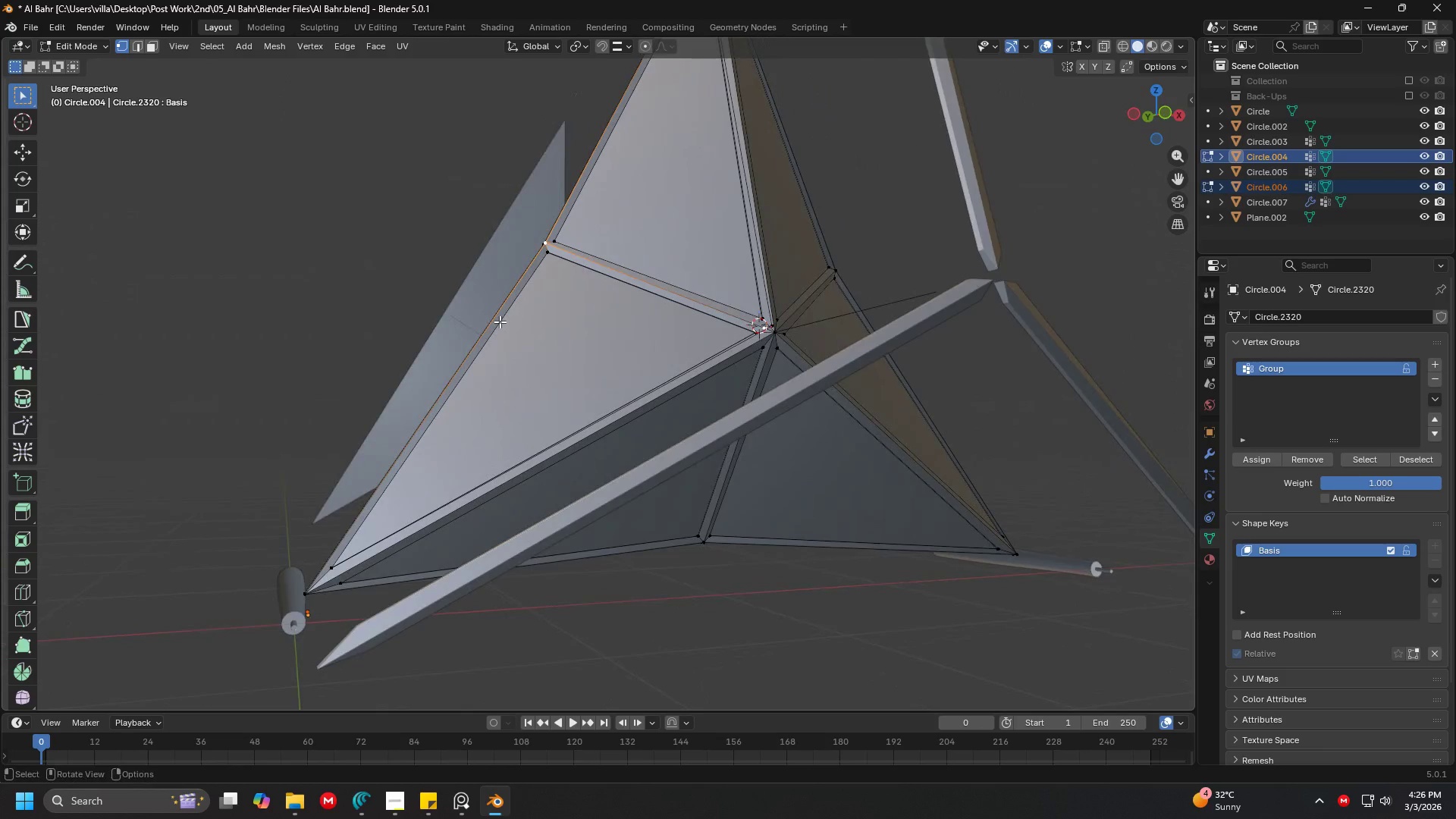 
hold_key(key=ShiftLeft, duration=0.36)
 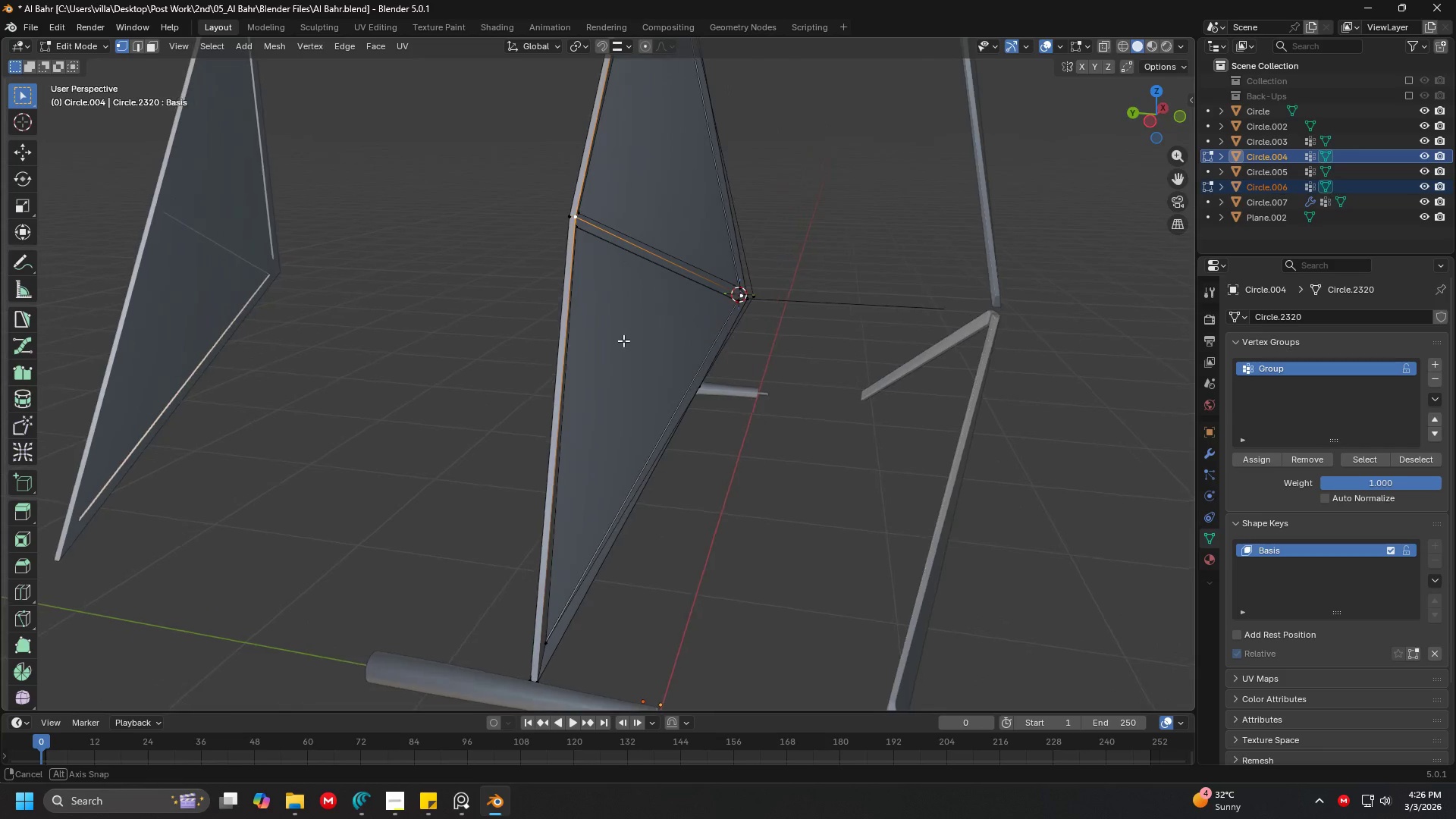 
key(Shift+ShiftLeft)
 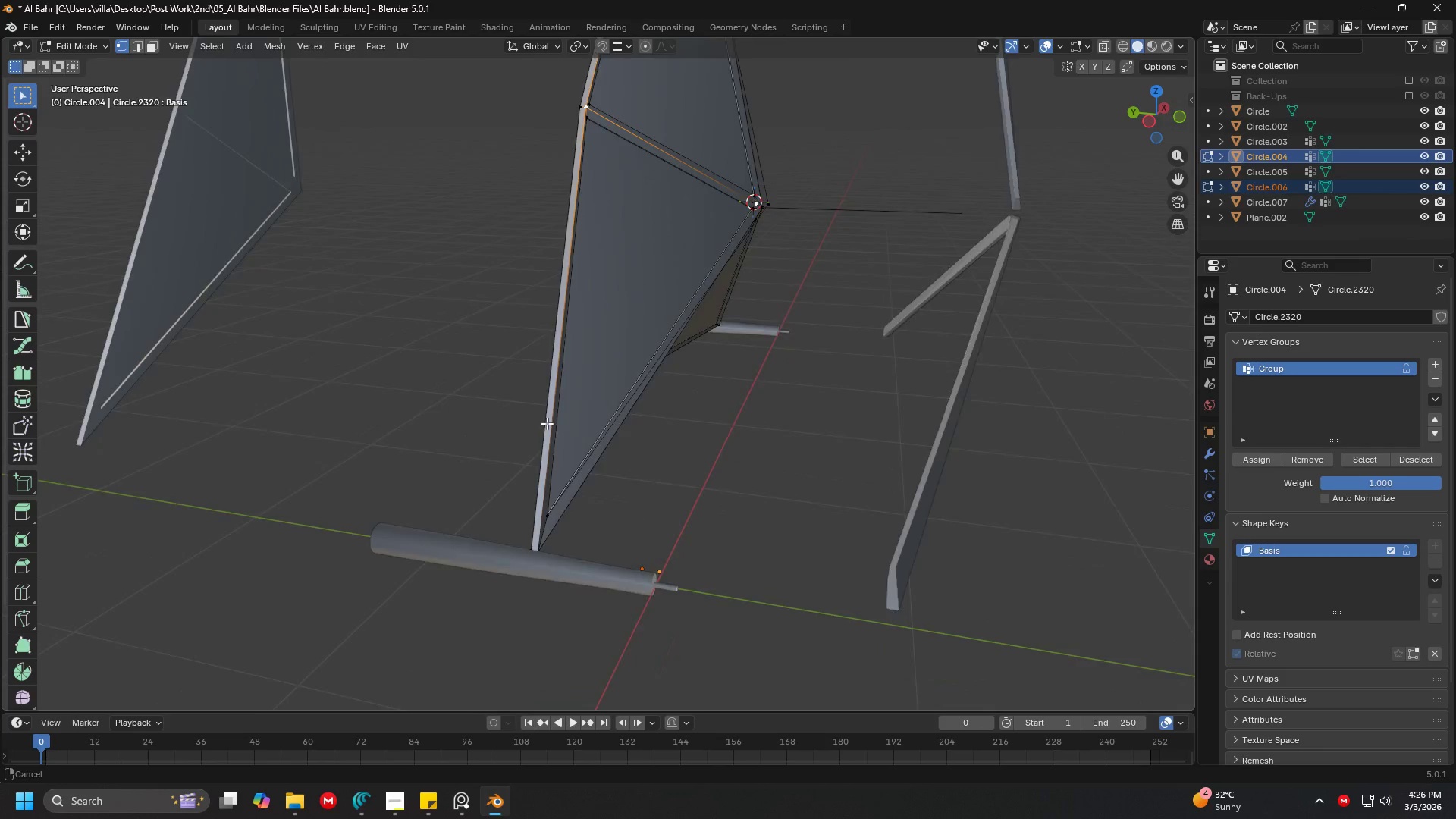 
hold_key(key=ShiftLeft, duration=1.5)
 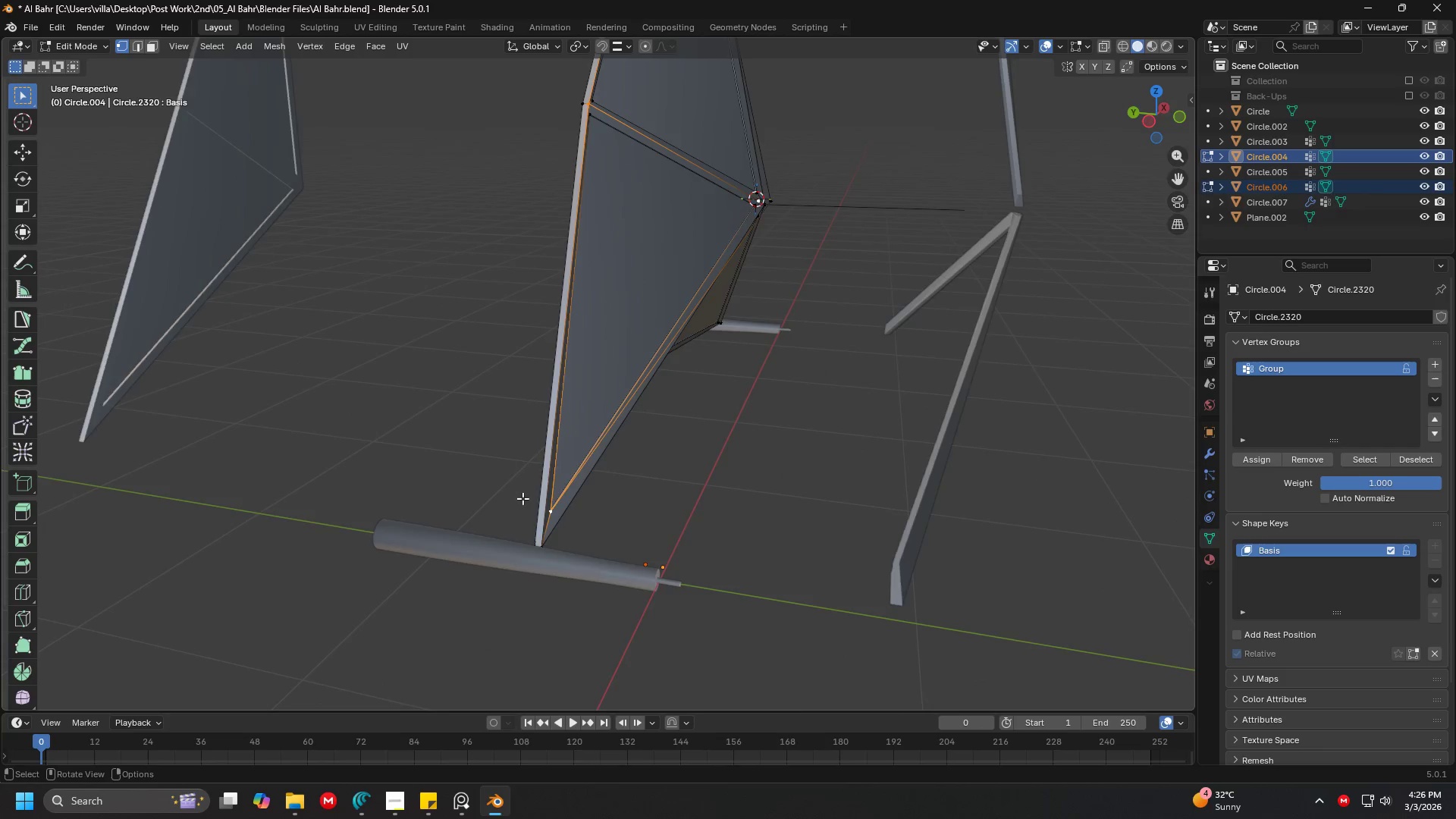 
scroll: coordinate [577, 463], scroll_direction: up, amount: 4.0
 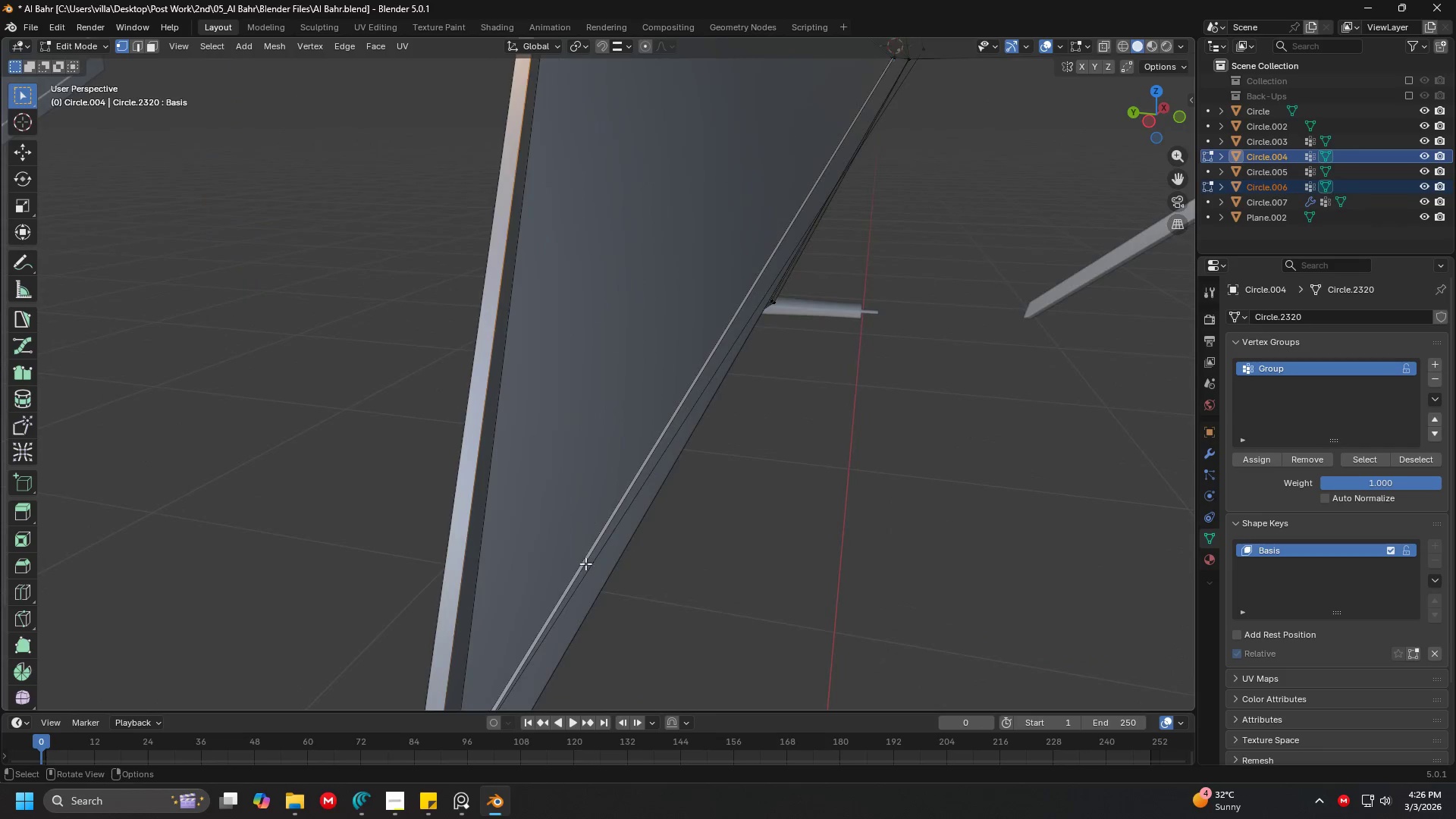 
left_click([482, 598])
 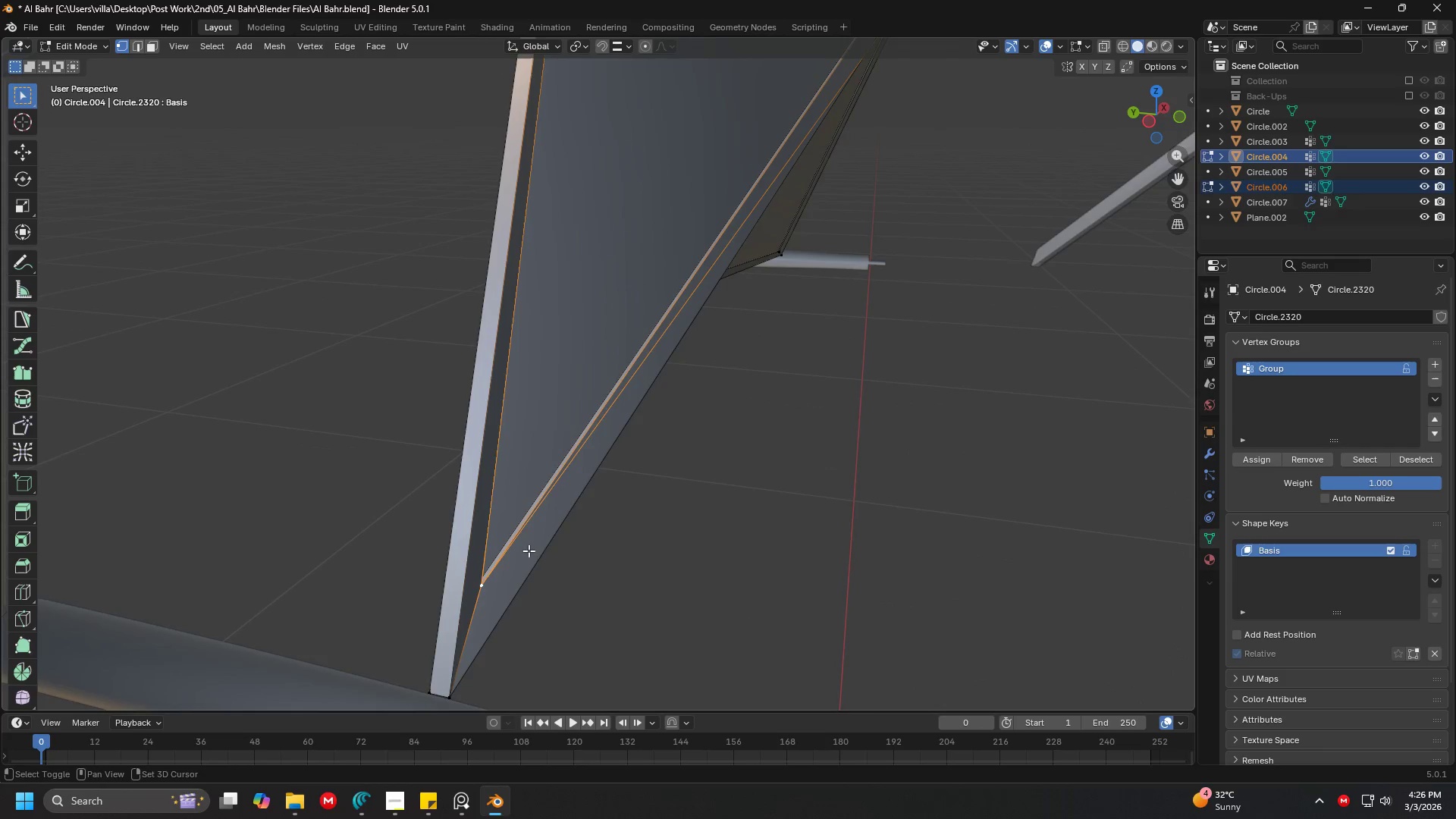 
key(Shift+ShiftLeft)
 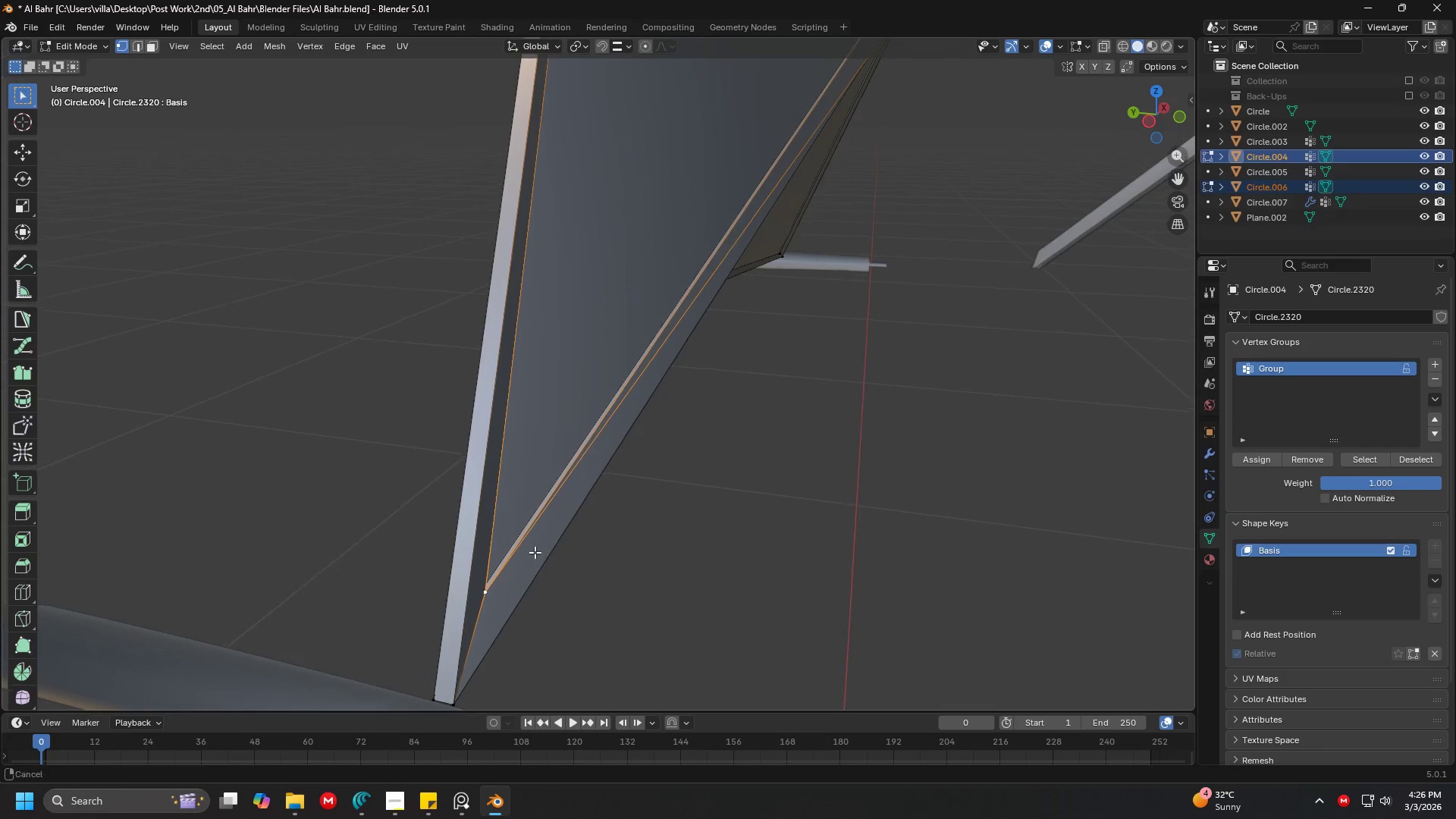 
key(Shift+ShiftLeft)
 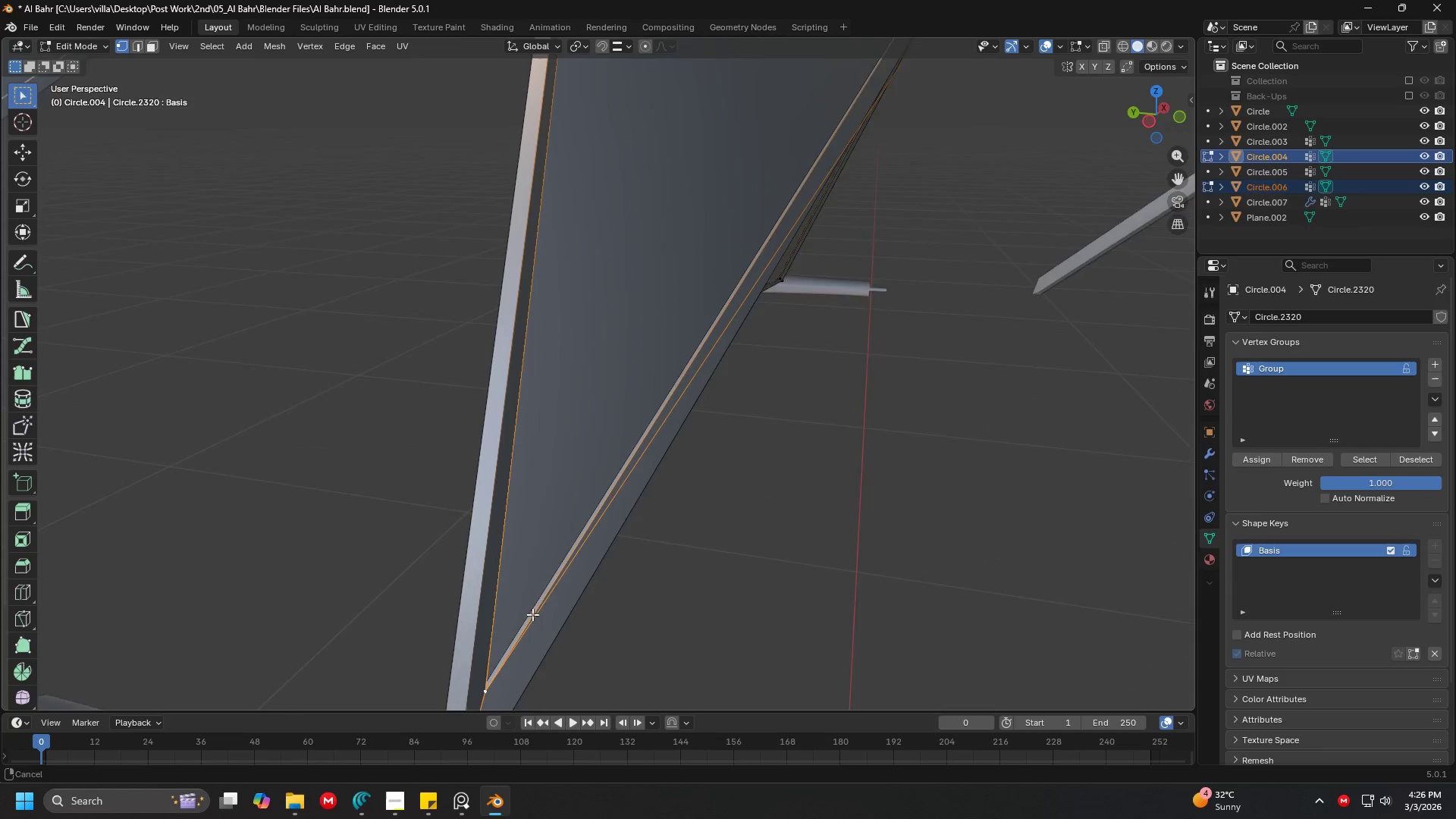 
key(Shift+ShiftLeft)
 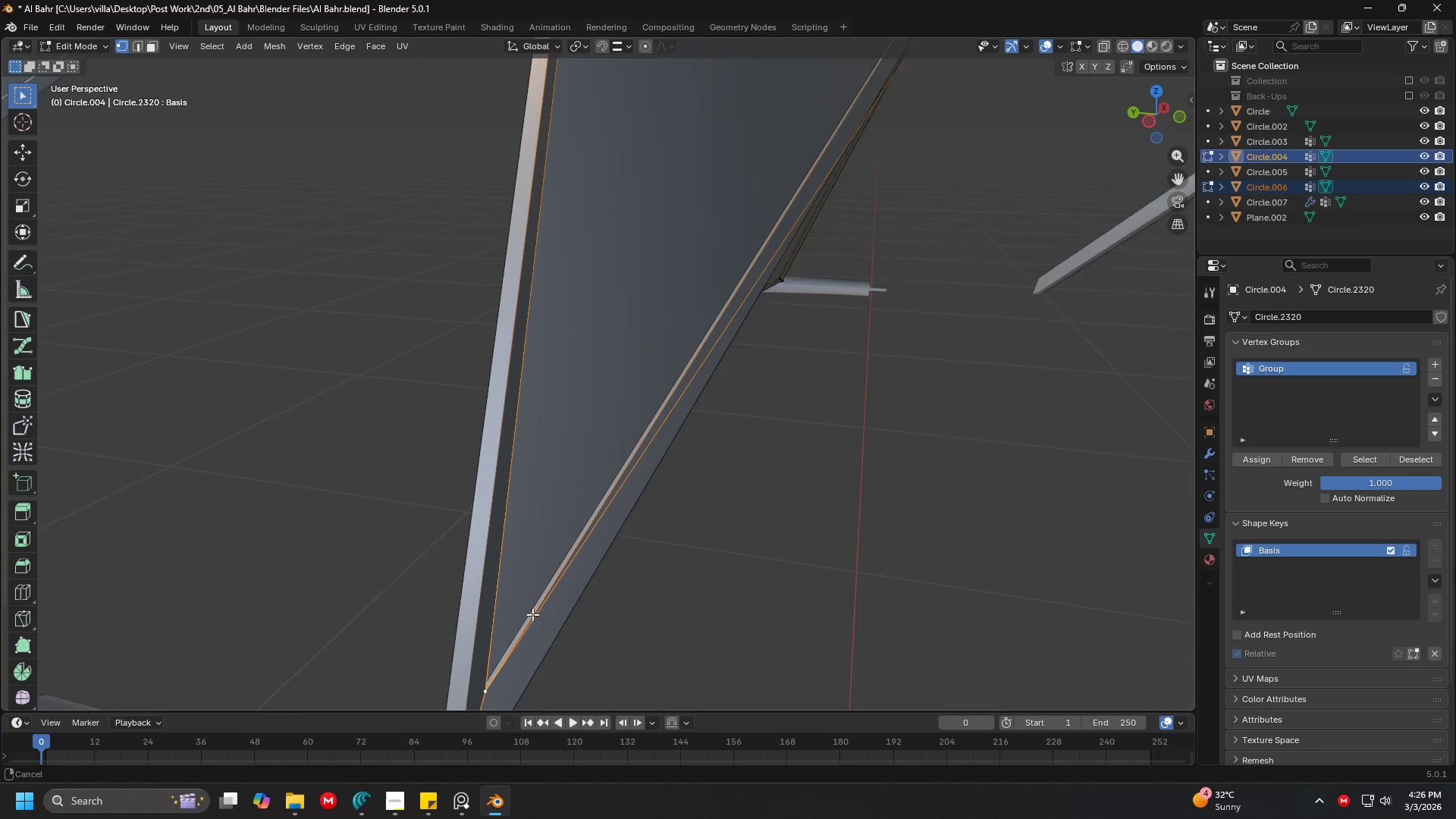 
key(Shift+ShiftLeft)
 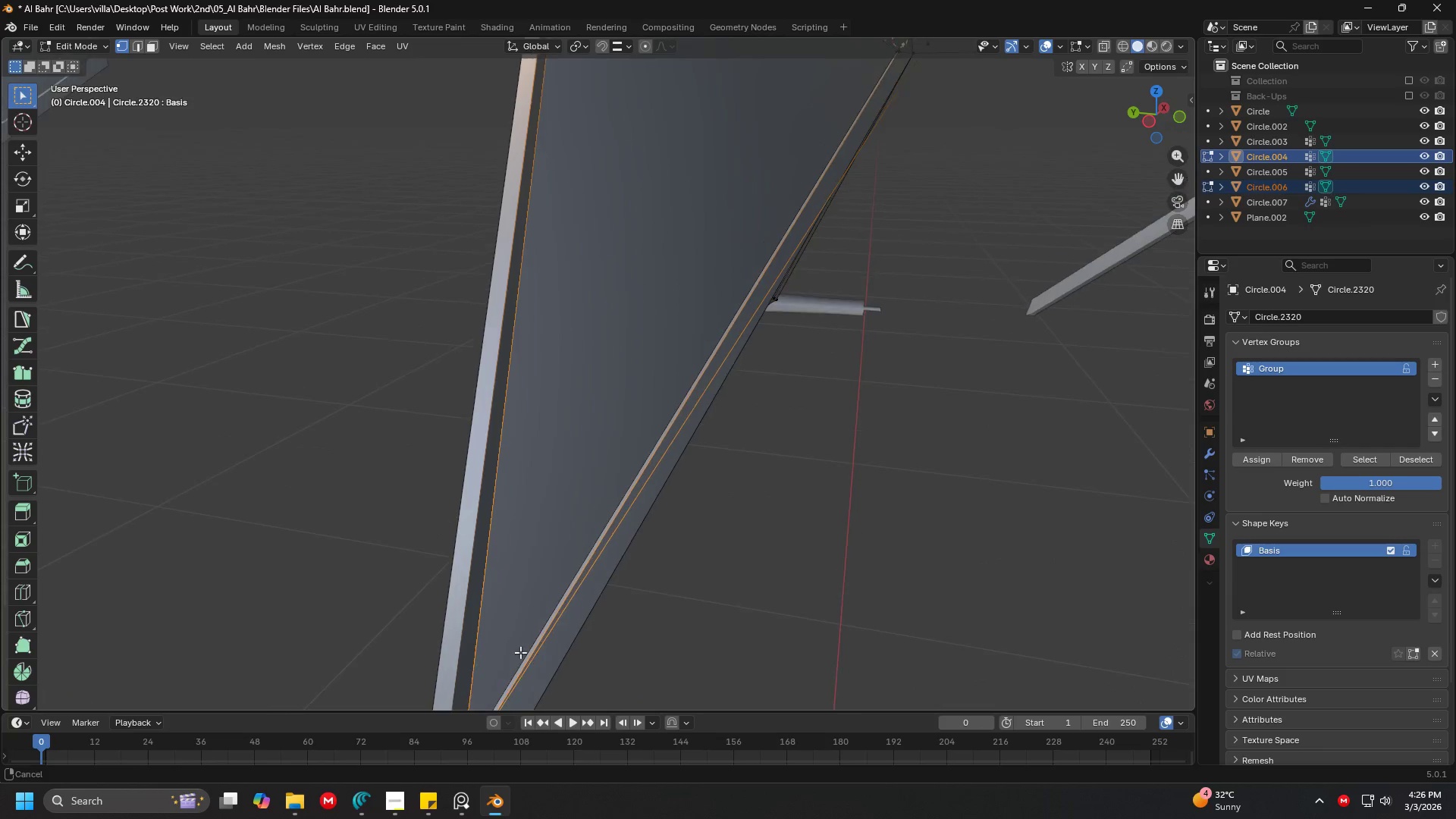 
key(Shift+ShiftLeft)
 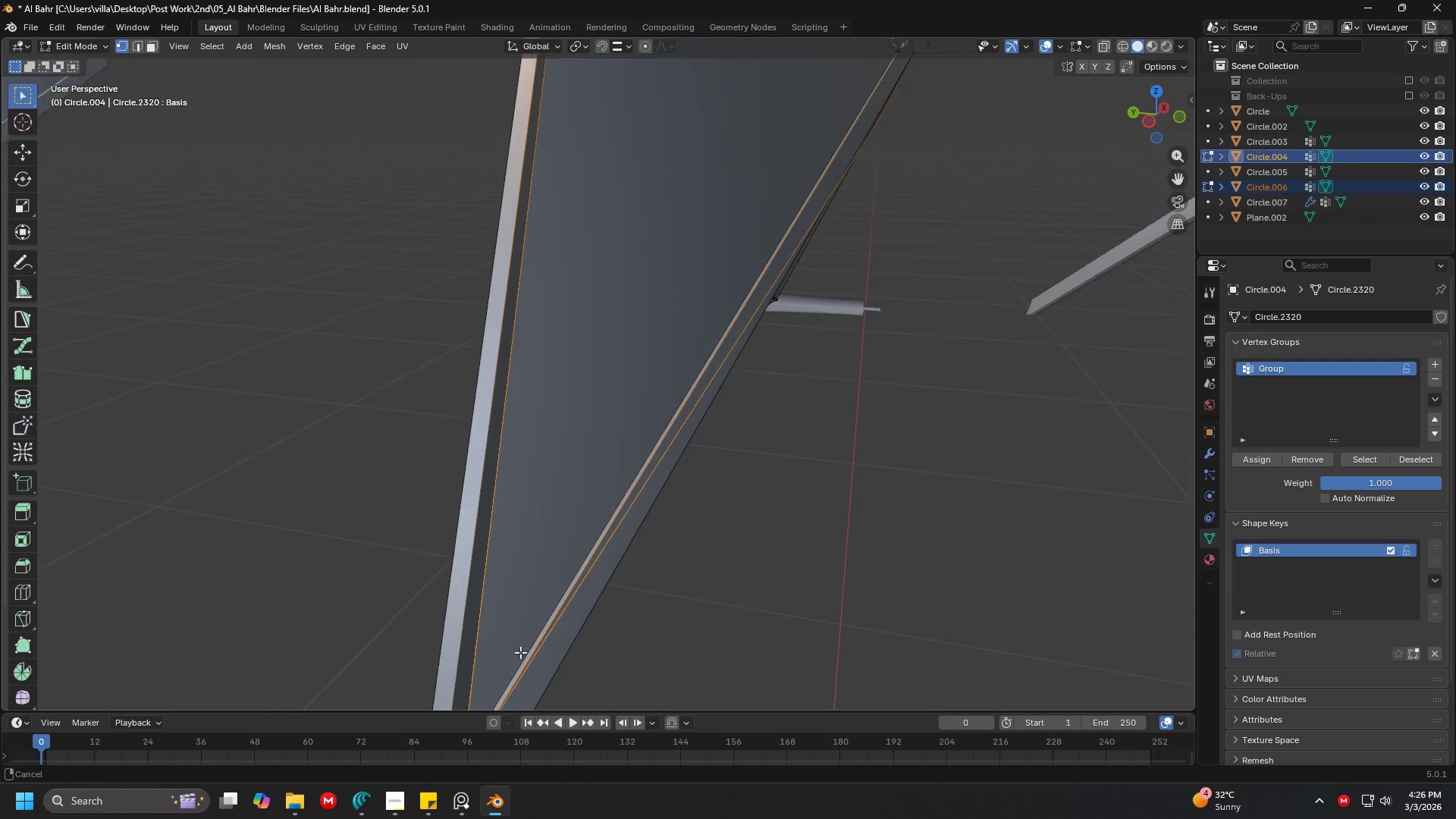 
key(Shift+ShiftLeft)
 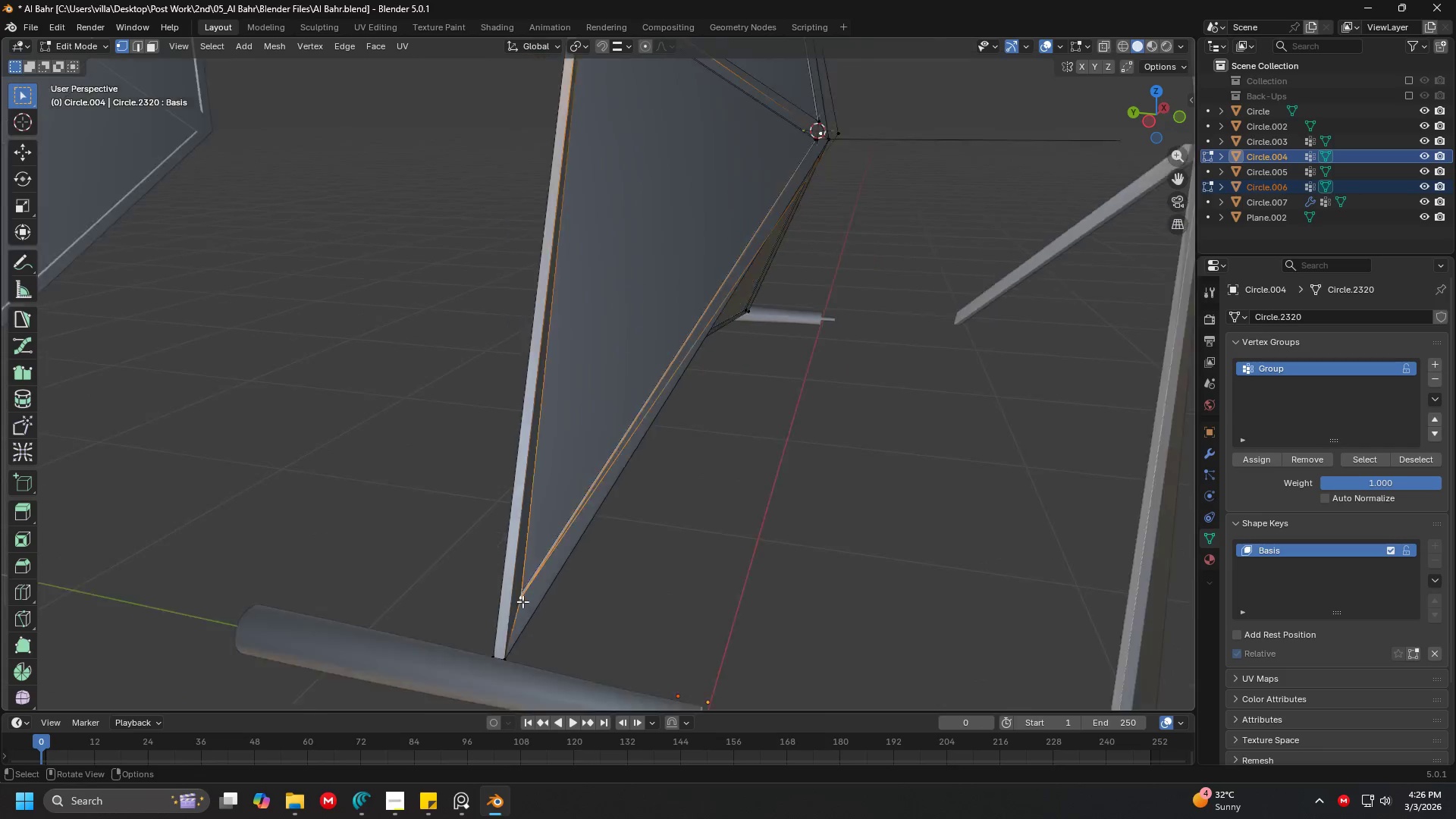 
scroll: coordinate [522, 585], scroll_direction: down, amount: 4.0
 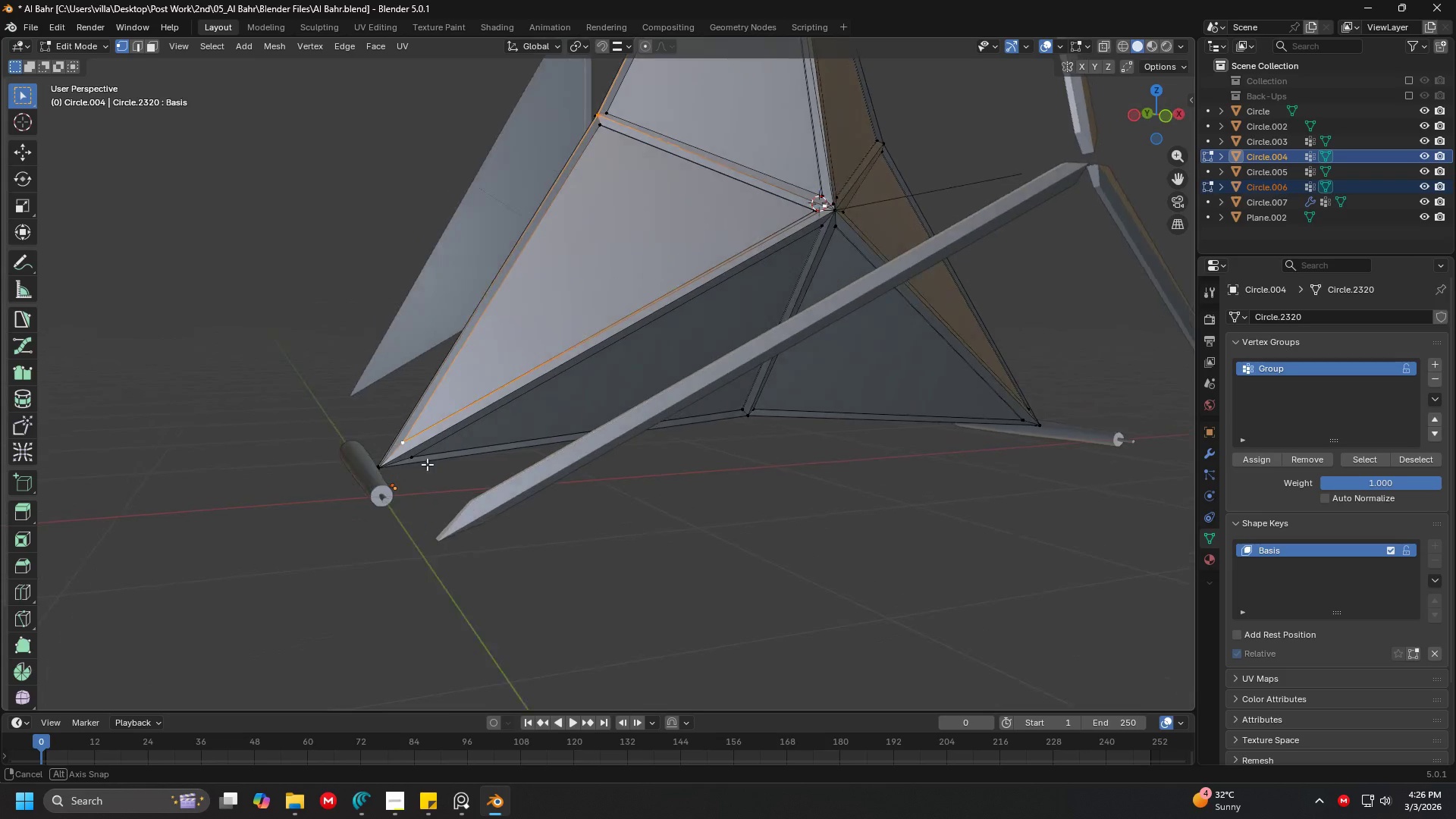 
hold_key(key=ShiftLeft, duration=0.52)
 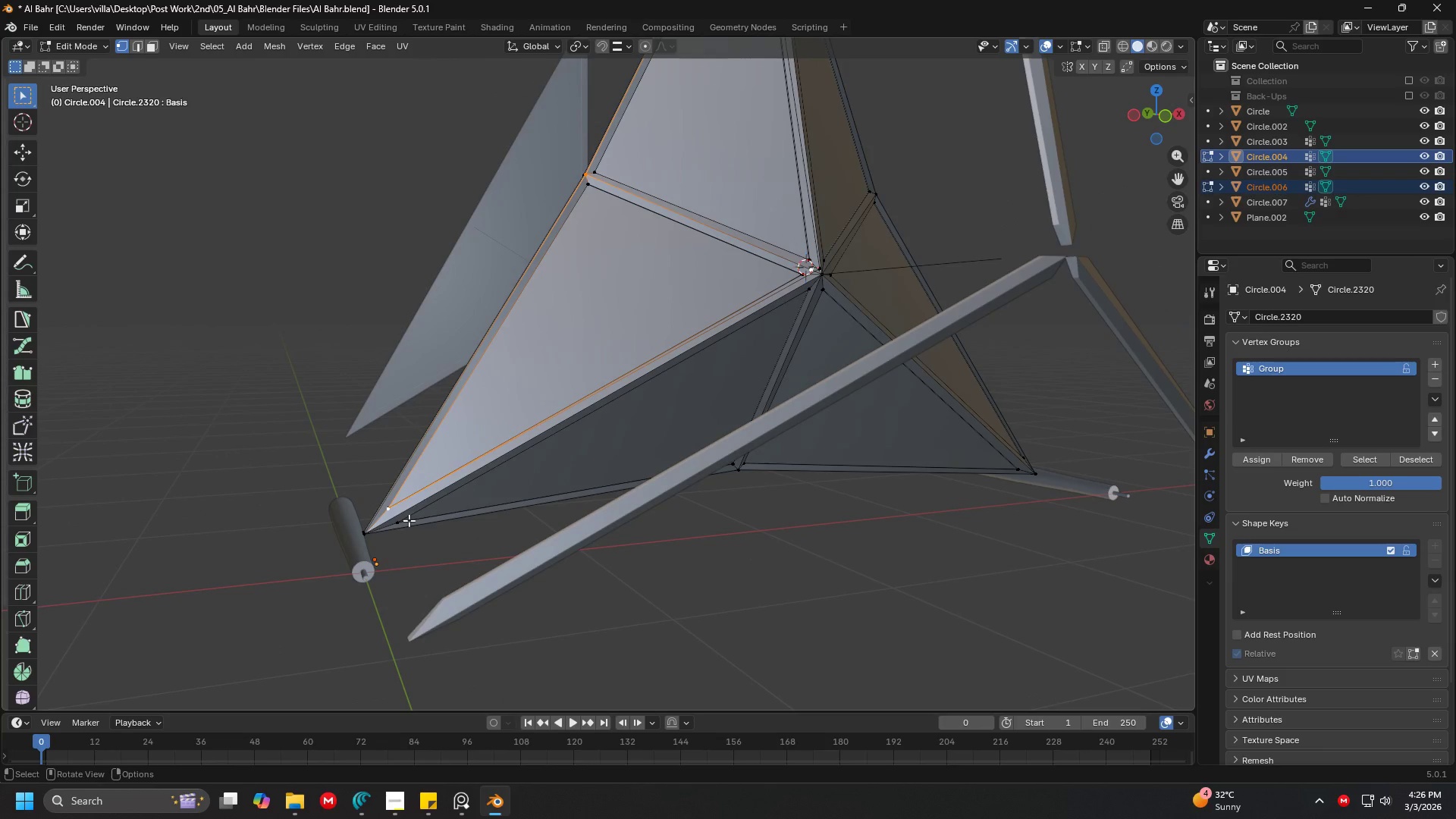 
hold_key(key=ShiftLeft, duration=0.64)
 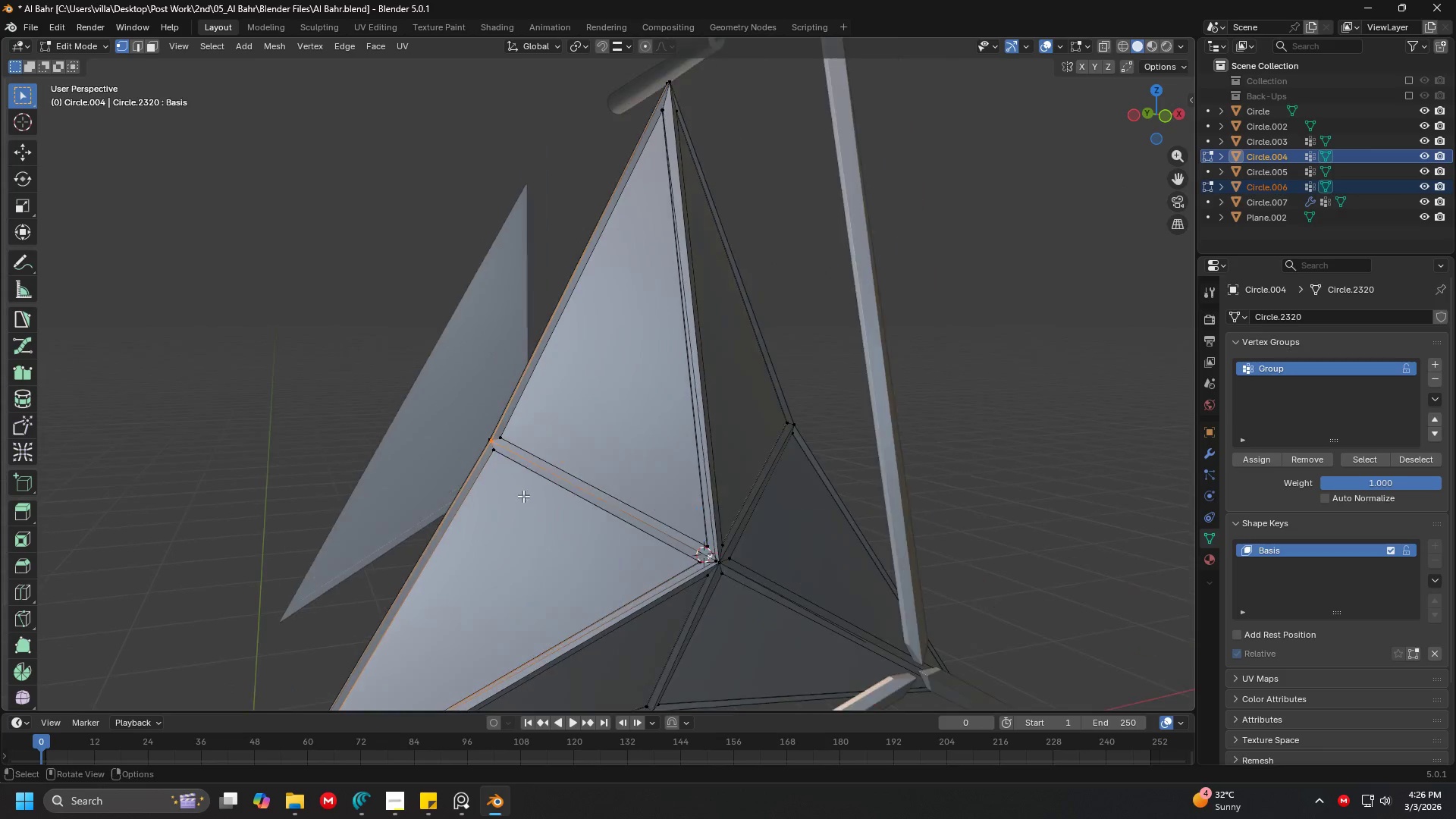 
hold_key(key=ShiftLeft, duration=0.45)
 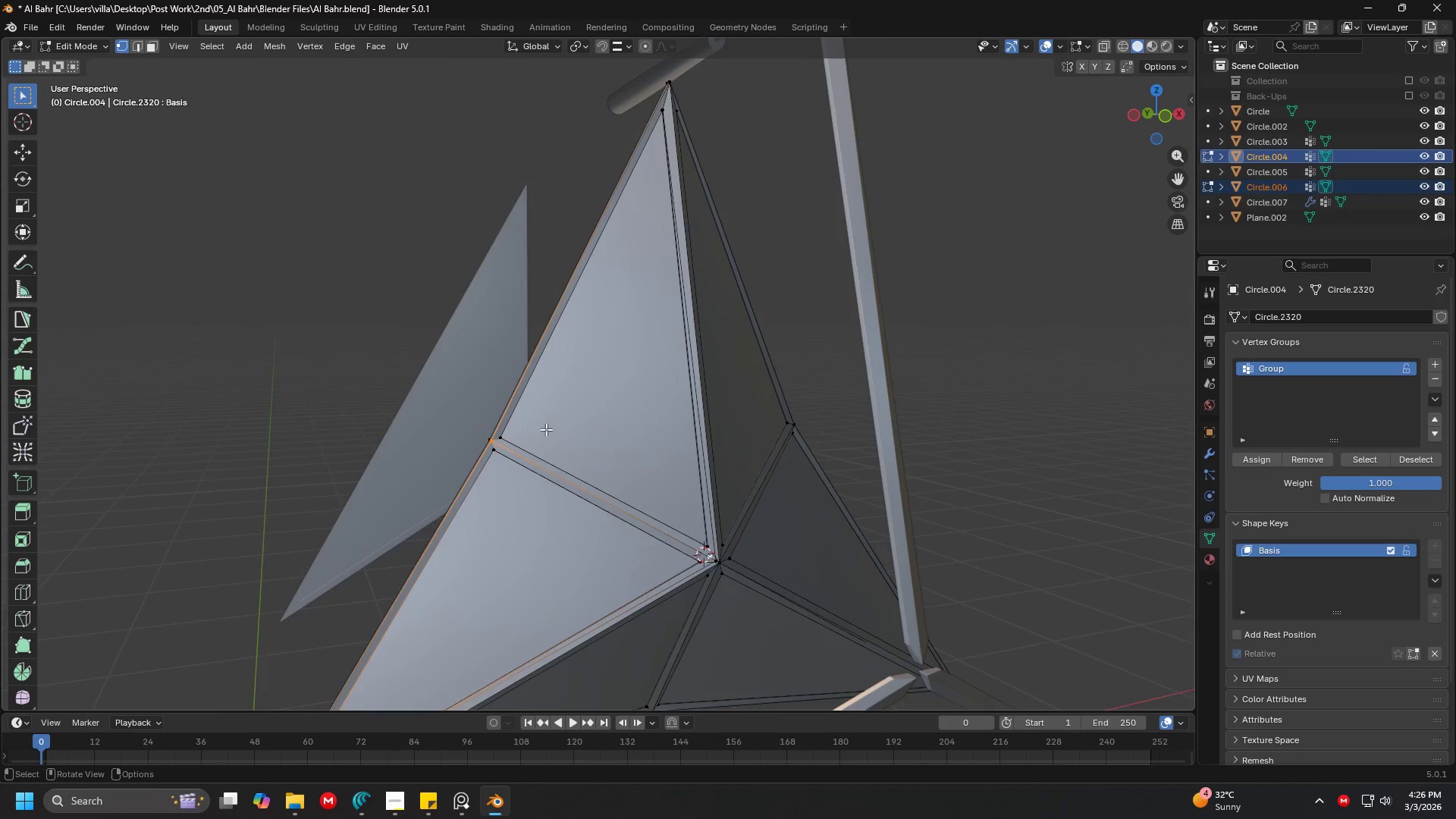 
hold_key(key=ShiftLeft, duration=0.47)
 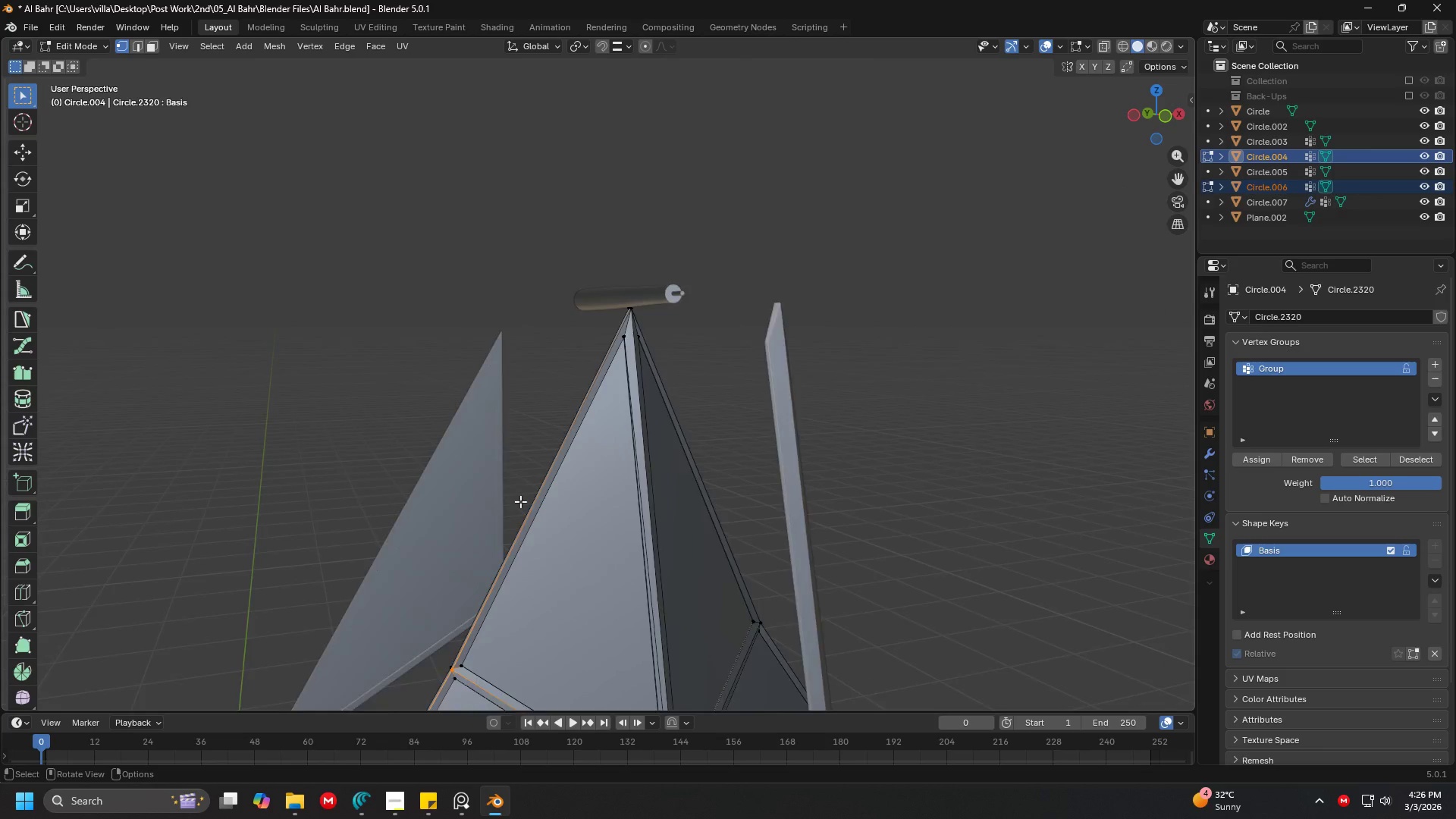 
hold_key(key=ShiftLeft, duration=0.95)
left_click([654, 297])
 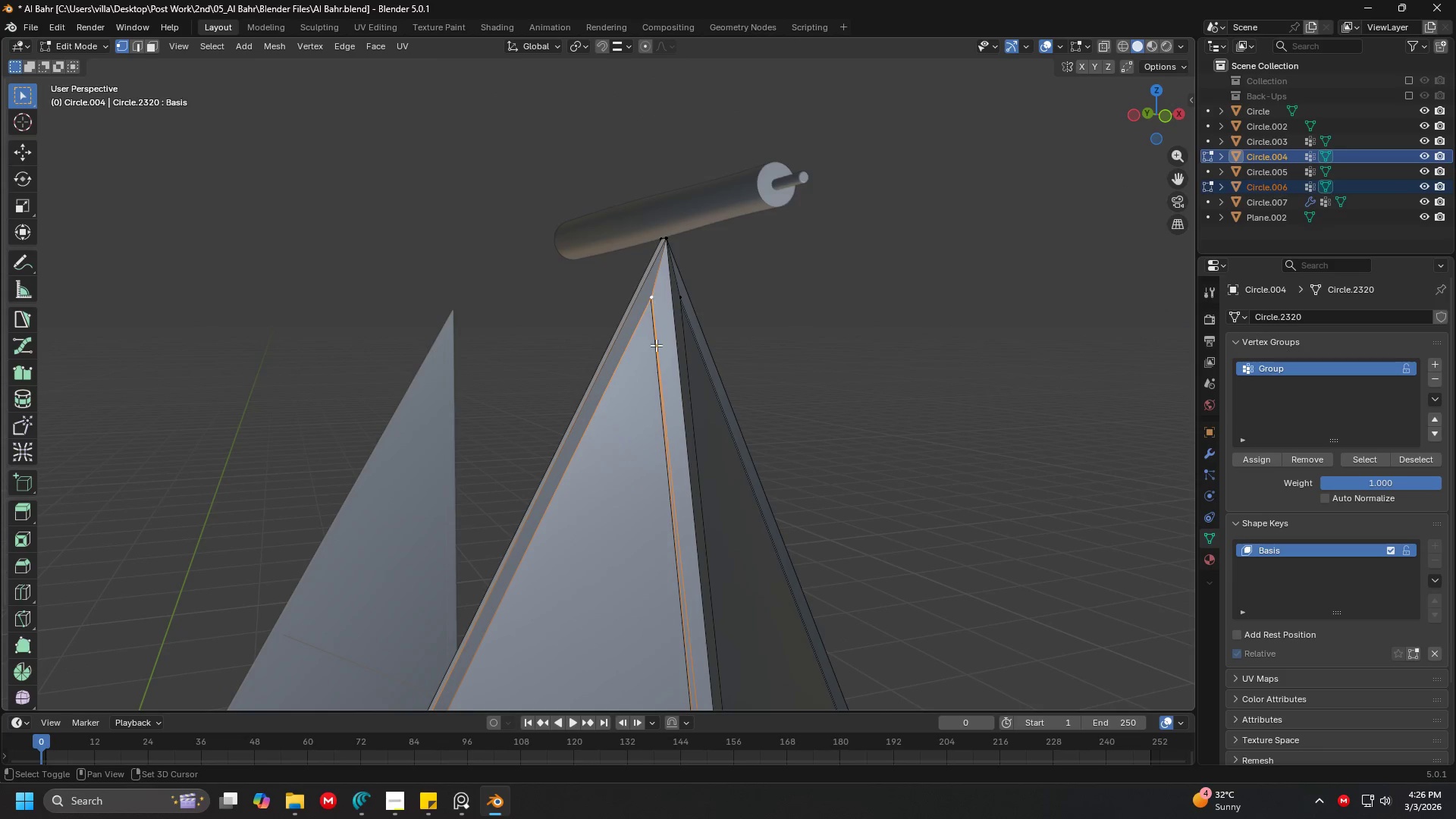 
scroll: coordinate [588, 375], scroll_direction: up, amount: 4.0
 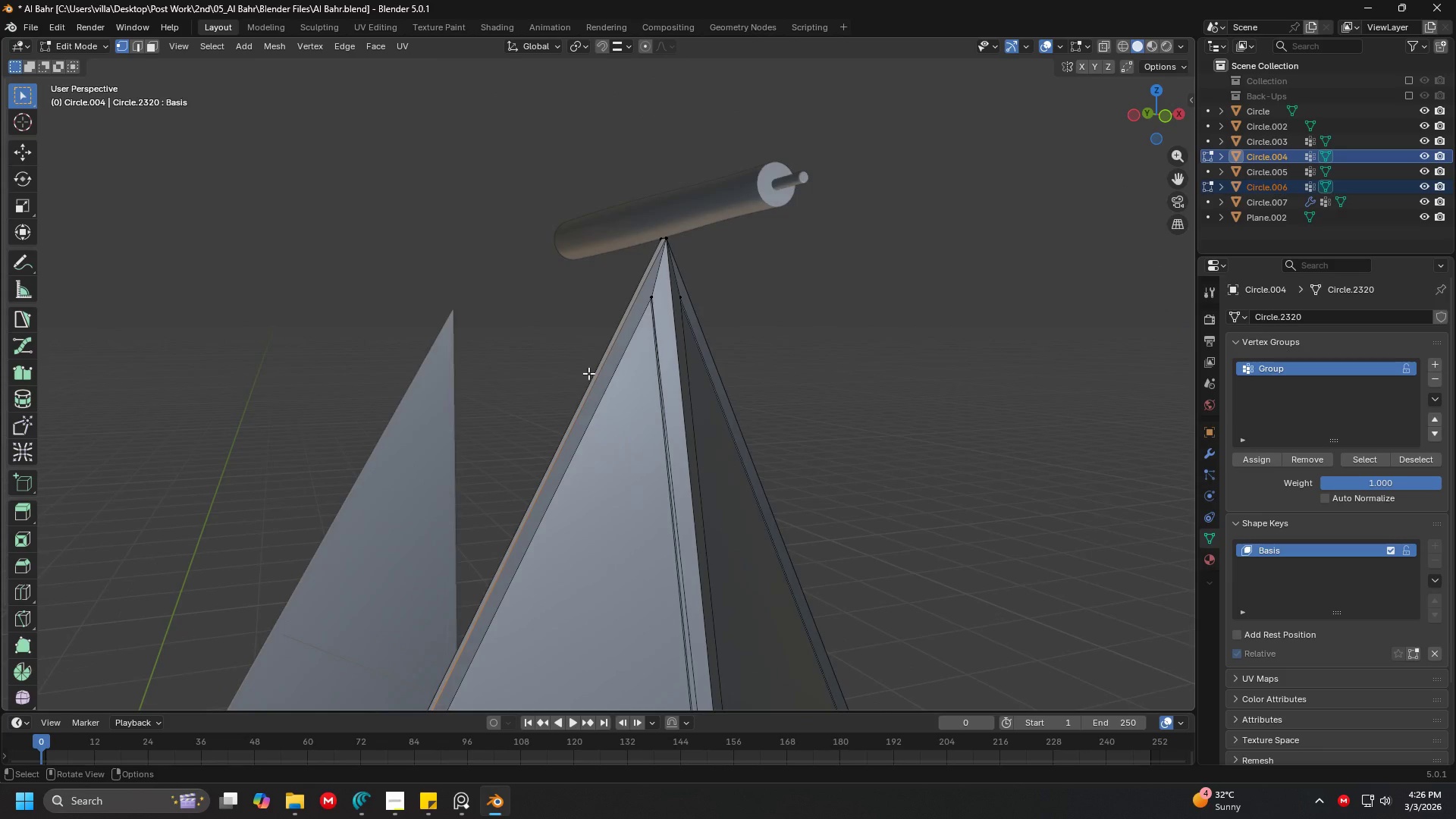 
key(Shift+ShiftLeft)
 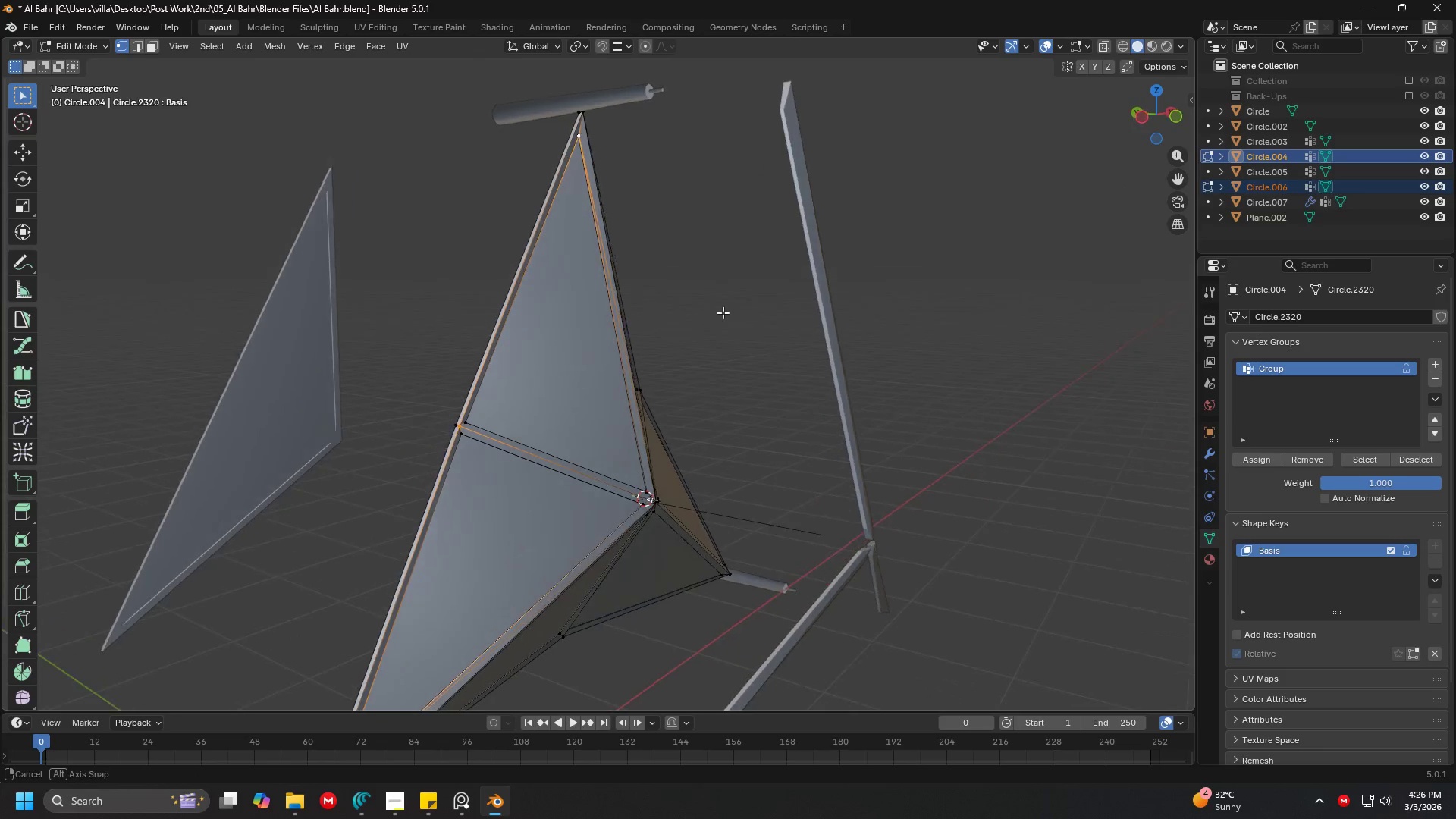 
scroll: coordinate [716, 447], scroll_direction: down, amount: 10.0
 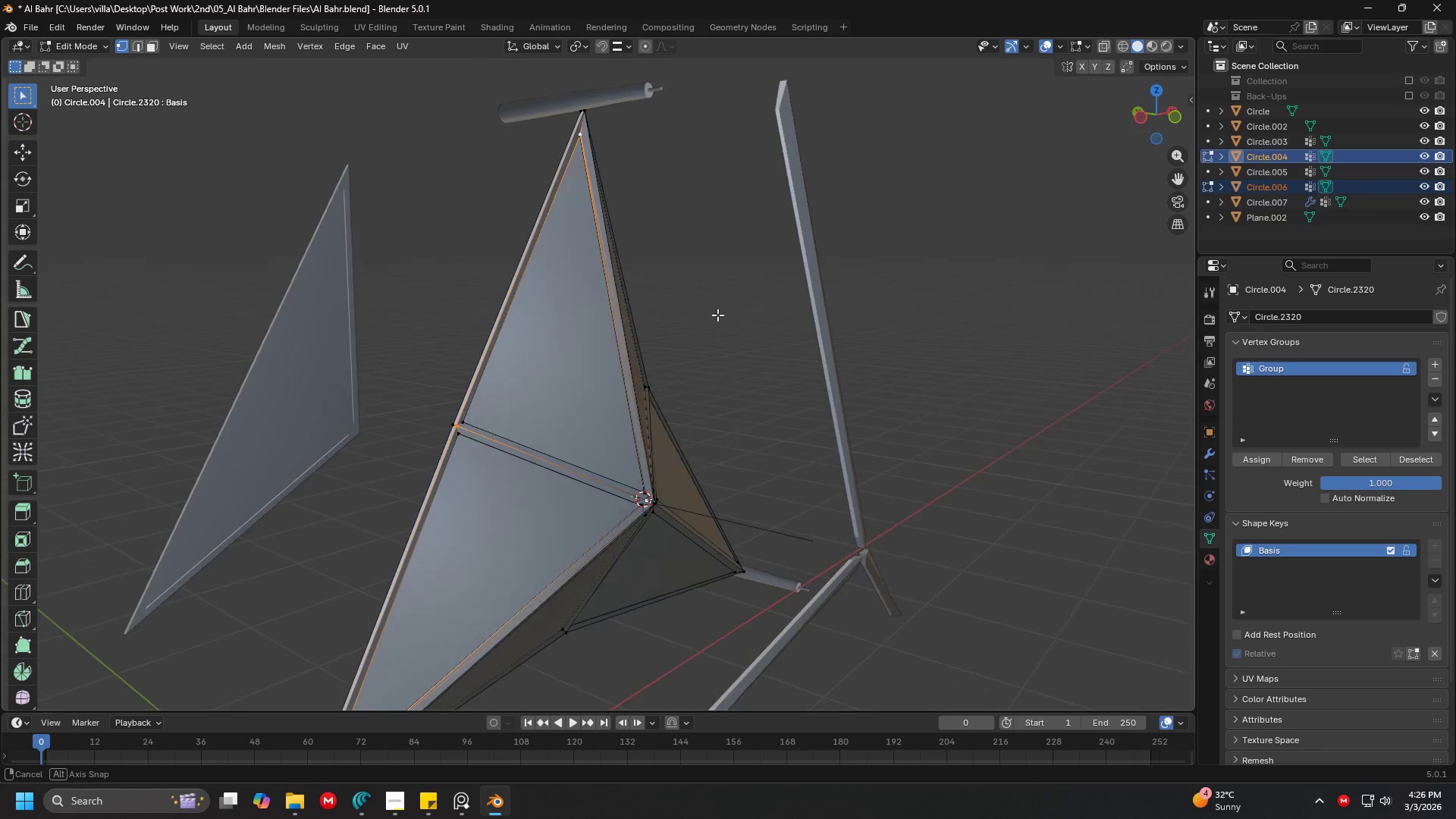 
hold_key(key=ShiftLeft, duration=0.31)
 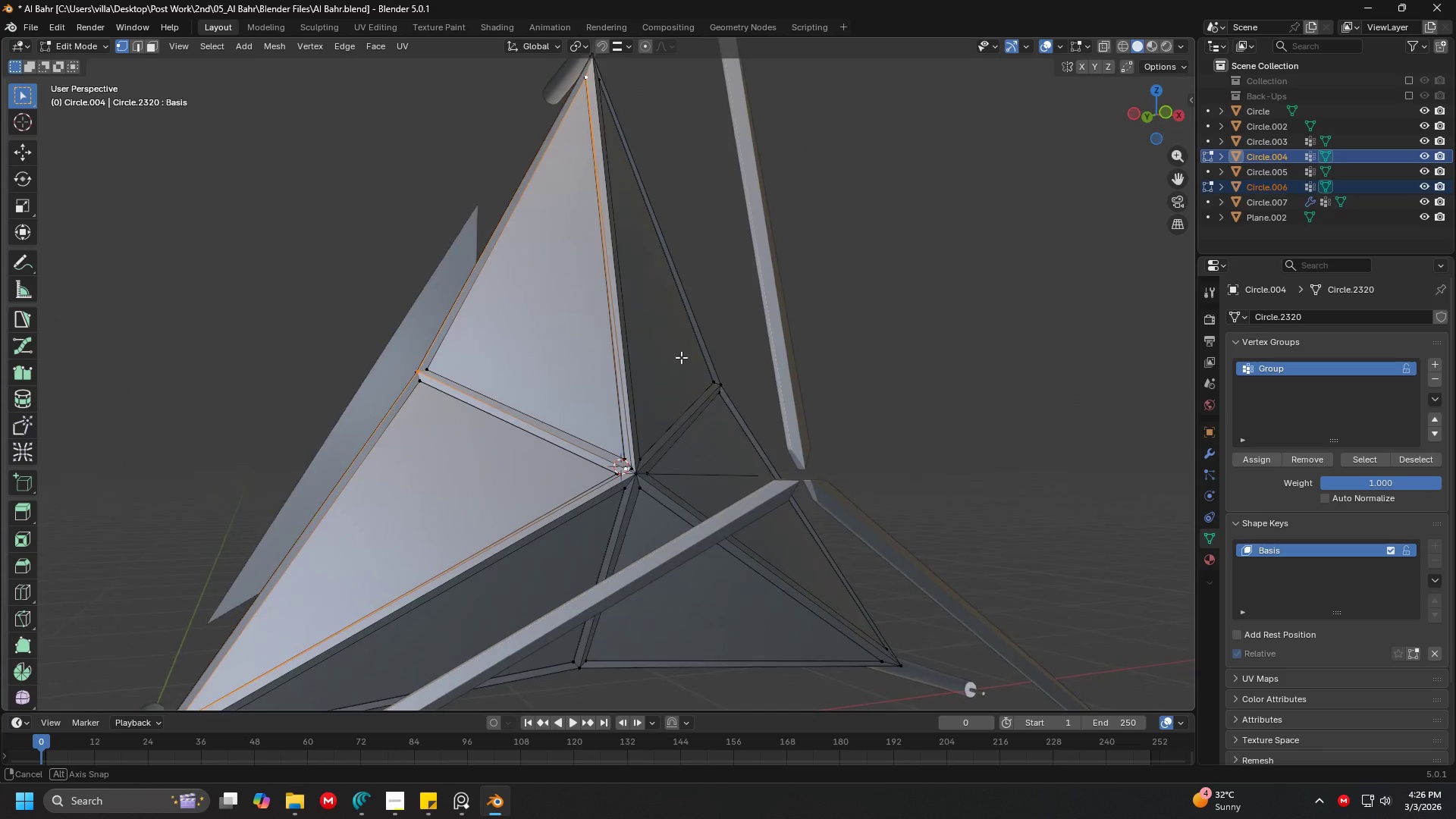 
scroll: coordinate [735, 316], scroll_direction: up, amount: 1.0
 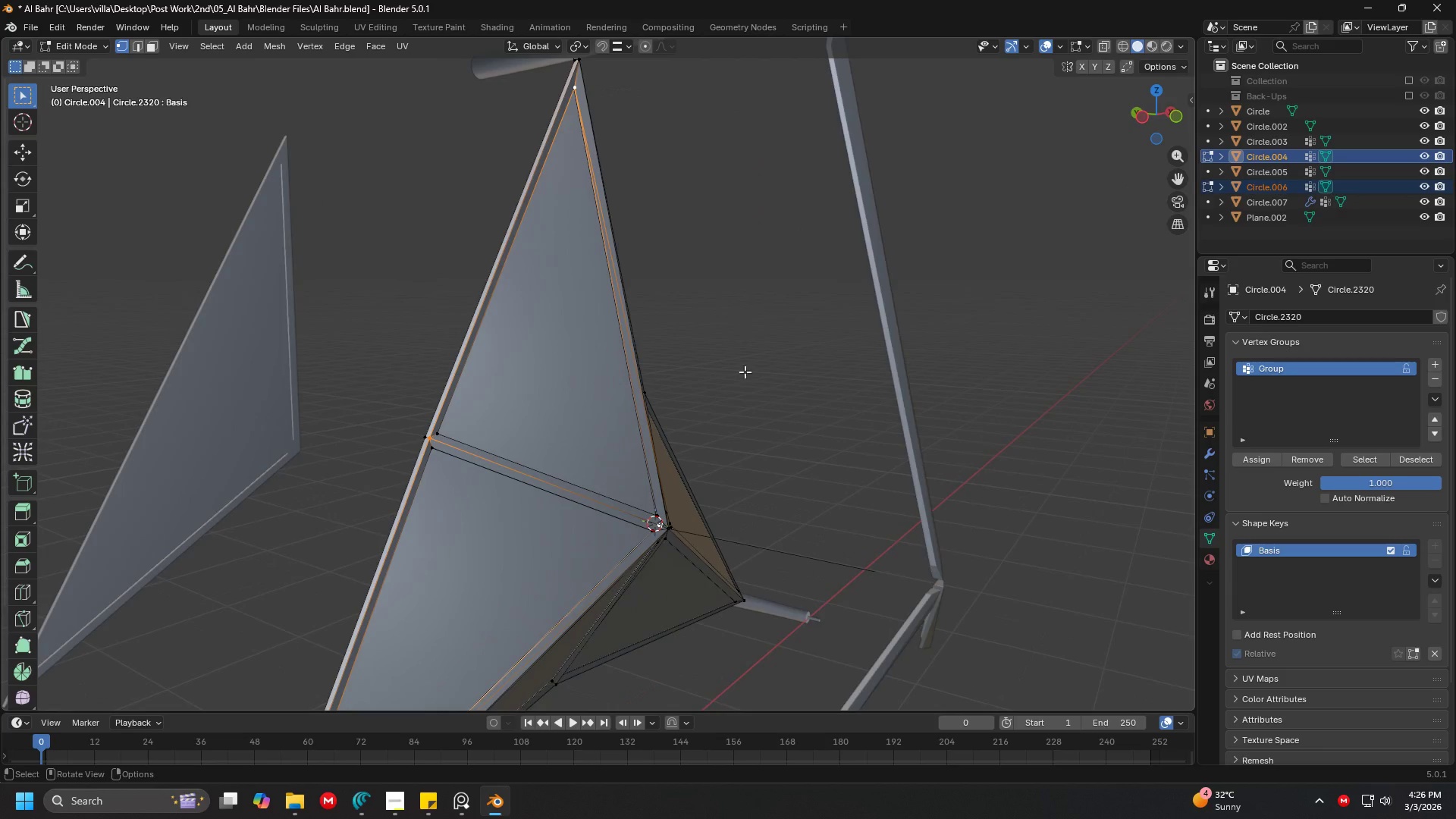 
hold_key(key=ShiftLeft, duration=0.42)
 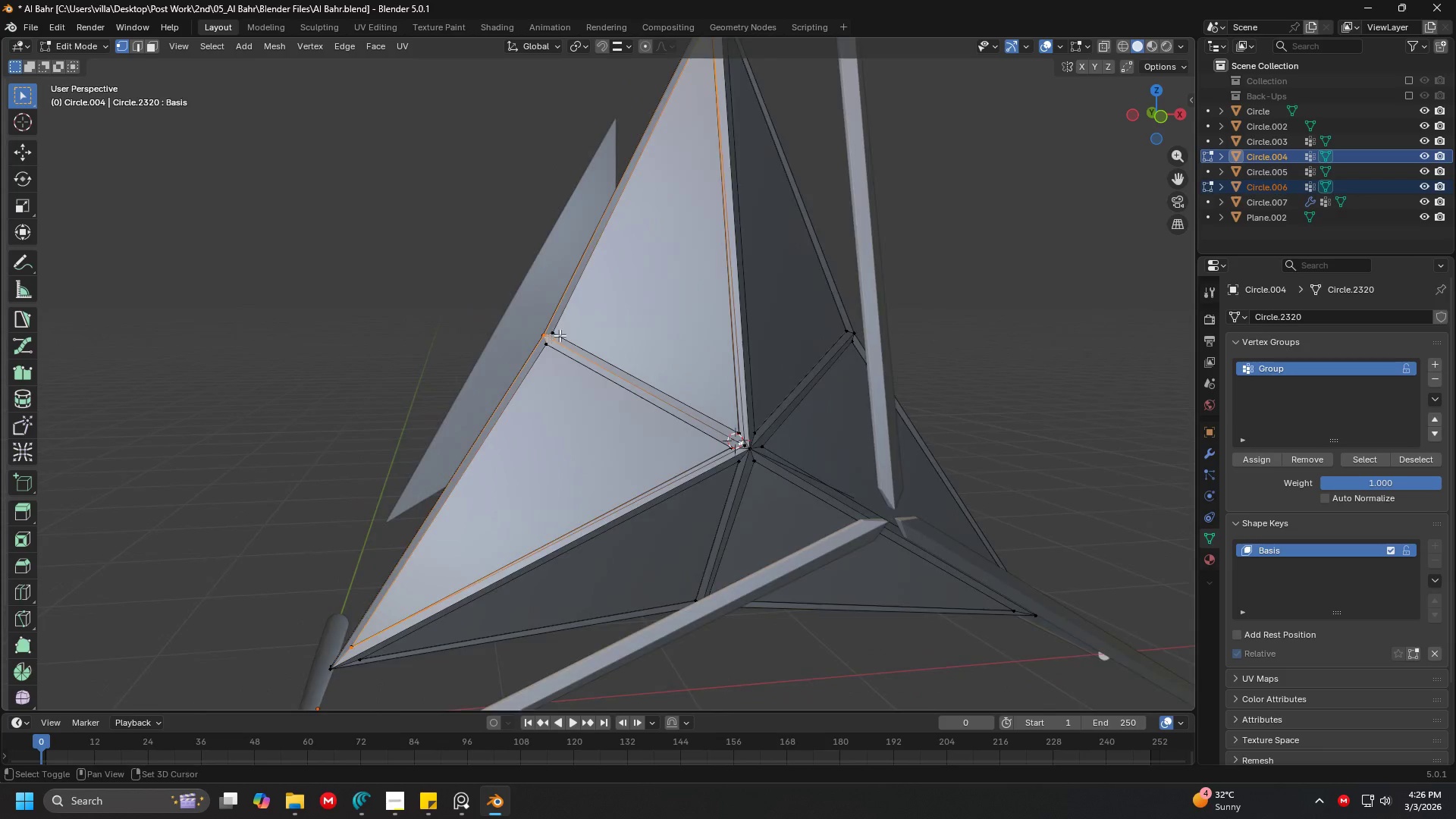 
hold_key(key=ControlLeft, duration=1.2)
 